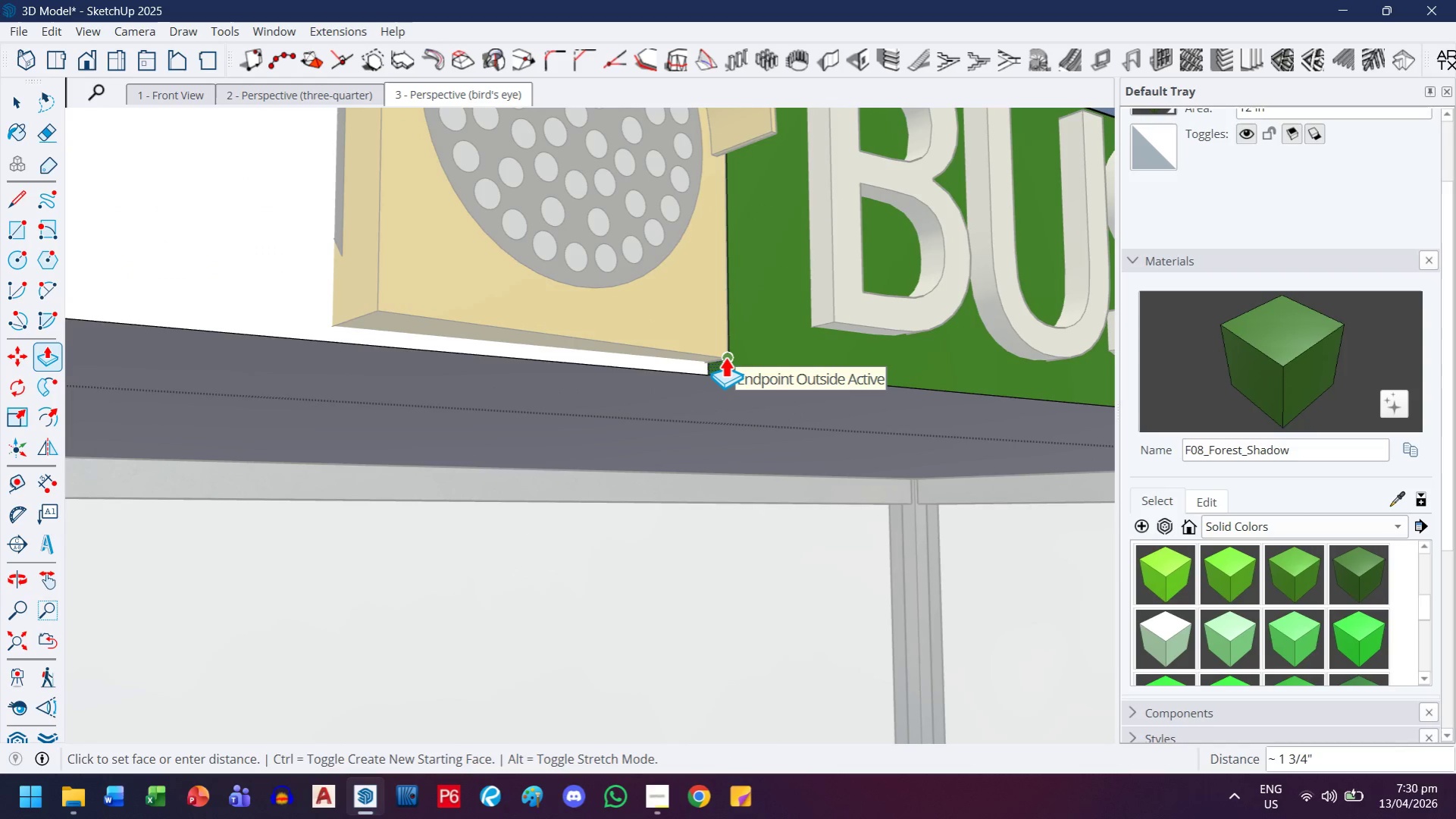 
key(2)
 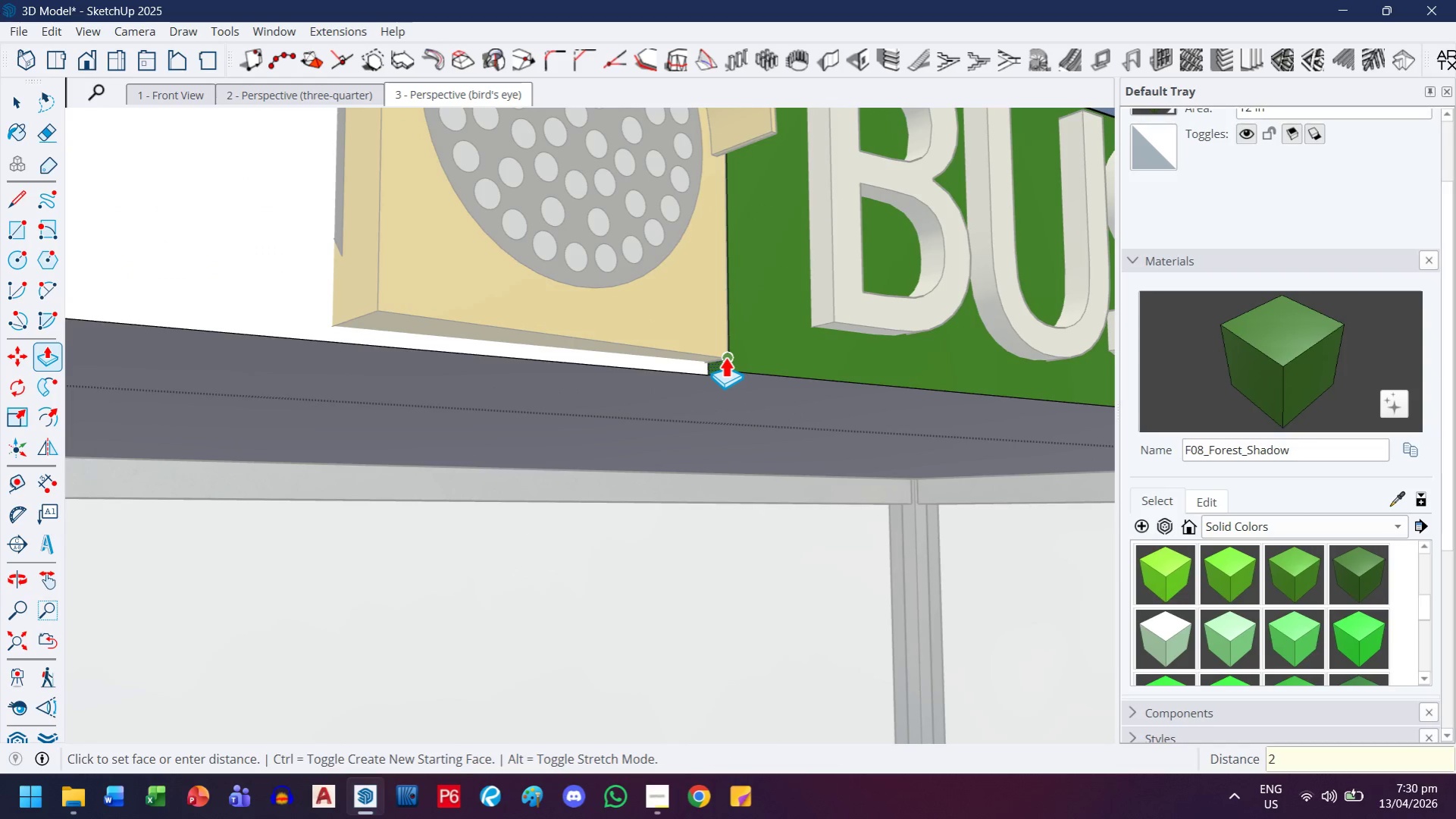 
key(Enter)
 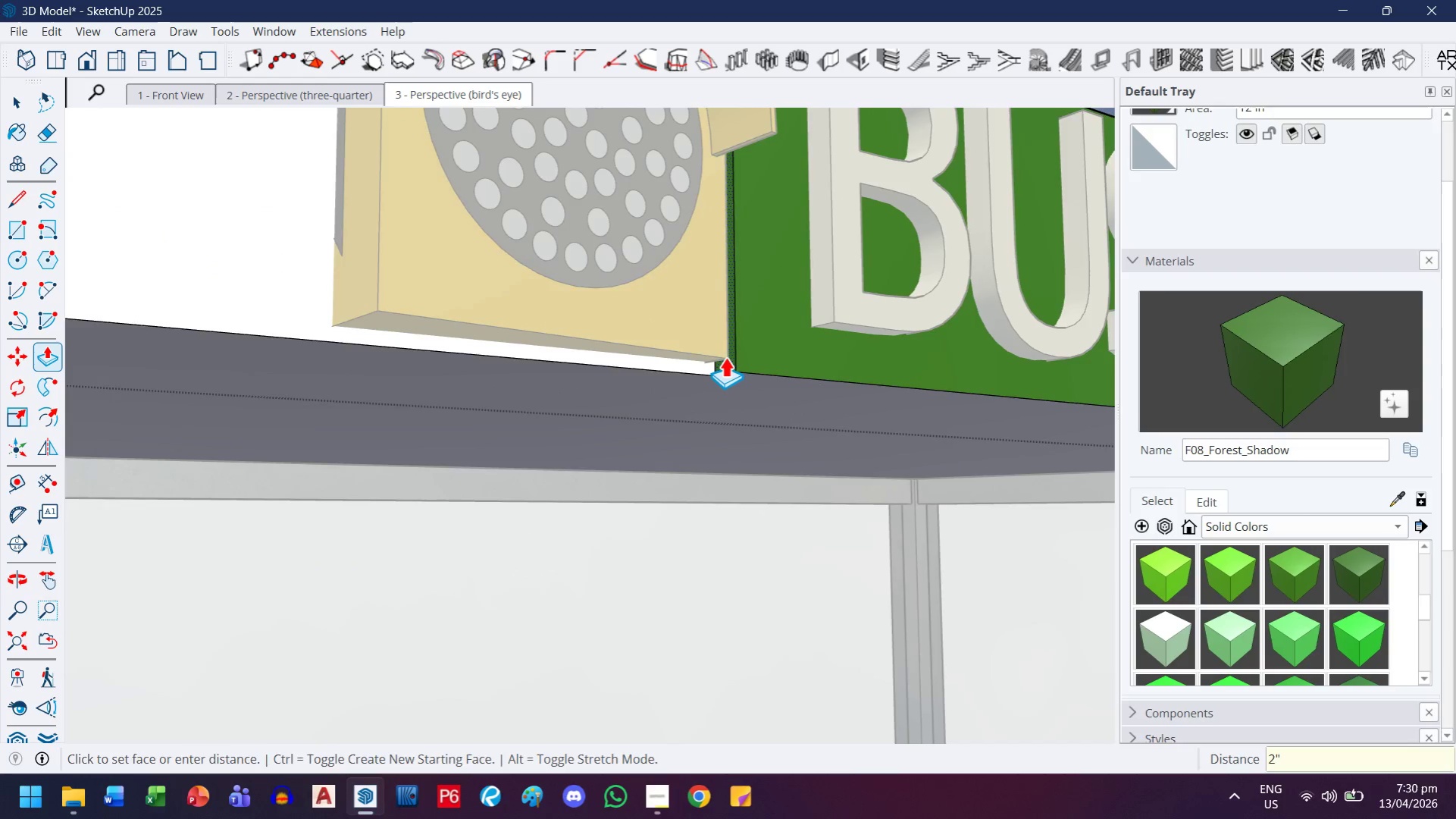 
scroll: coordinate [722, 356], scroll_direction: down, amount: 4.0
 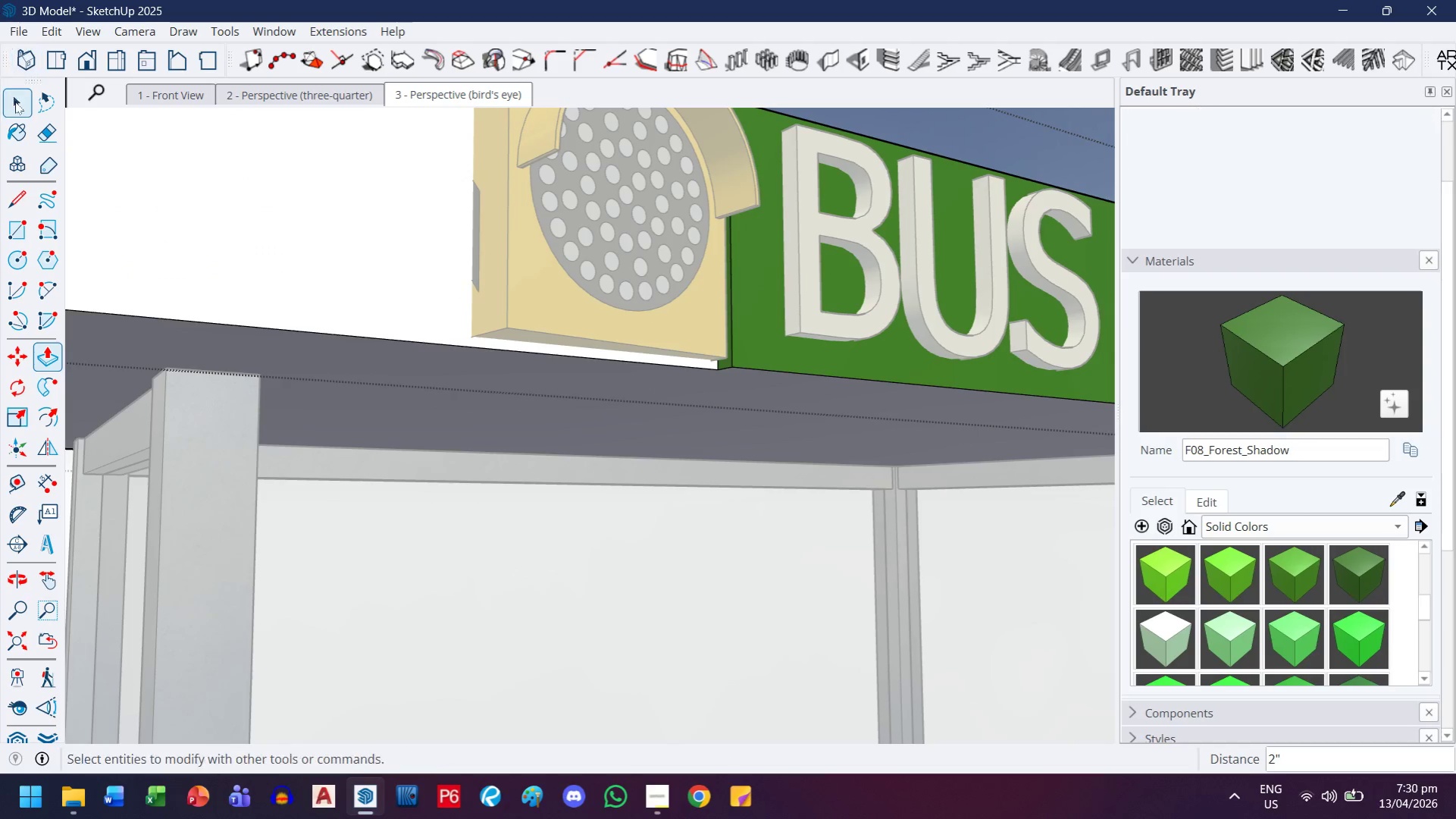 
left_click_drag(start_coordinate=[16, 105], to_coordinate=[28, 110])
 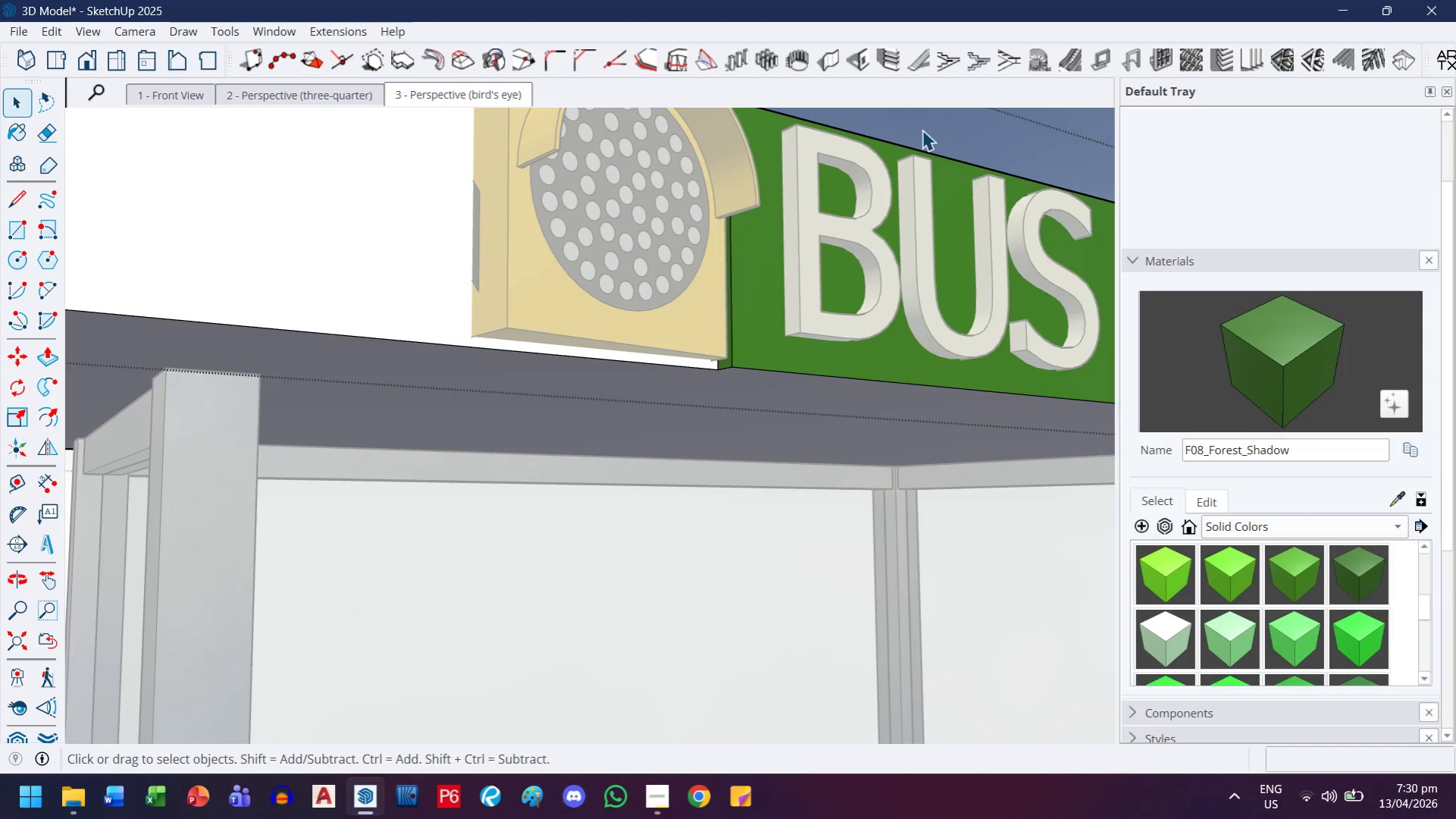 
left_click([933, 136])
 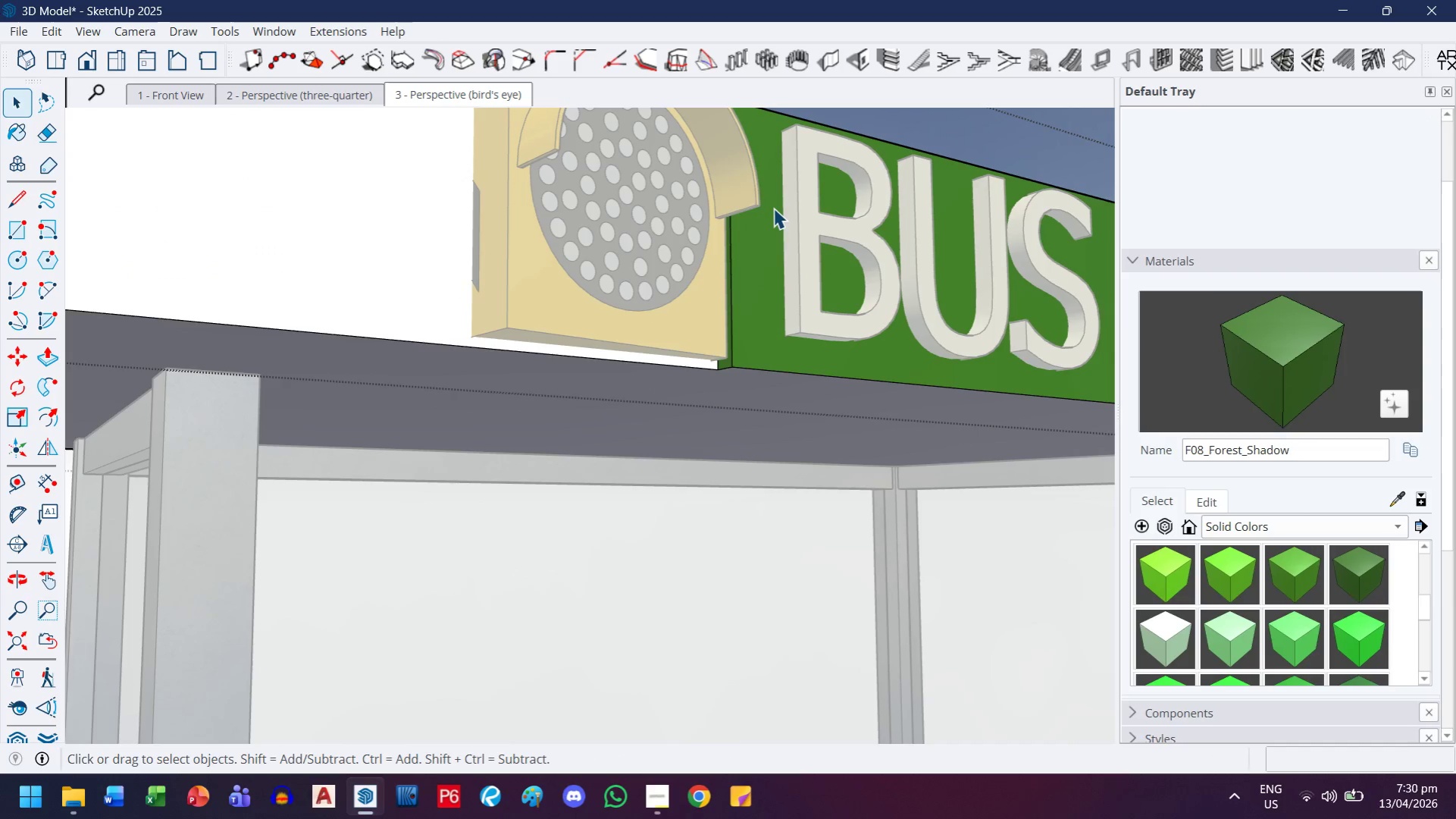 
key(Escape)
 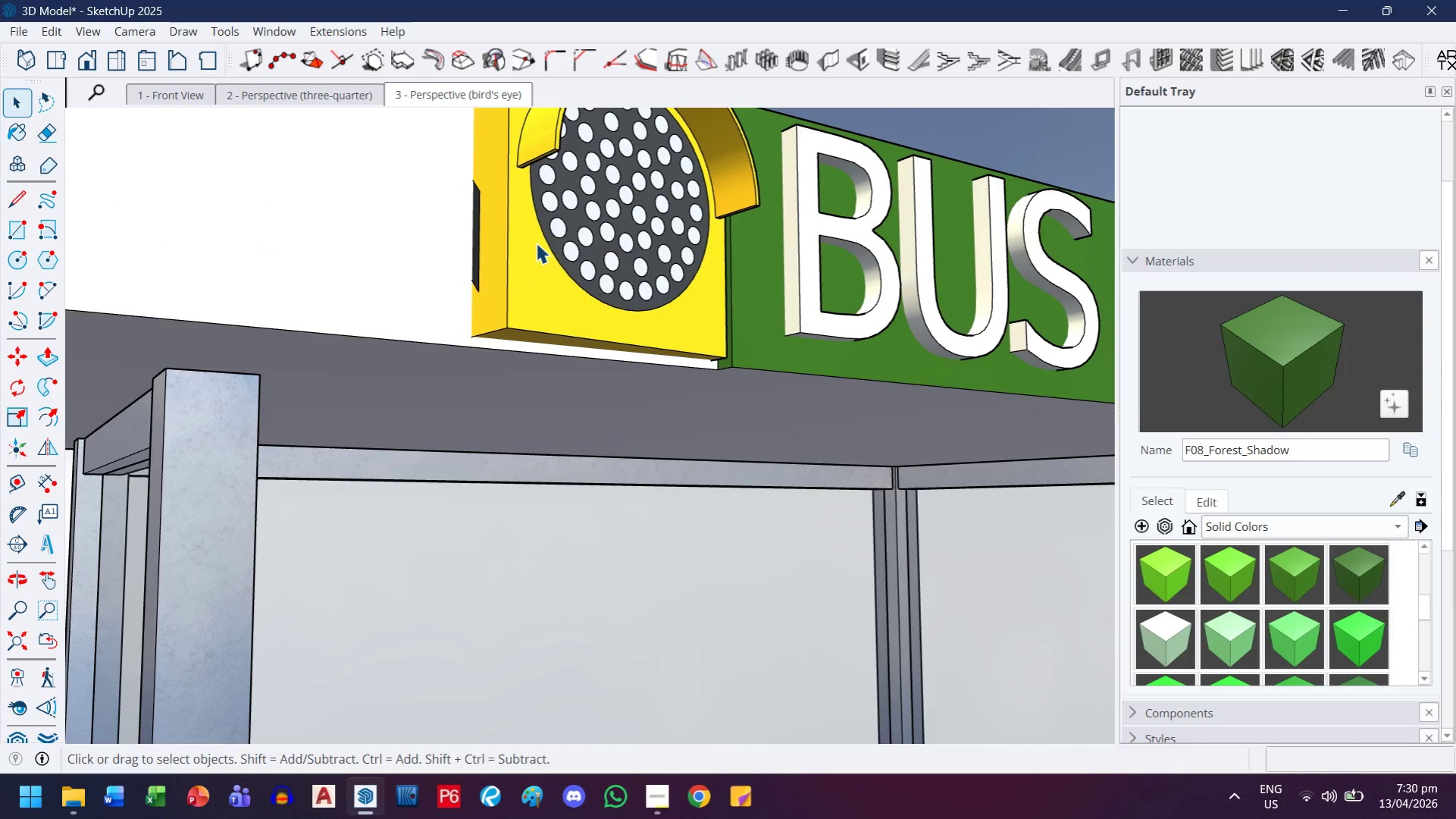 
left_click([536, 243])
 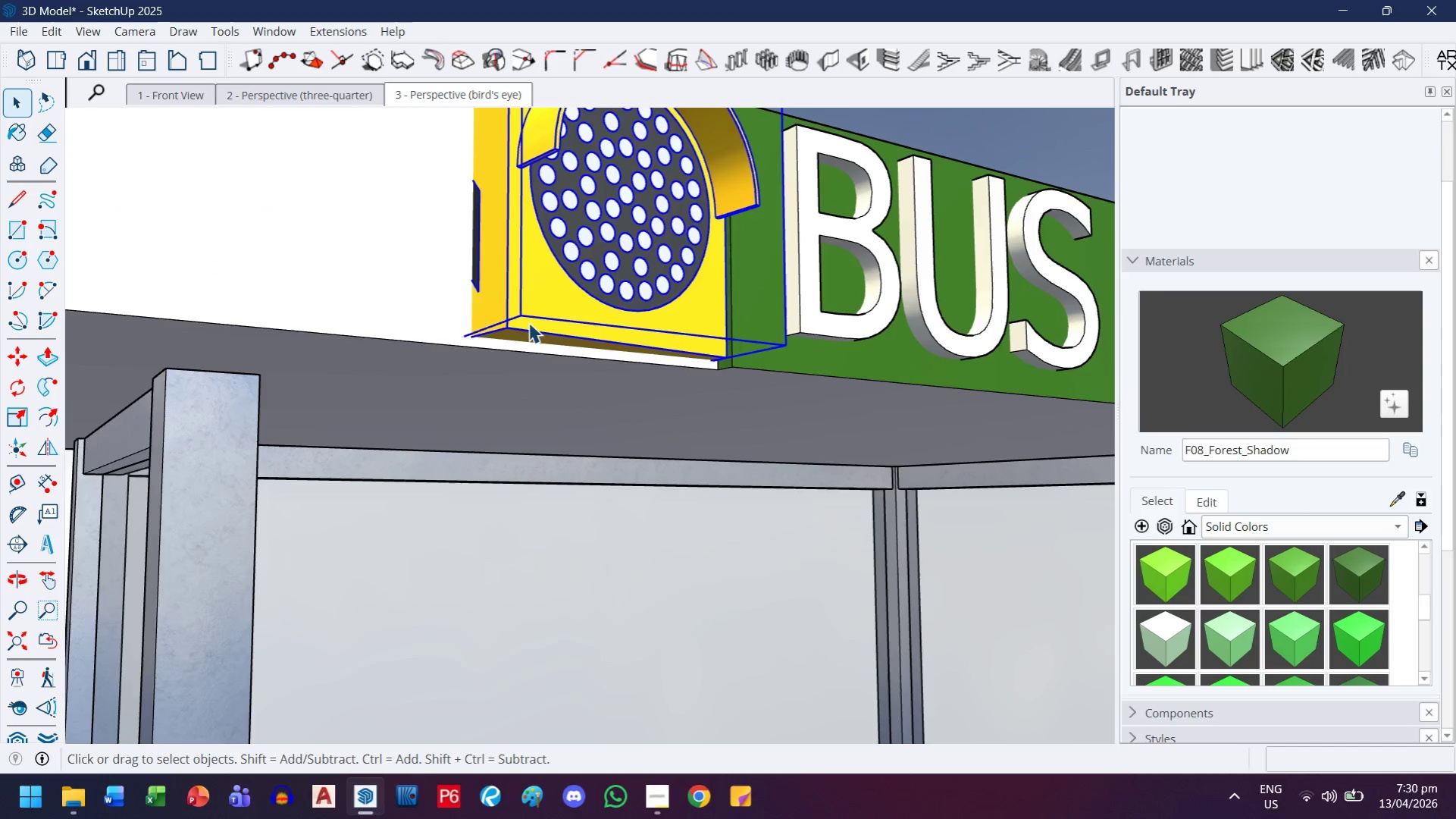 
key(M)
 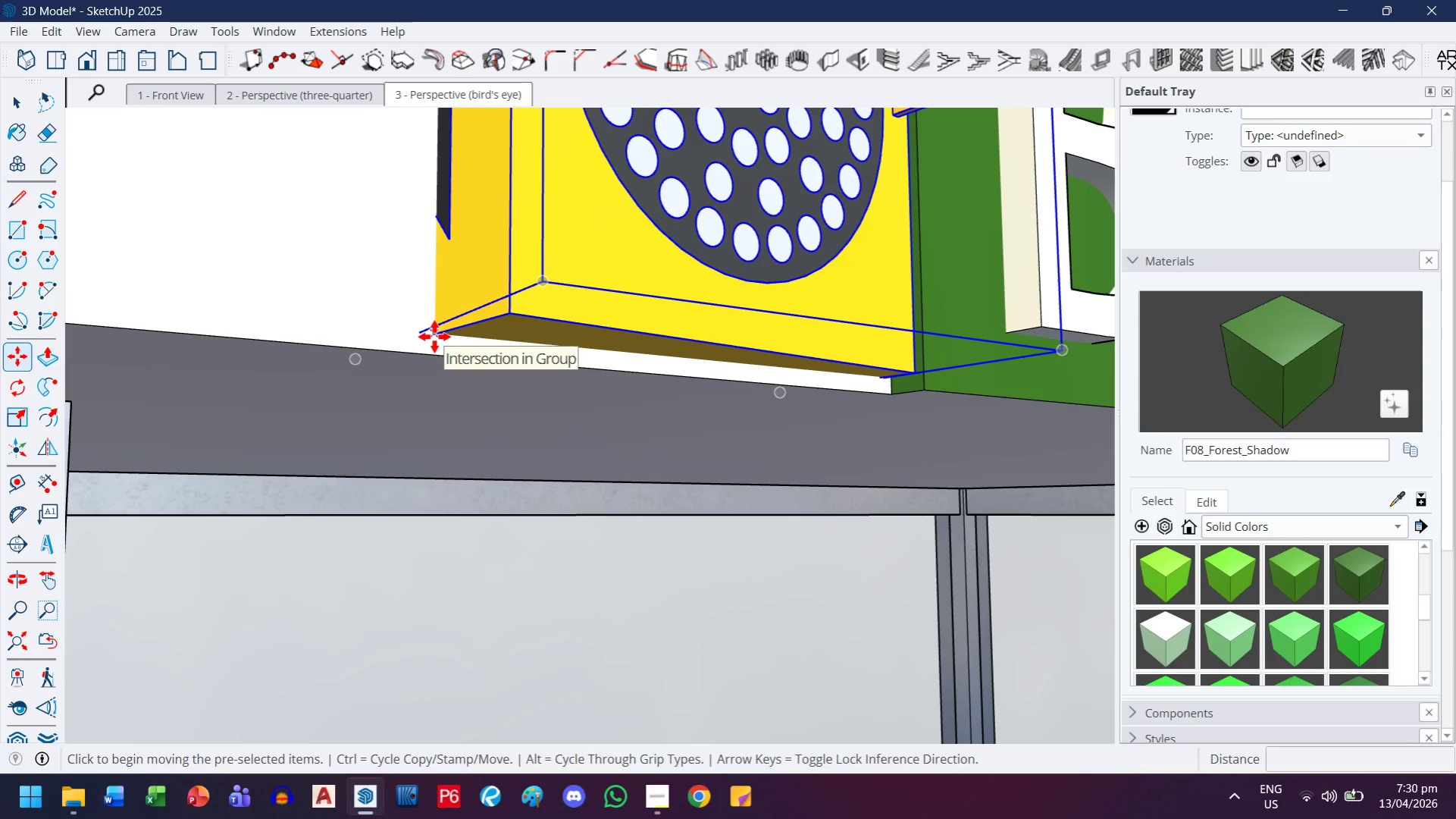 
scroll: coordinate [490, 349], scroll_direction: up, amount: 7.0
 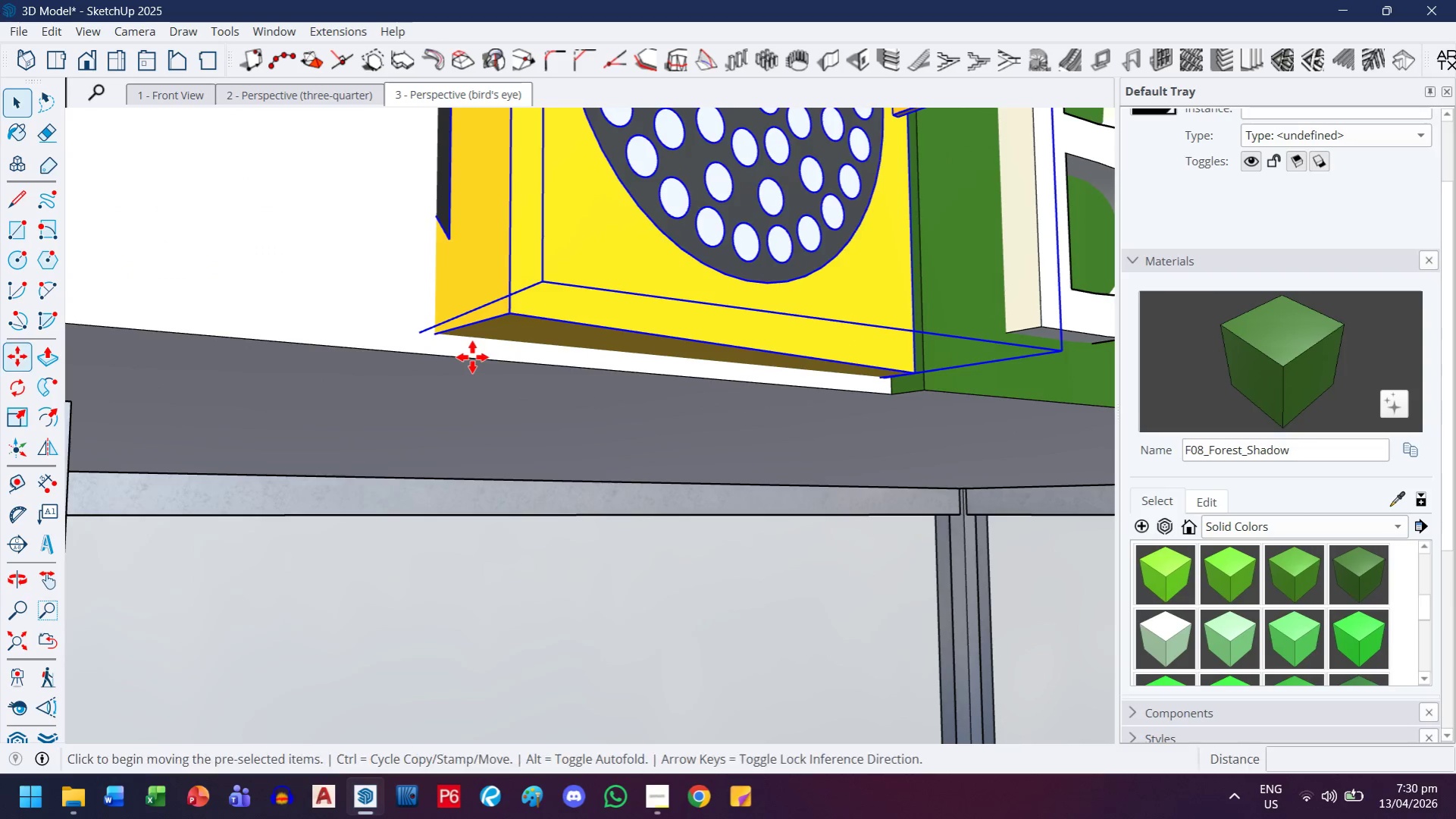 
left_click([434, 337])
 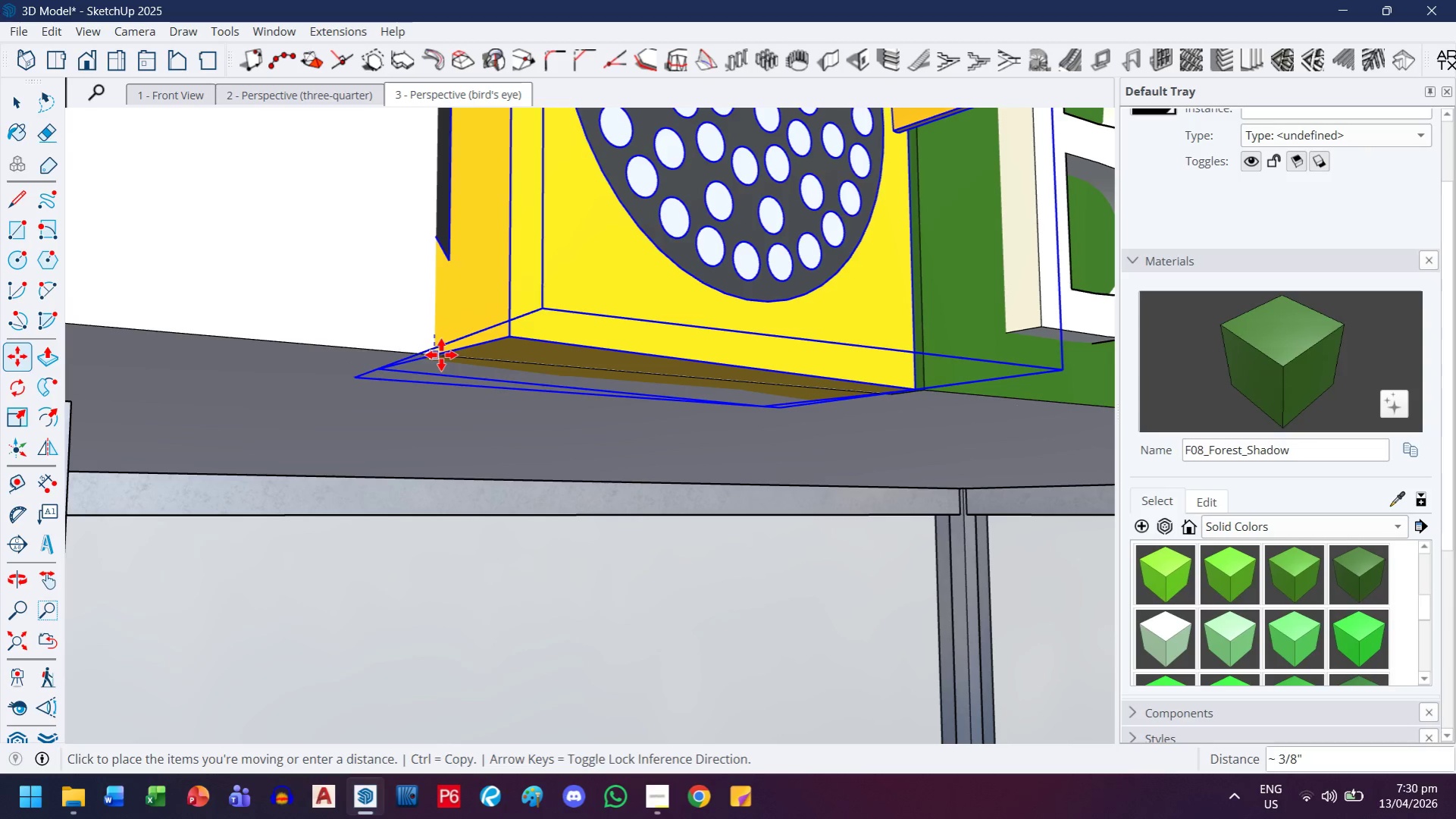 
key(ArrowUp)
 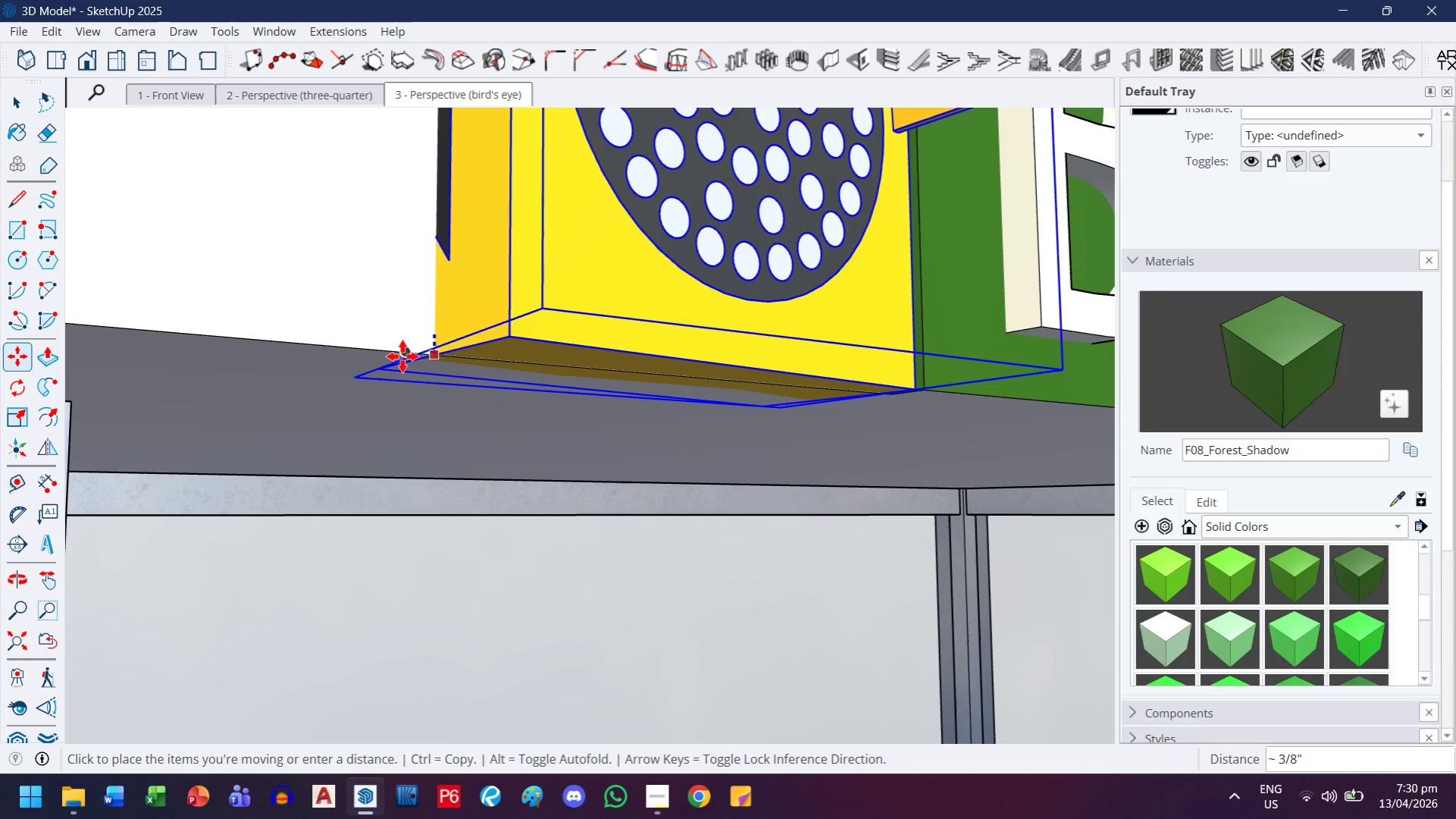 
left_click([402, 356])
 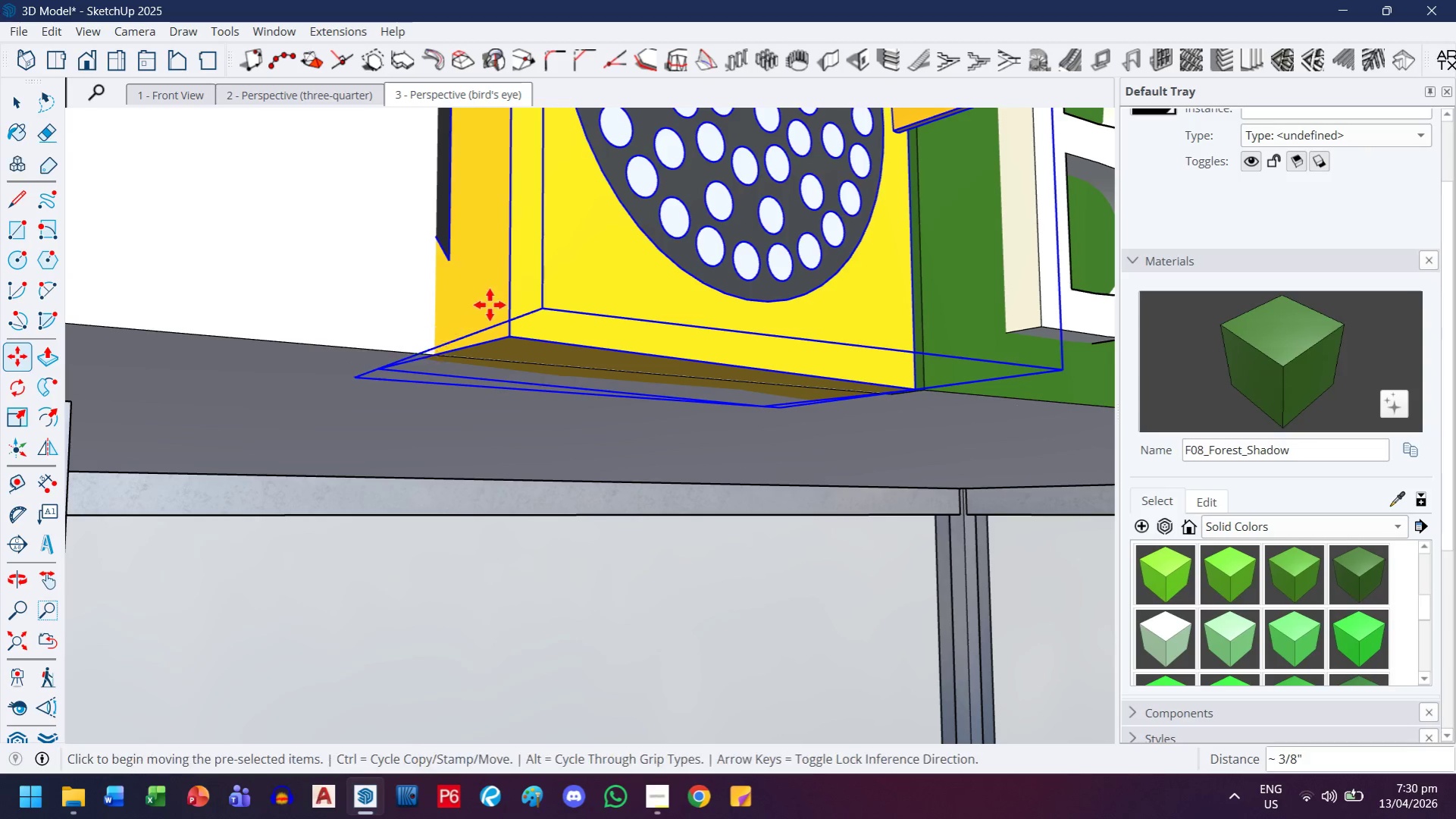 
scroll: coordinate [484, 243], scroll_direction: down, amount: 24.0
 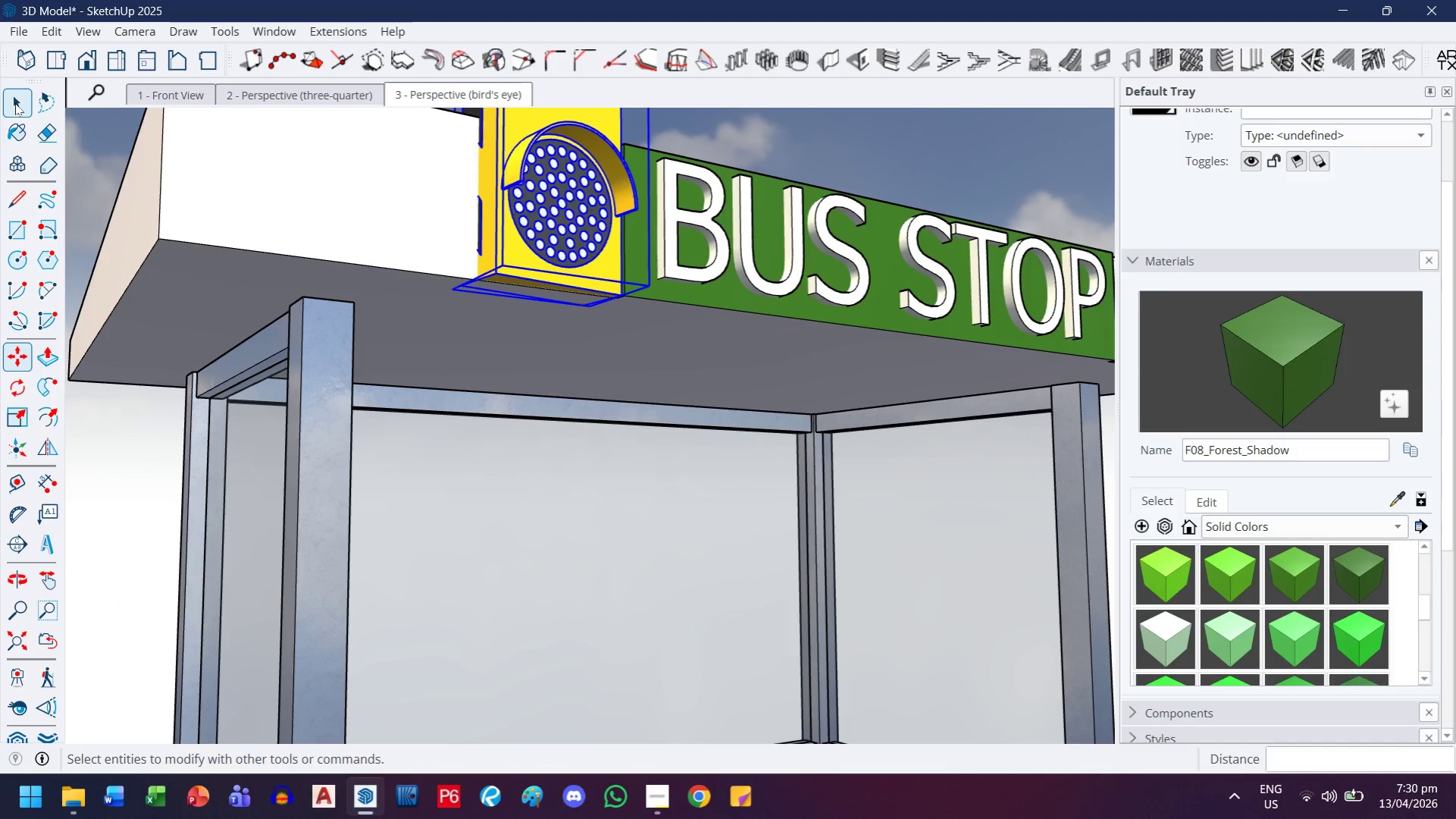 
left_click([15, 103])
 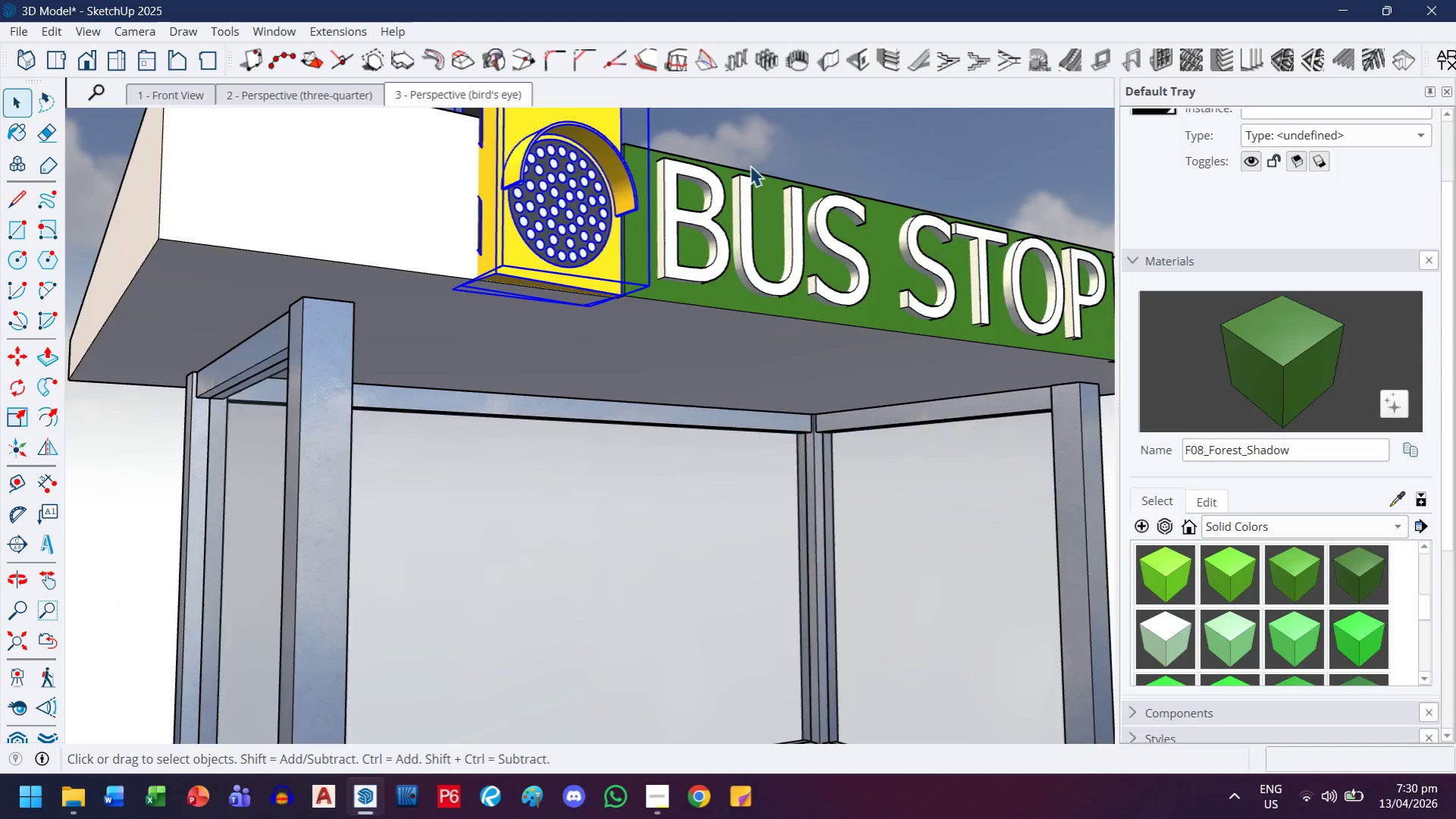 
left_click([813, 159])
 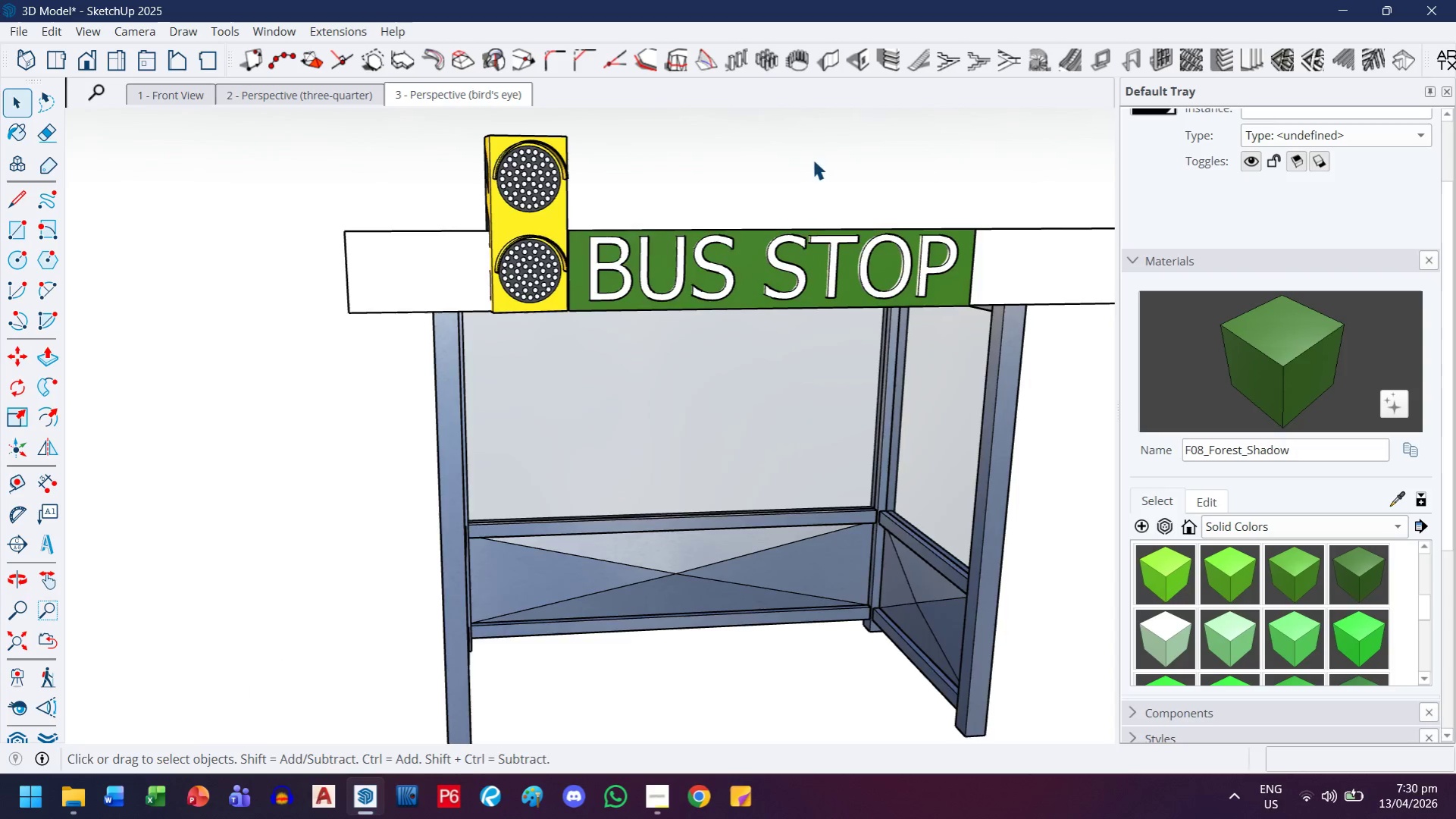 
scroll: coordinate [753, 240], scroll_direction: down, amount: 13.0
 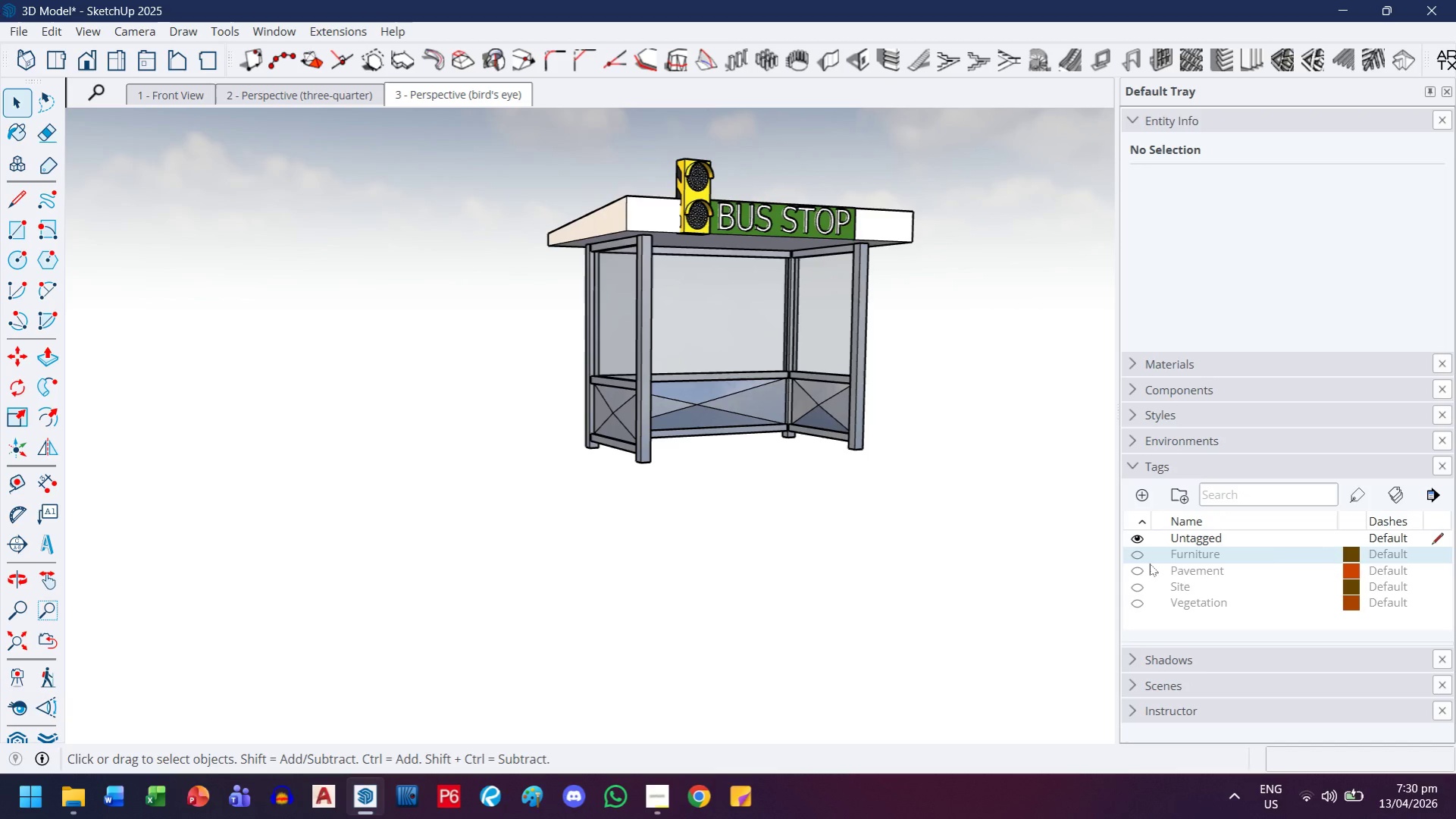 
double_click([1132, 573])
 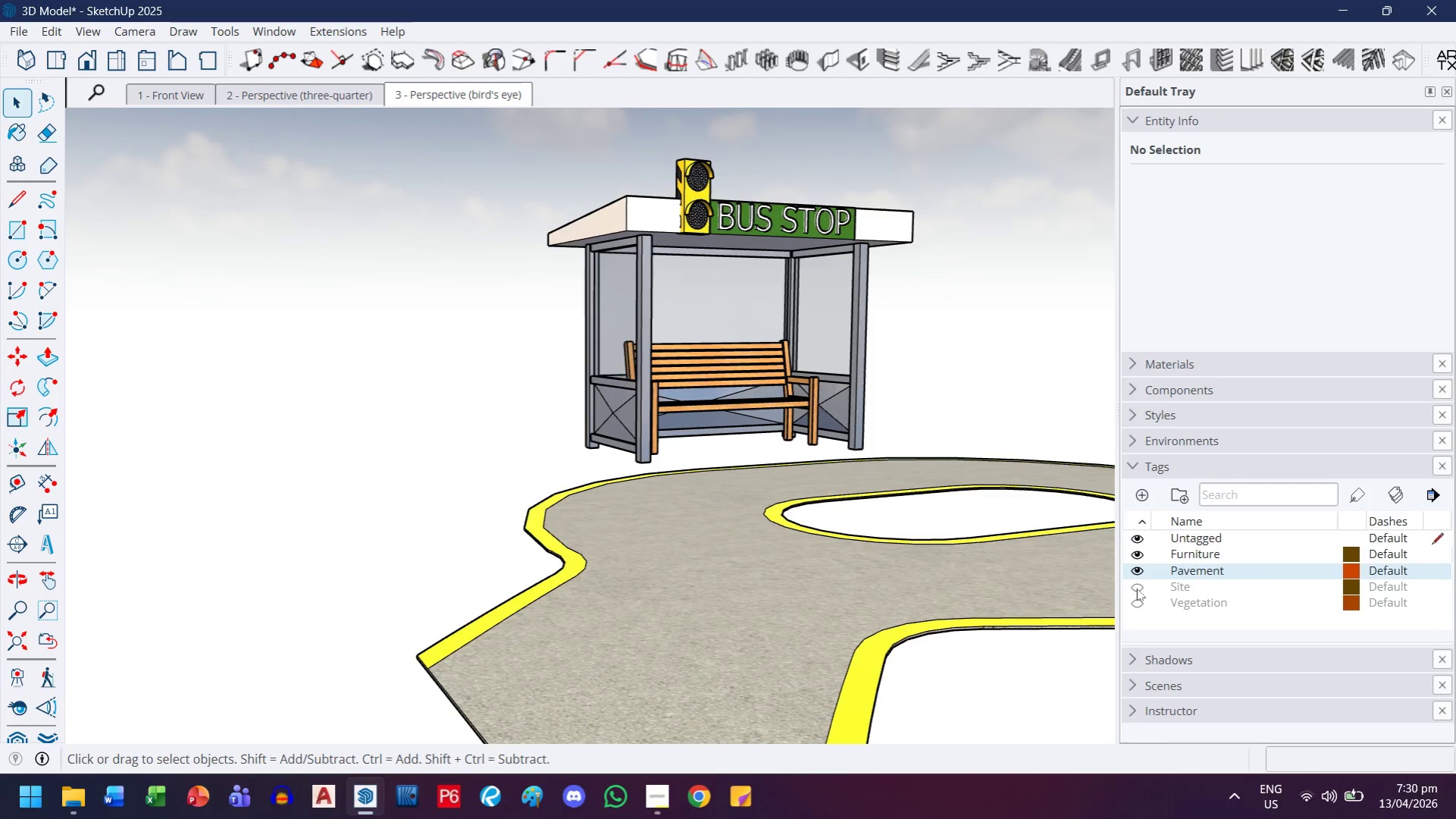 
triple_click([1136, 588])
 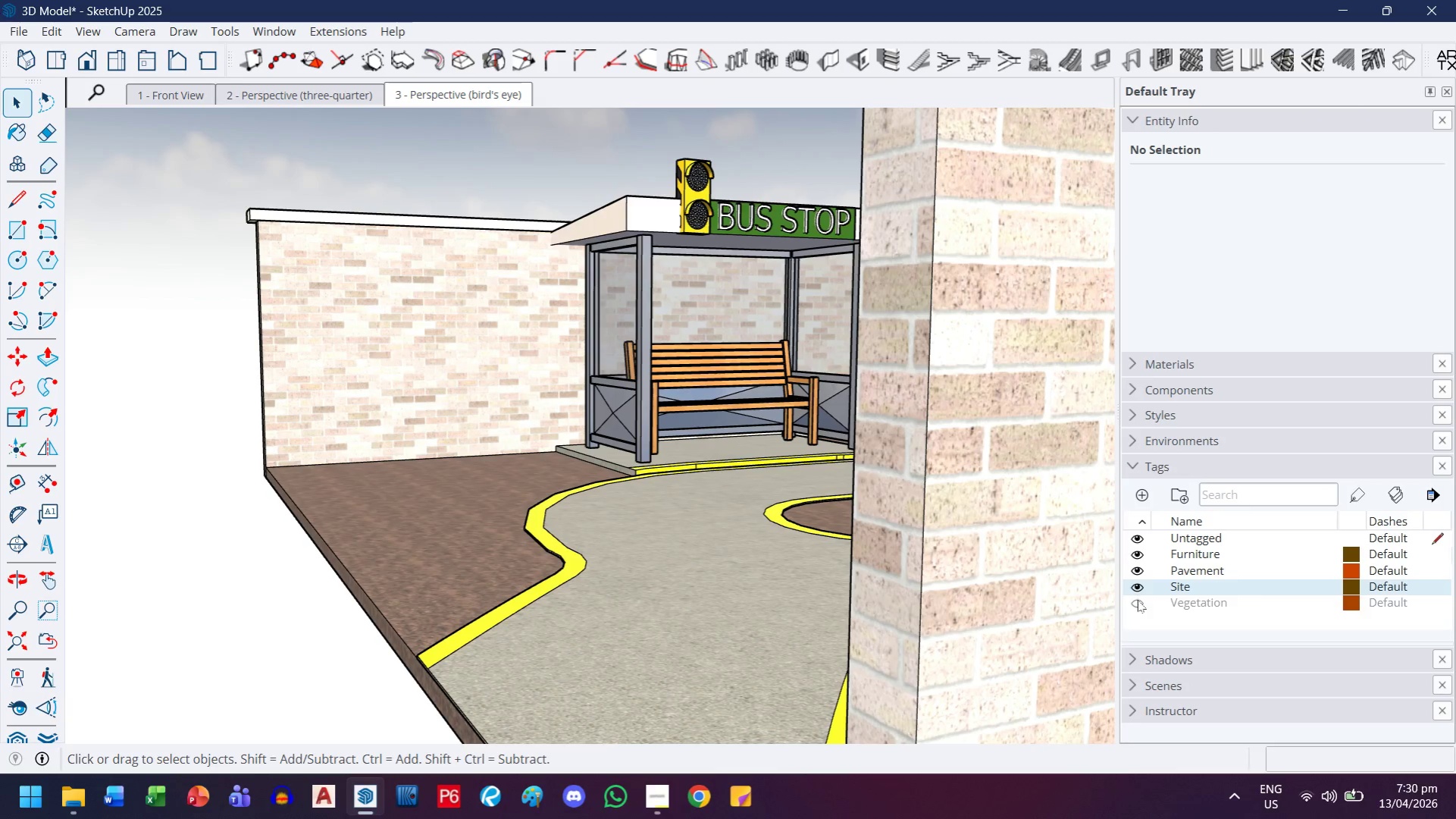 
triple_click([1137, 600])
 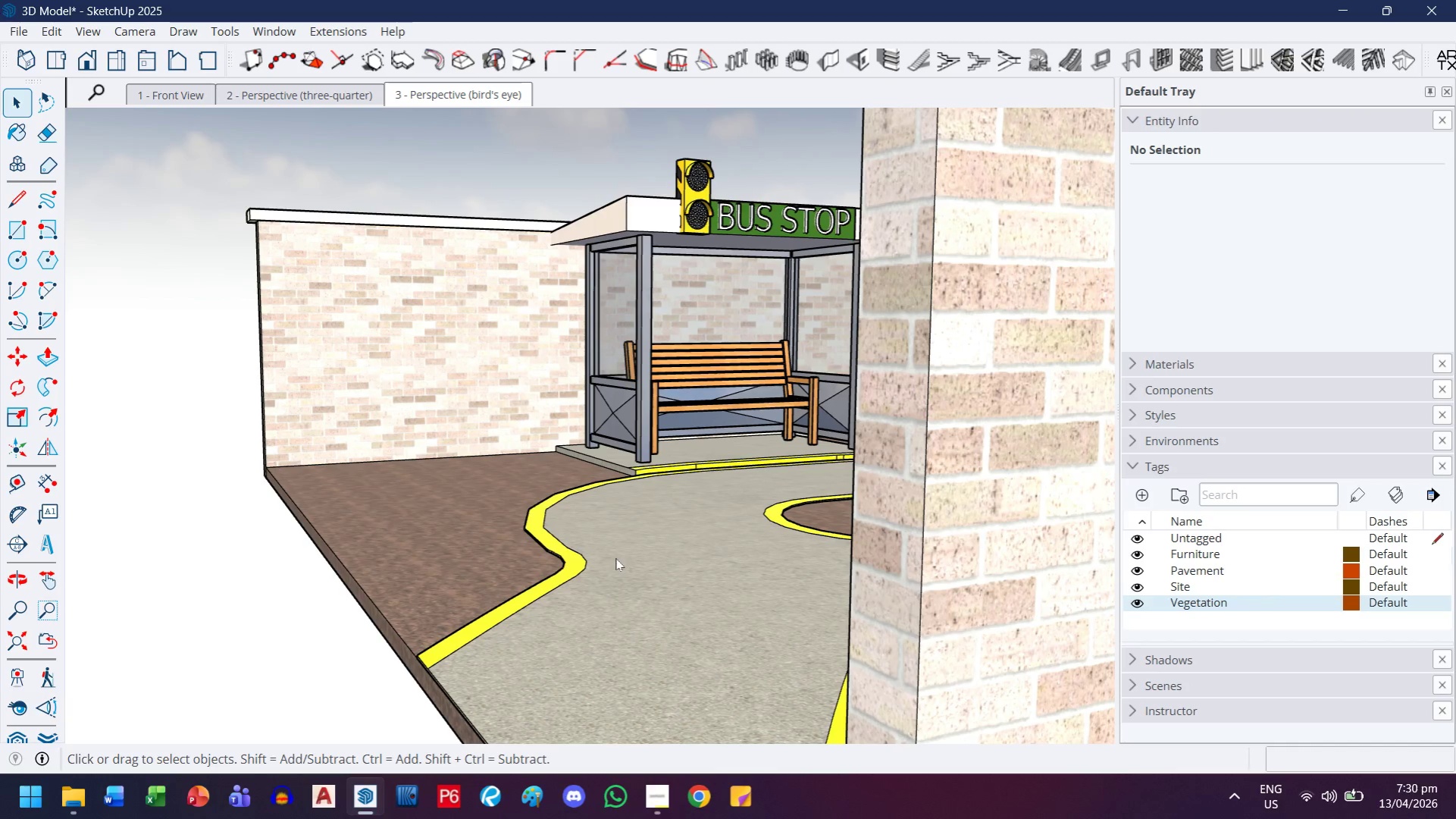 
scroll: coordinate [615, 558], scroll_direction: down, amount: 3.0
 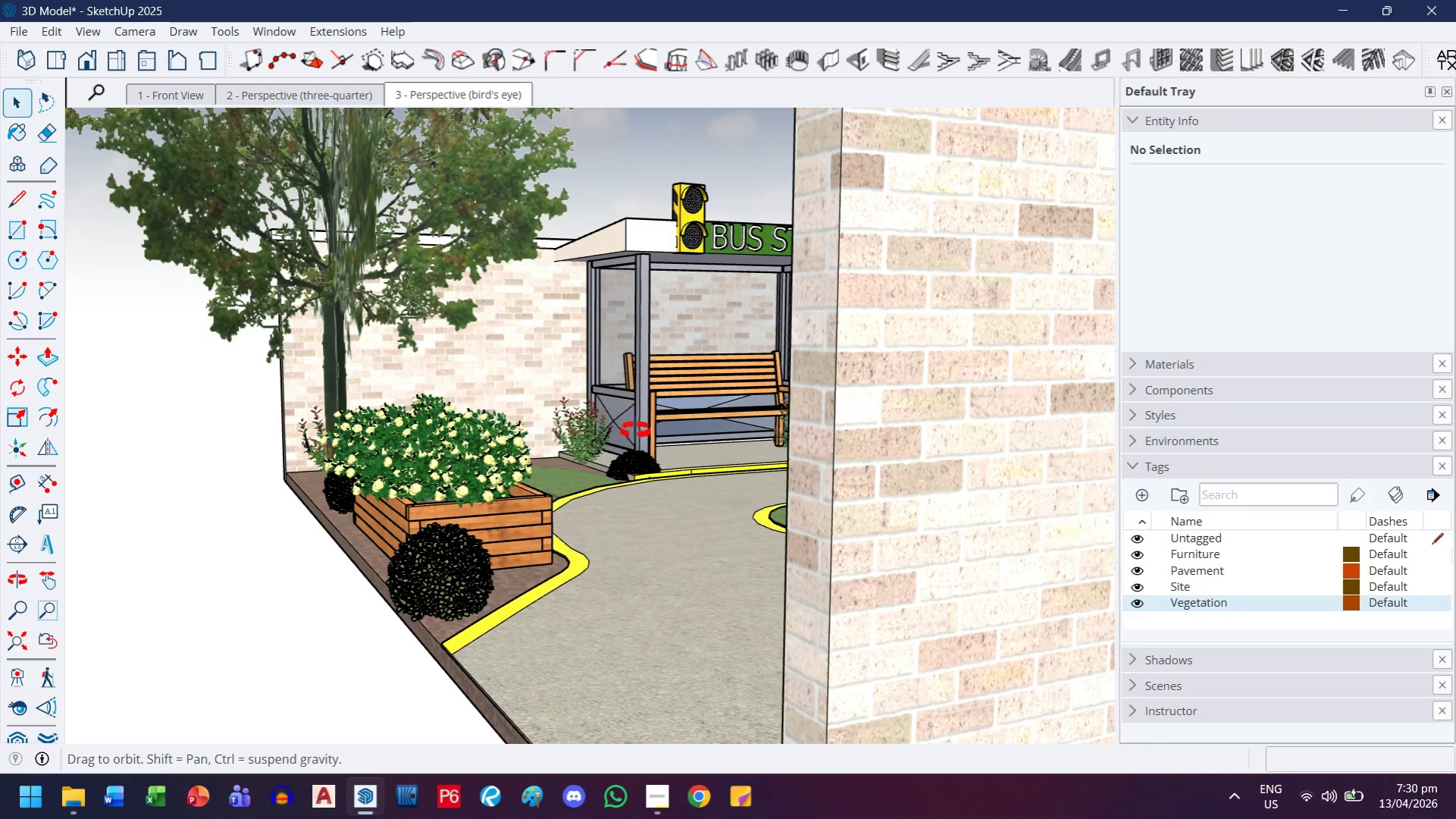 
scroll: coordinate [649, 446], scroll_direction: up, amount: 2.0
 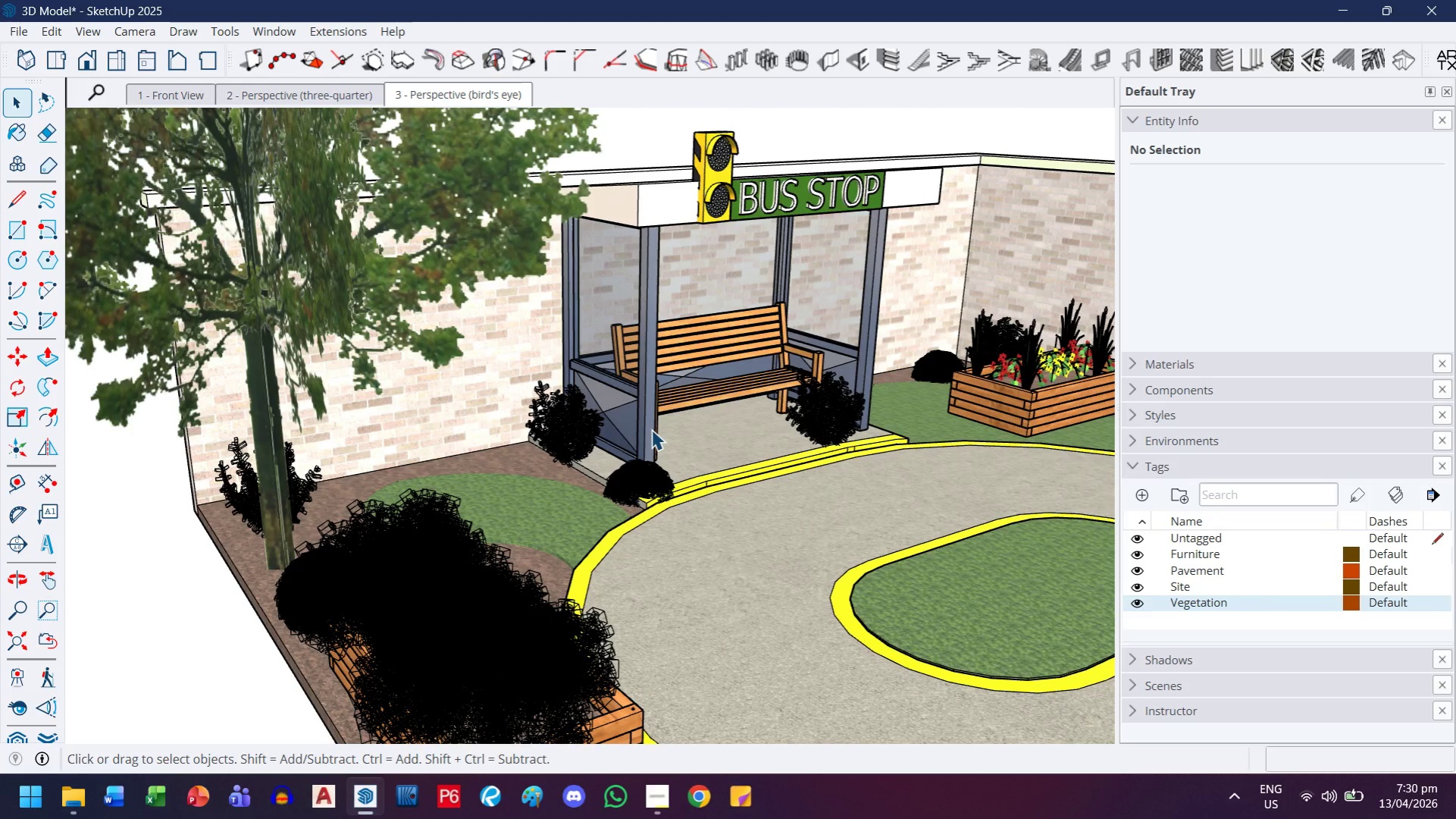 
scroll: coordinate [650, 430], scroll_direction: down, amount: 2.0
 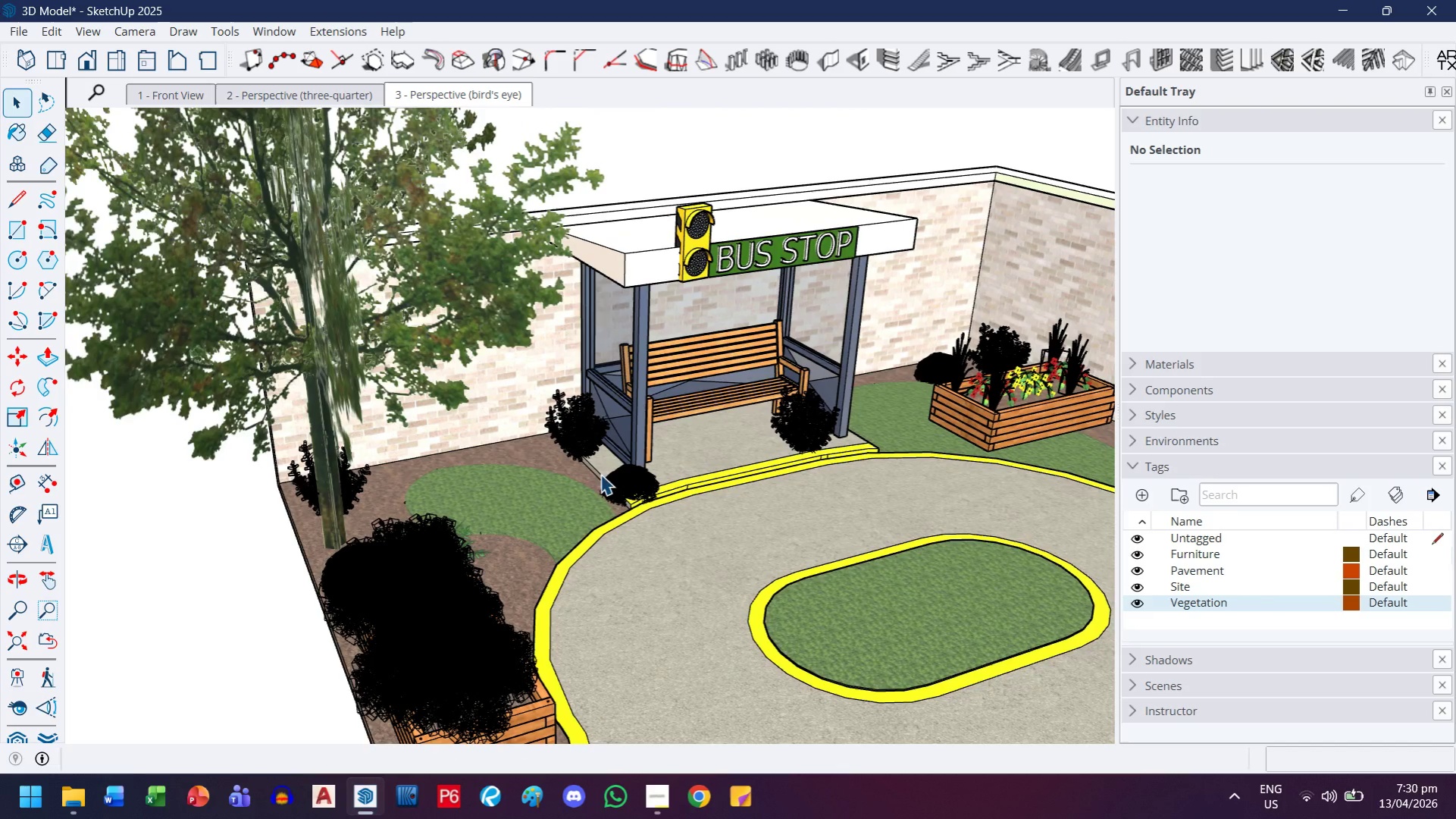 
left_click([577, 436])
 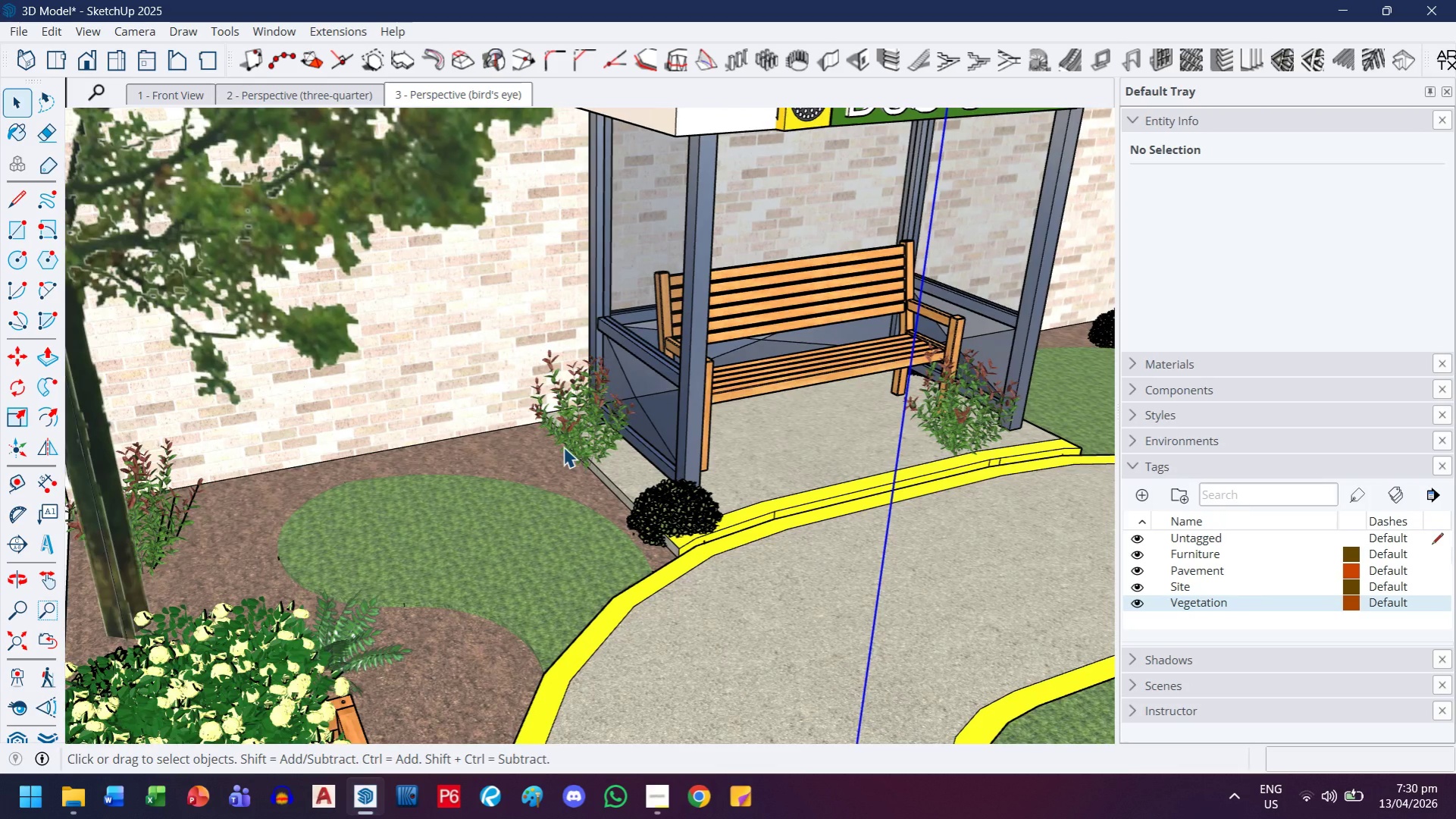 
scroll: coordinate [562, 429], scroll_direction: up, amount: 7.0
 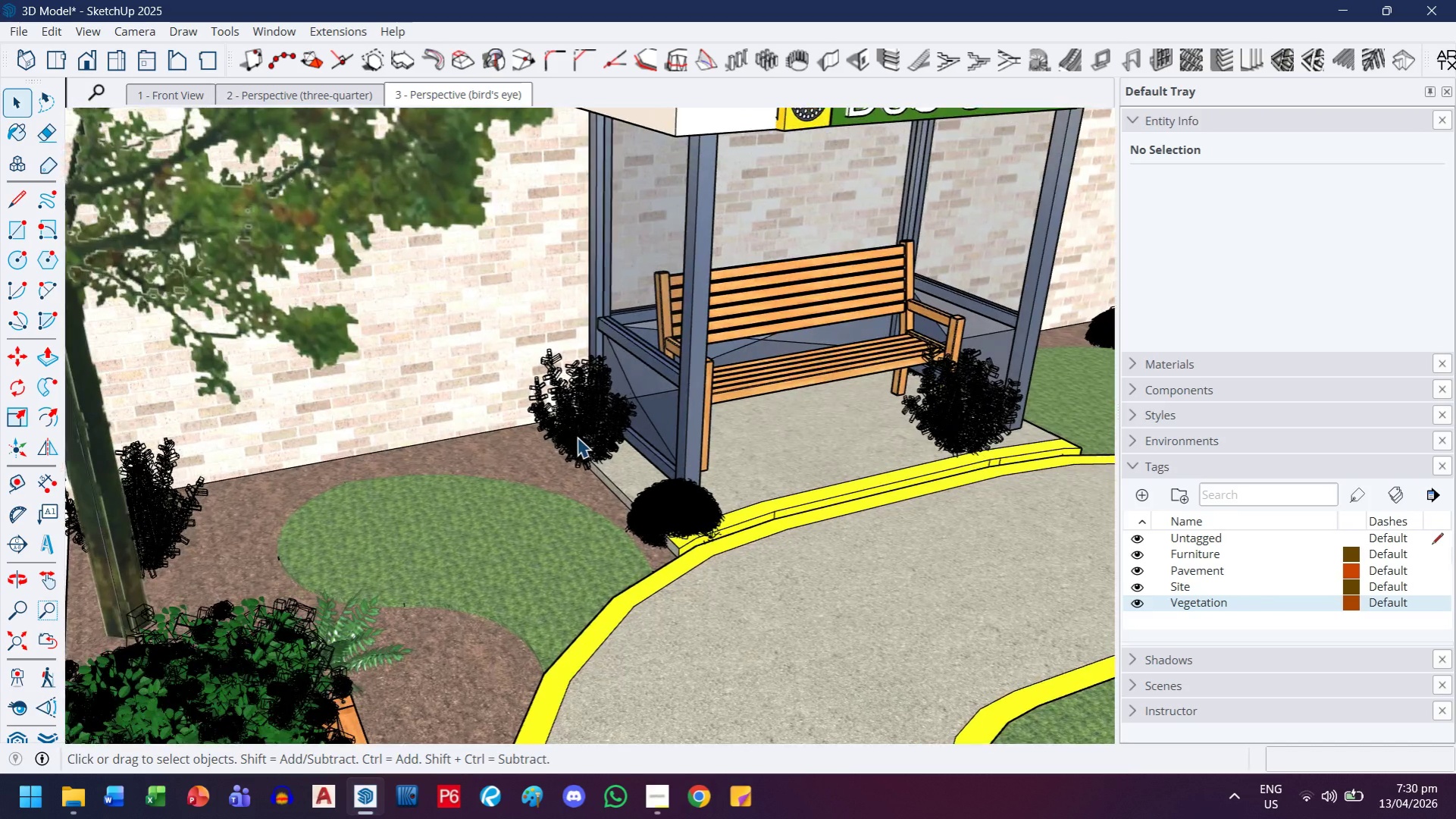 
scroll: coordinate [572, 438], scroll_direction: down, amount: 4.0
 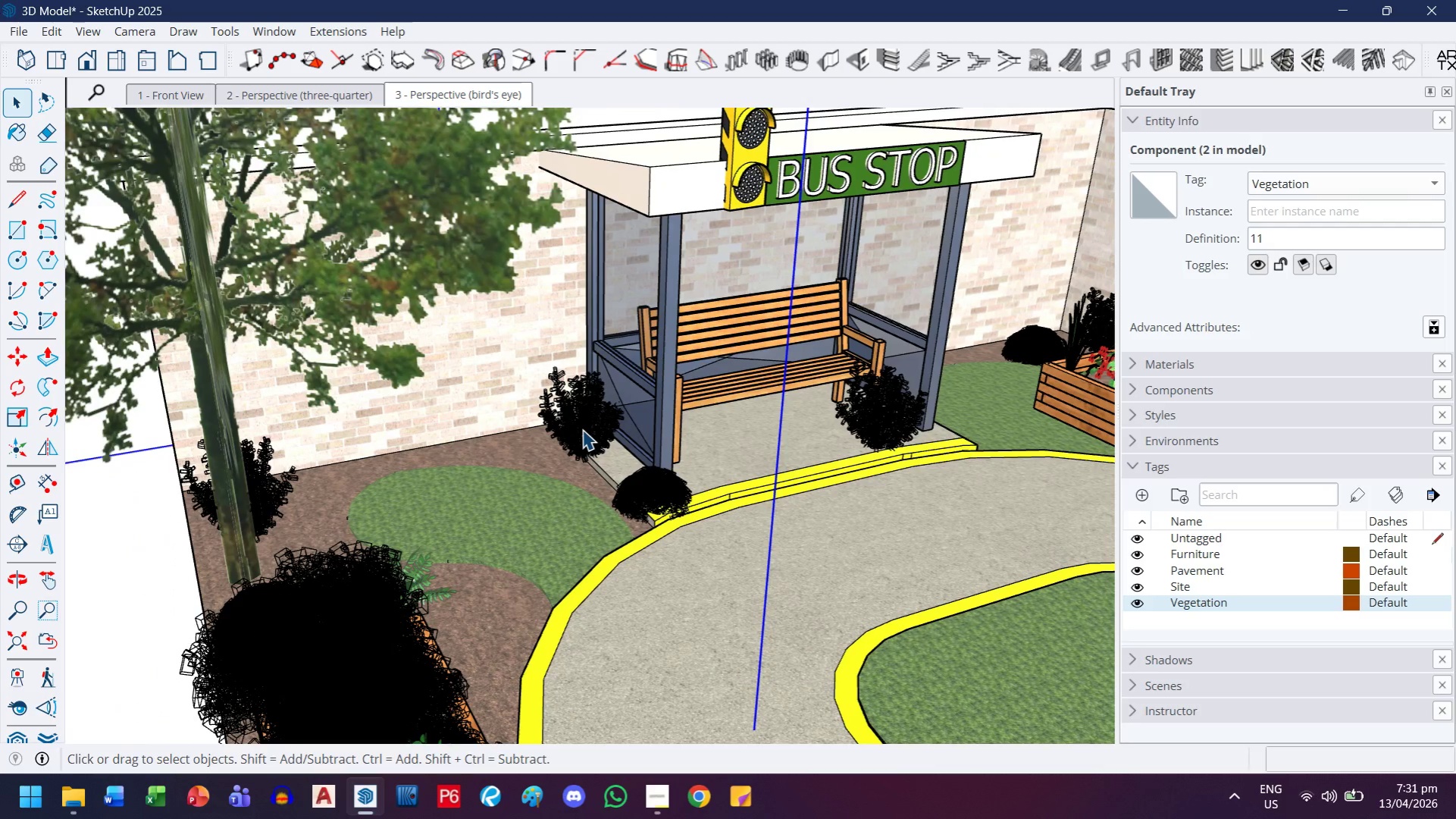 
left_click([583, 429])
 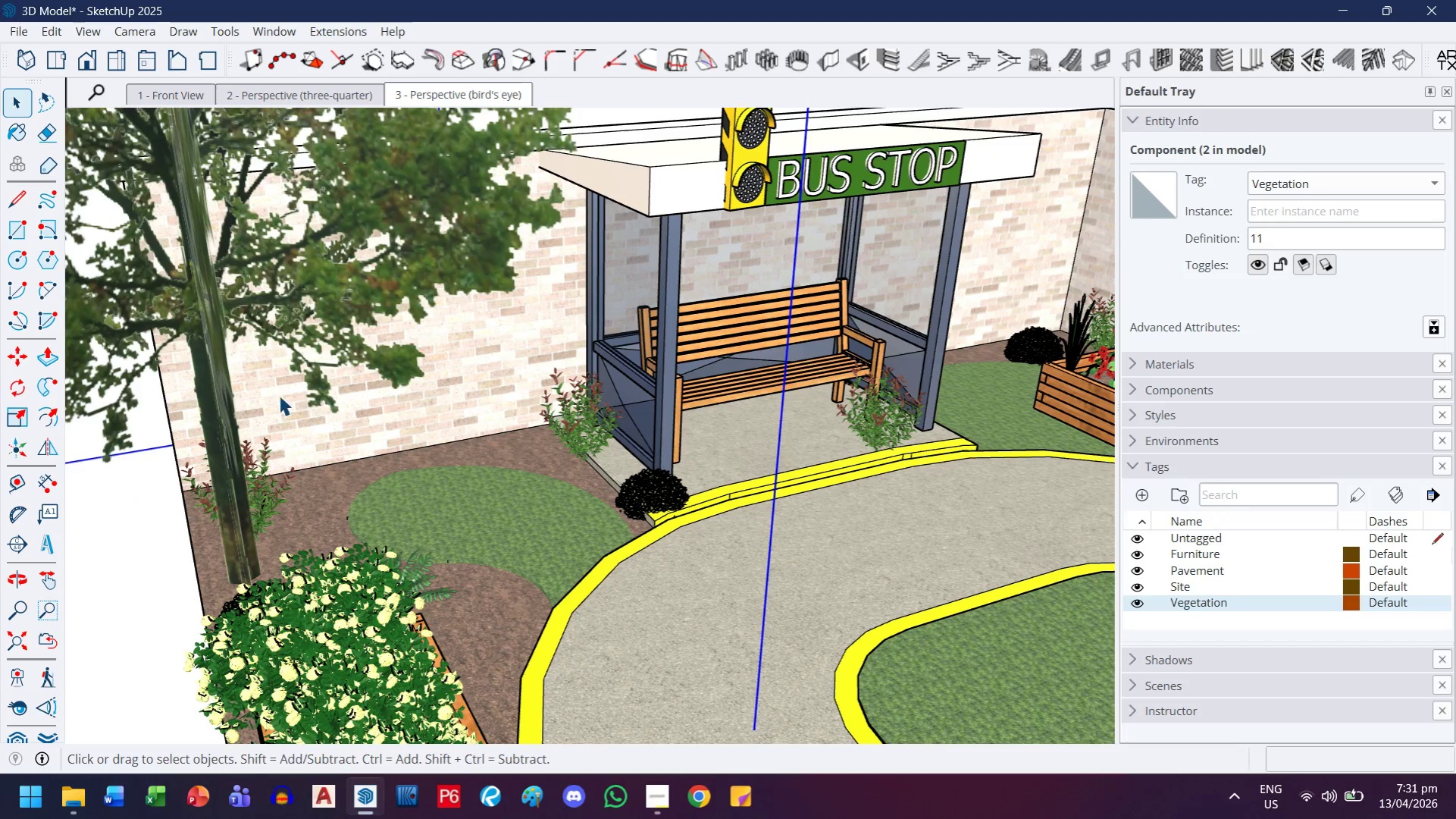 
right_click([201, 364])
 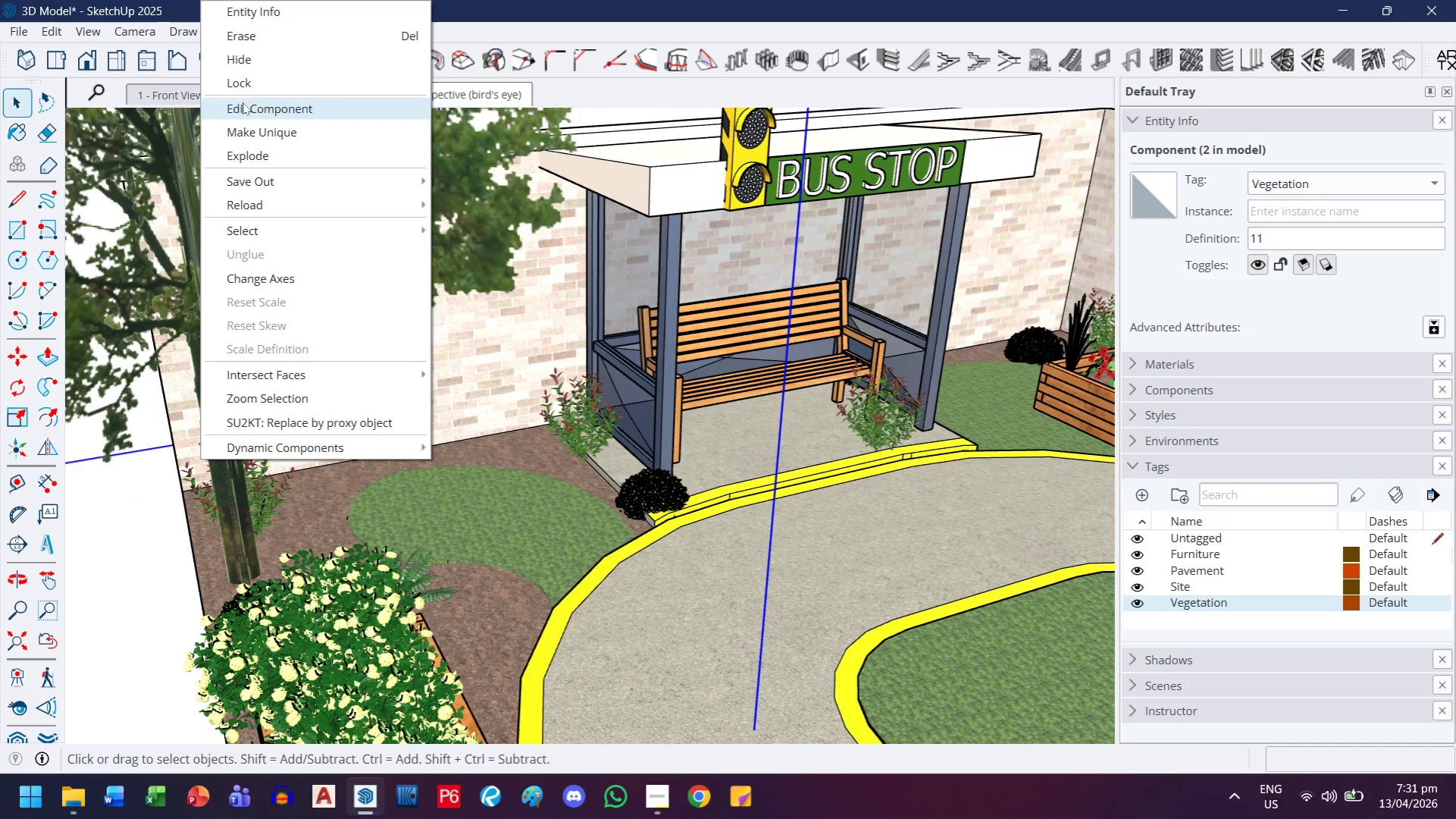 
left_click([243, 64])
 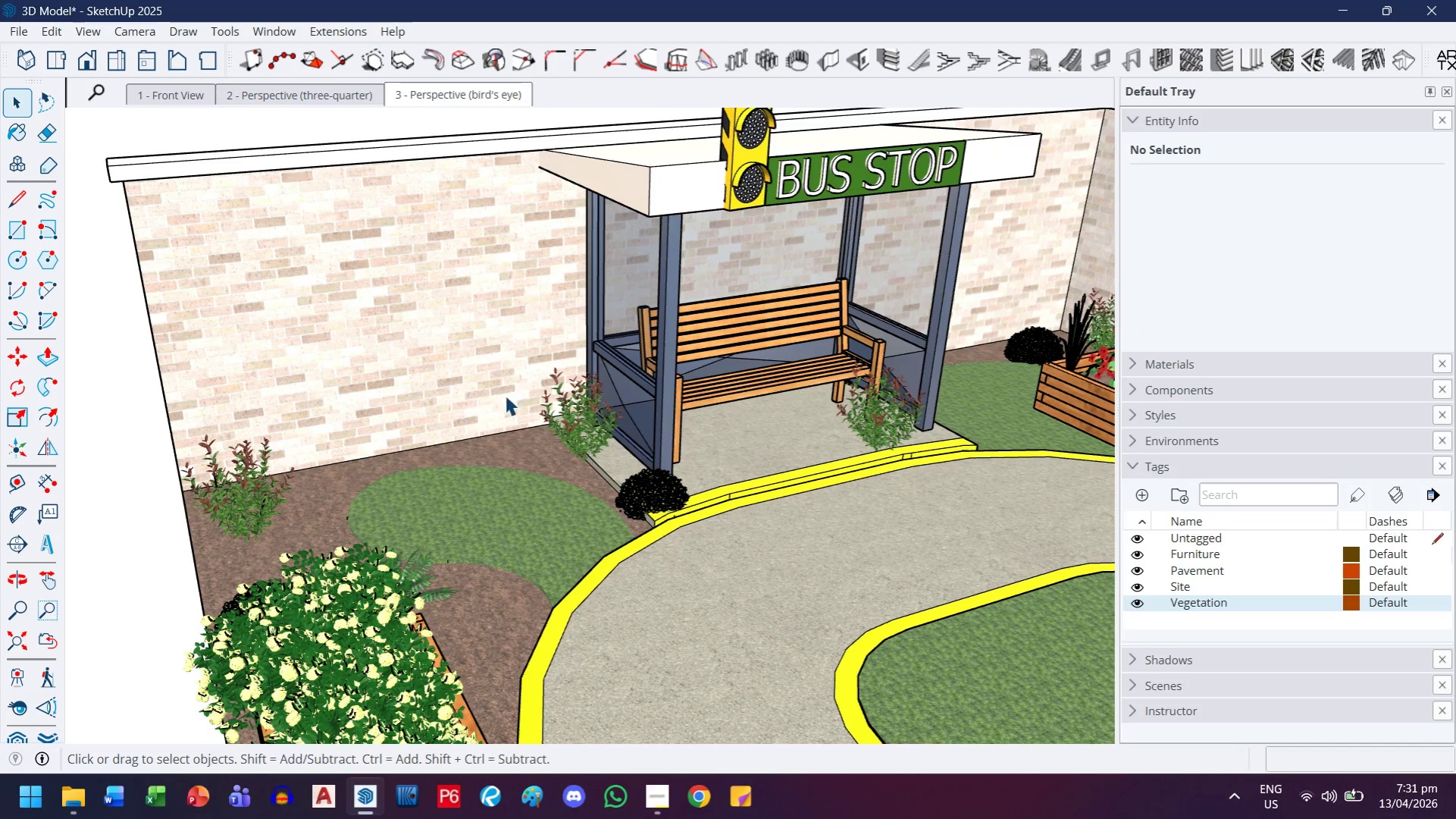 
left_click([606, 436])
 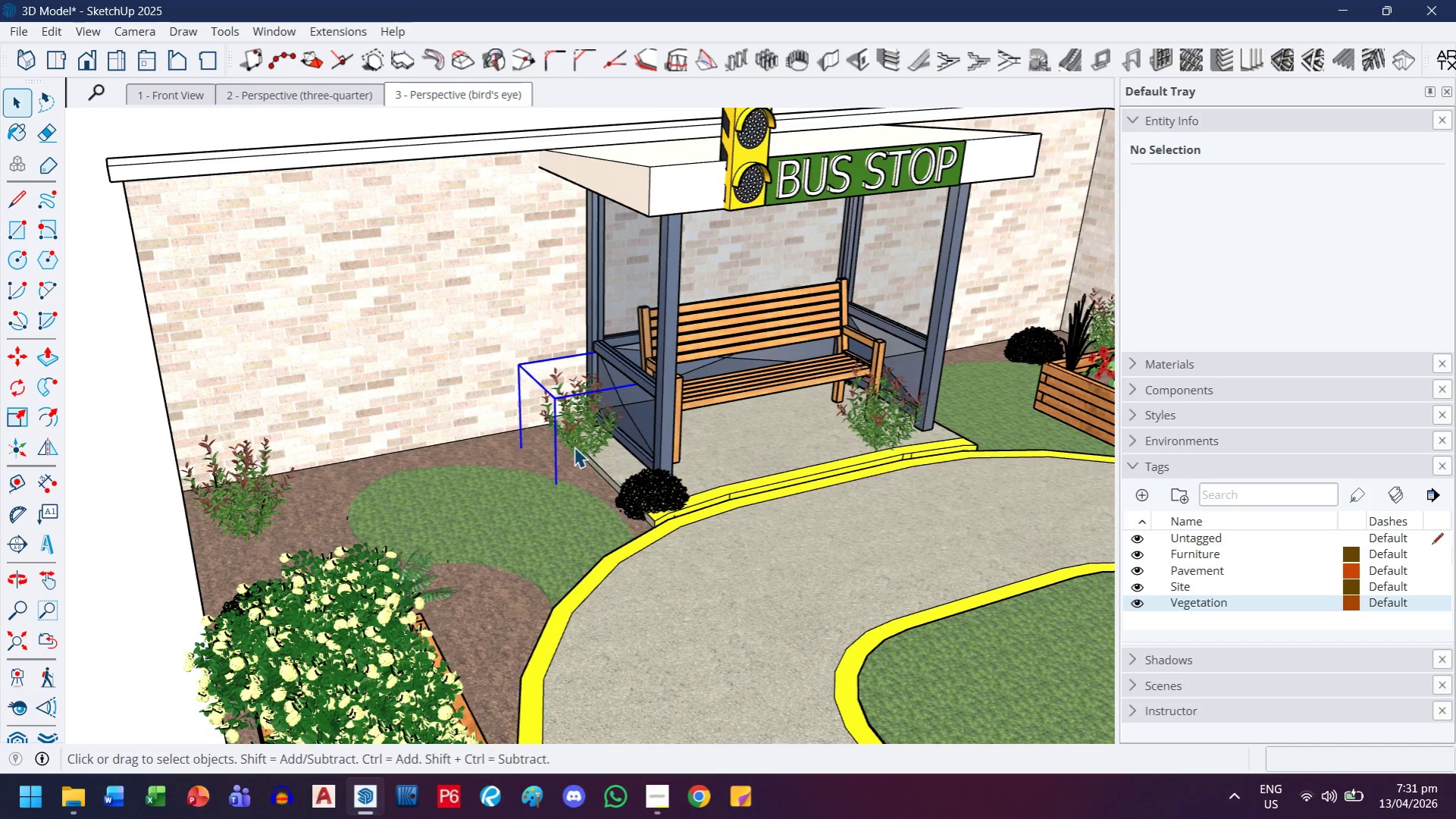 
key(M)
 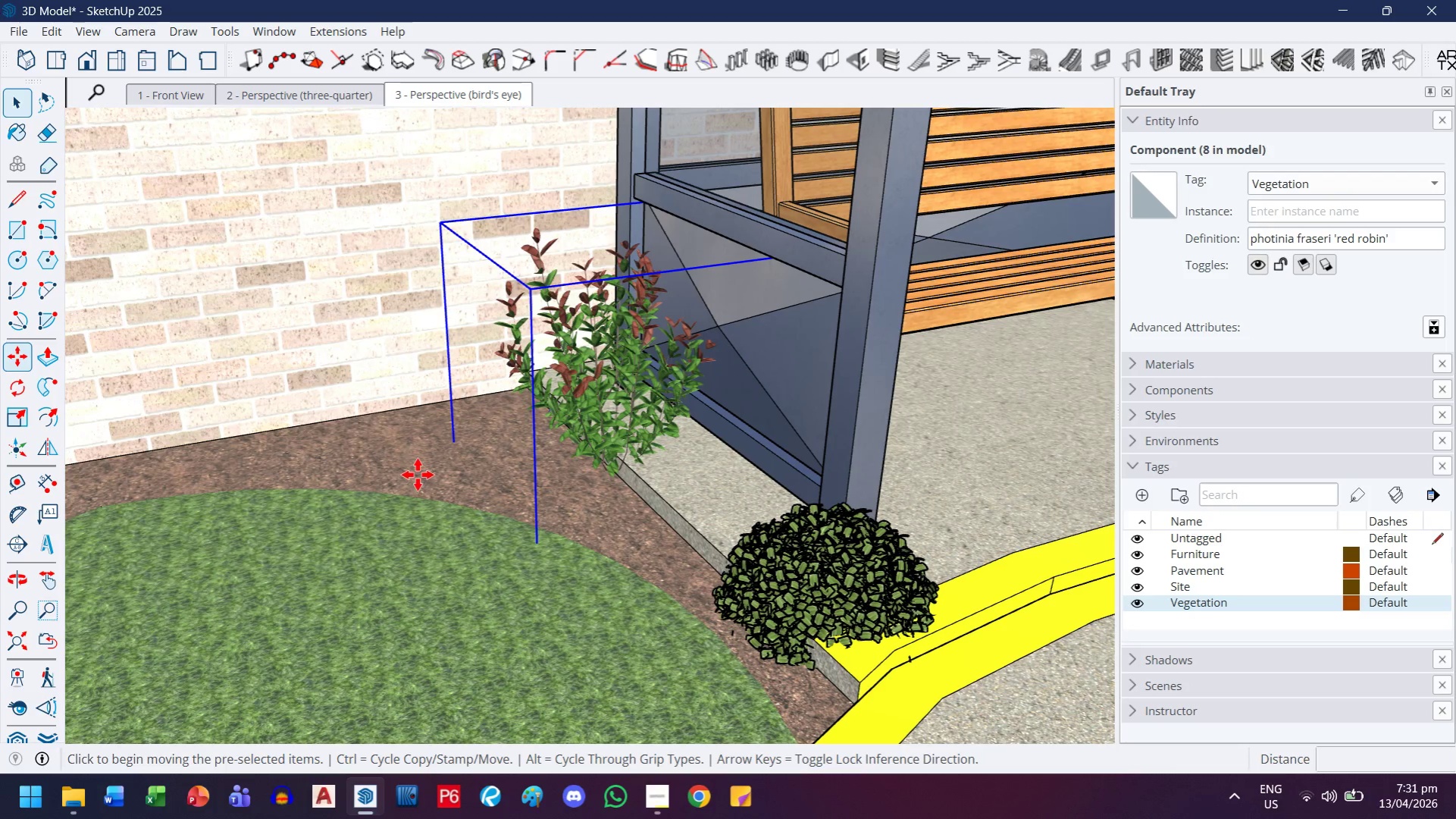 
scroll: coordinate [558, 457], scroll_direction: up, amount: 10.0
 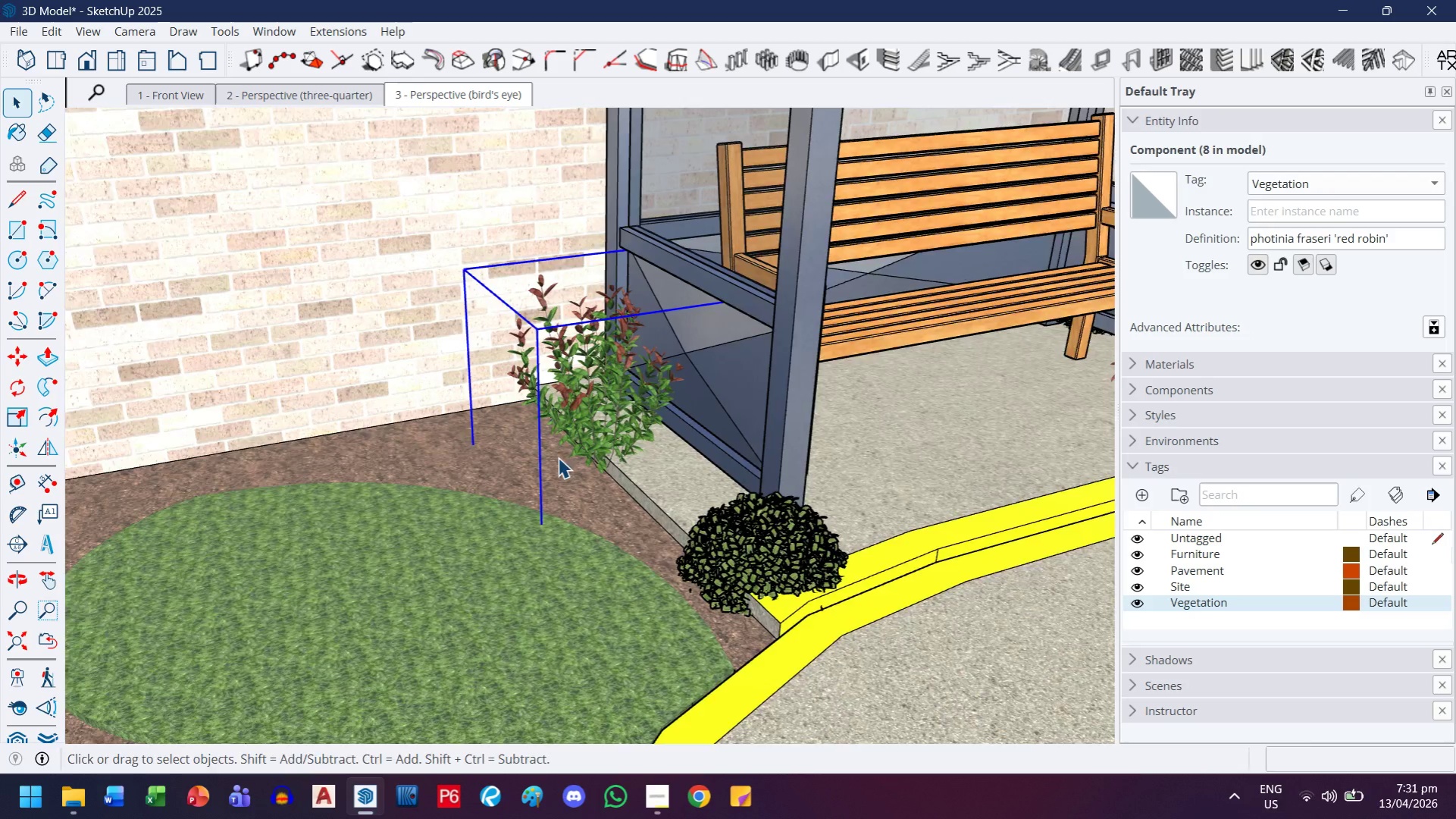 
left_click([418, 475])
 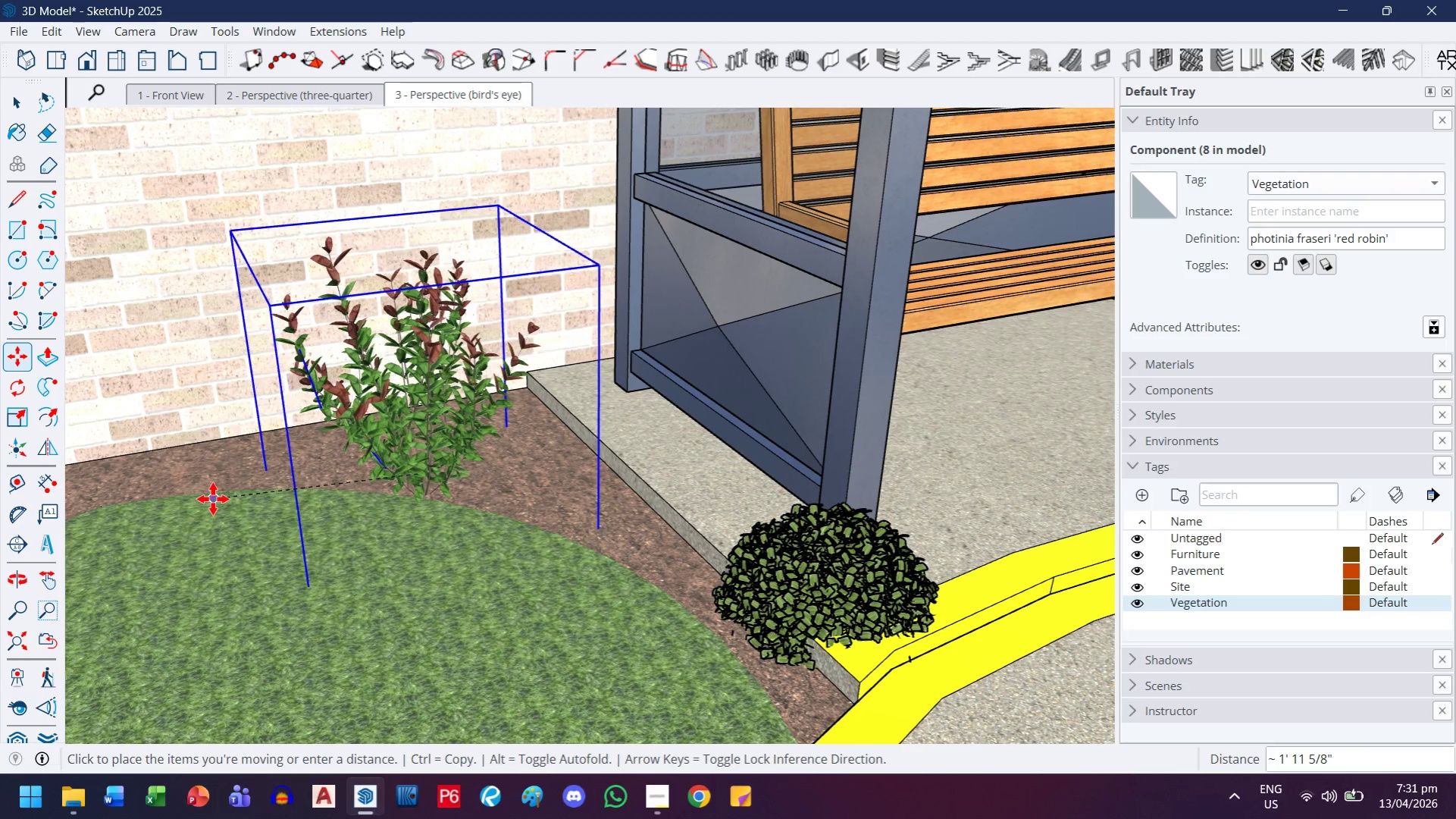 
key(ArrowLeft)
 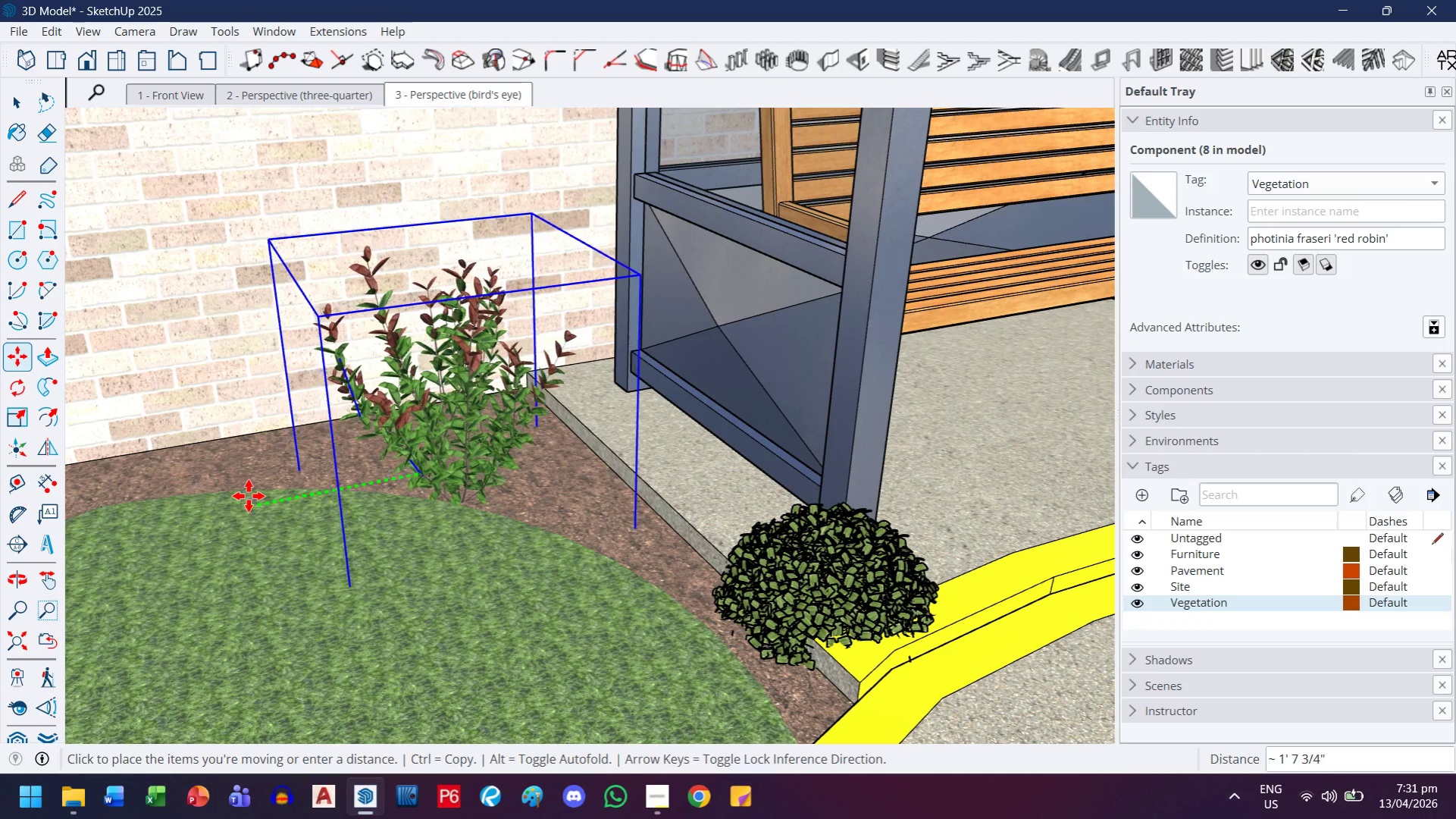 
left_click([249, 496])
 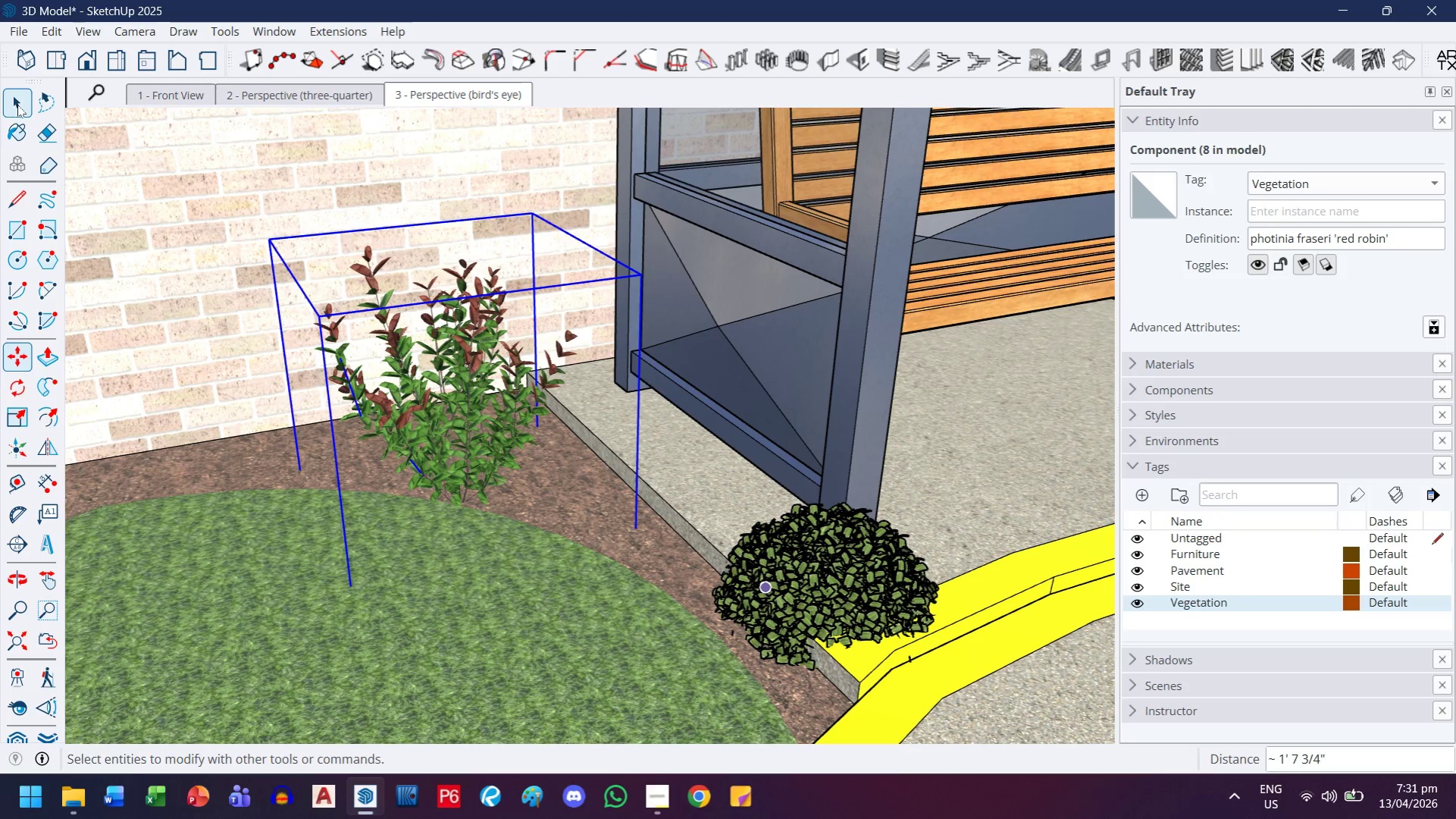 
scroll: coordinate [941, 642], scroll_direction: down, amount: 2.0
 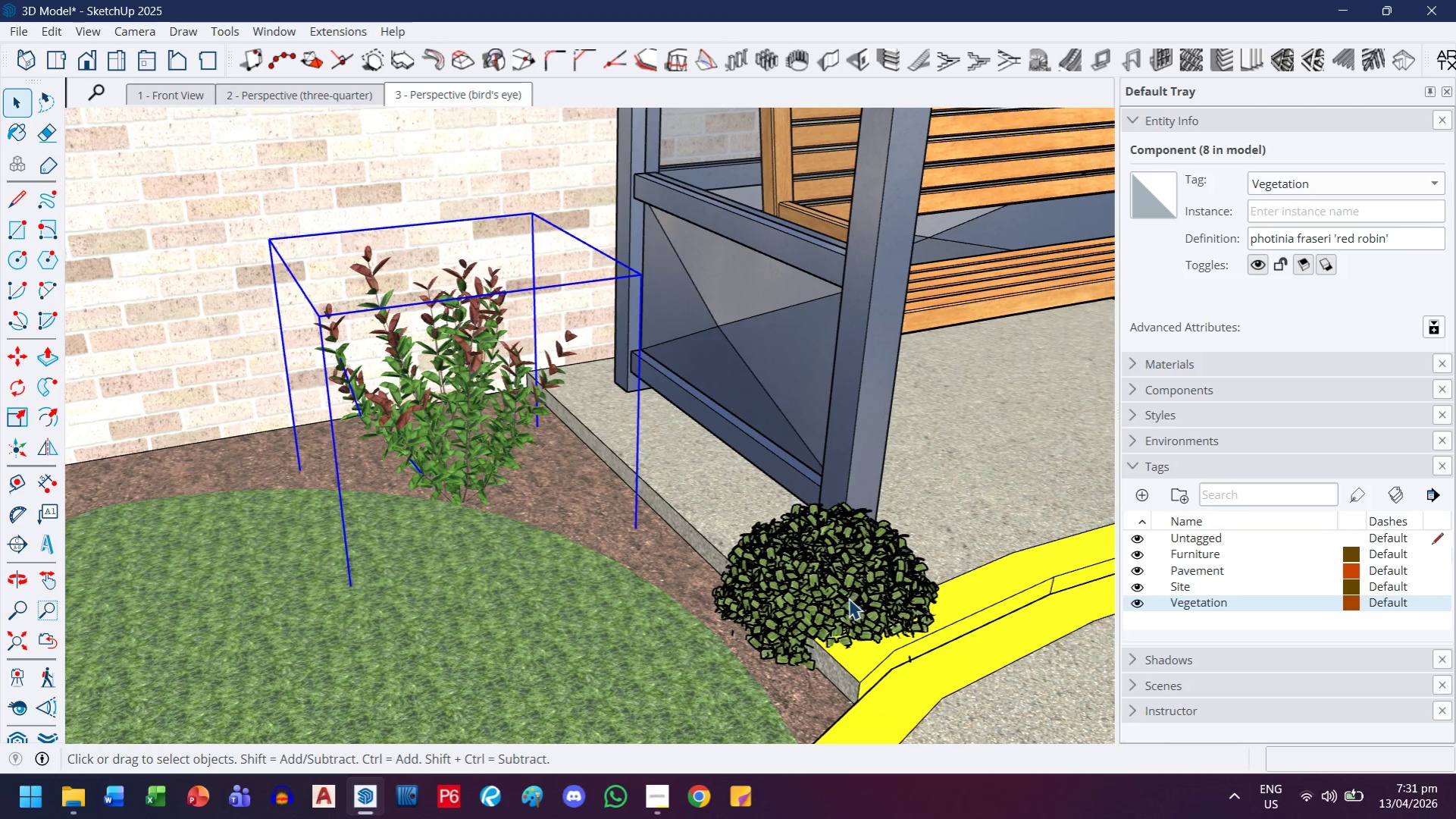 
key(H)
 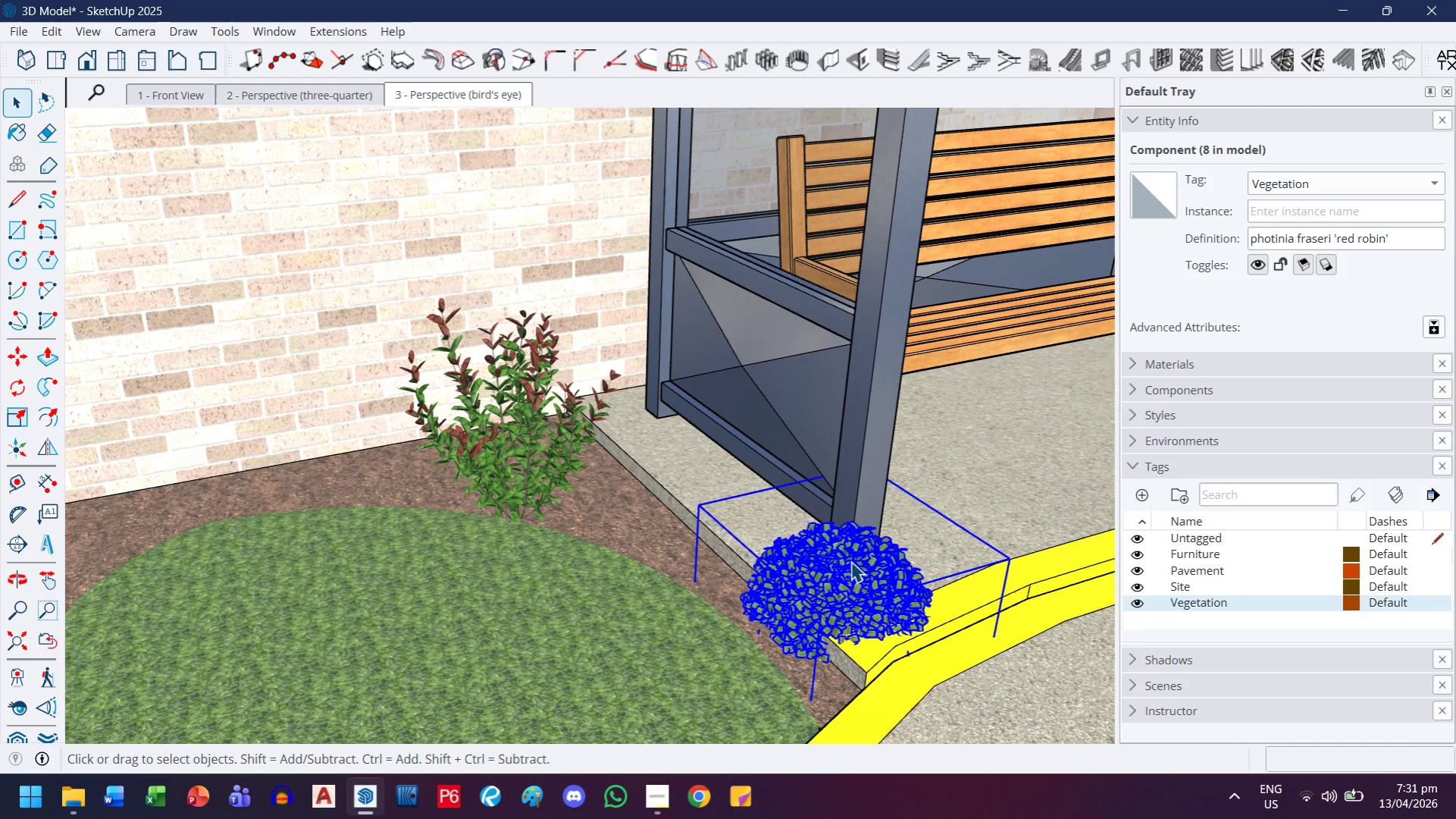 
left_click_drag(start_coordinate=[861, 568], to_coordinate=[710, 441])
 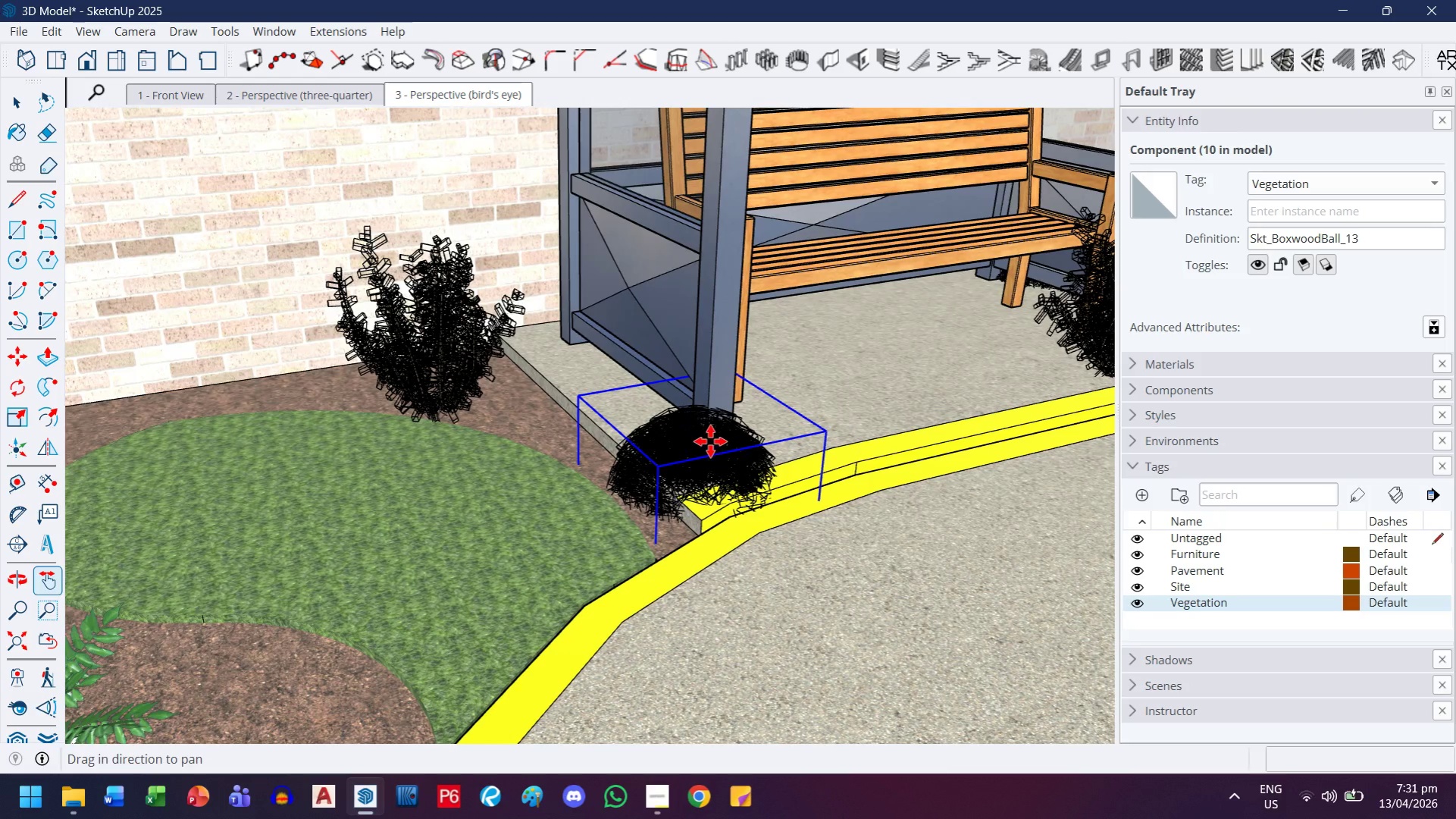 
scroll: coordinate [838, 563], scroll_direction: down, amount: 12.0
 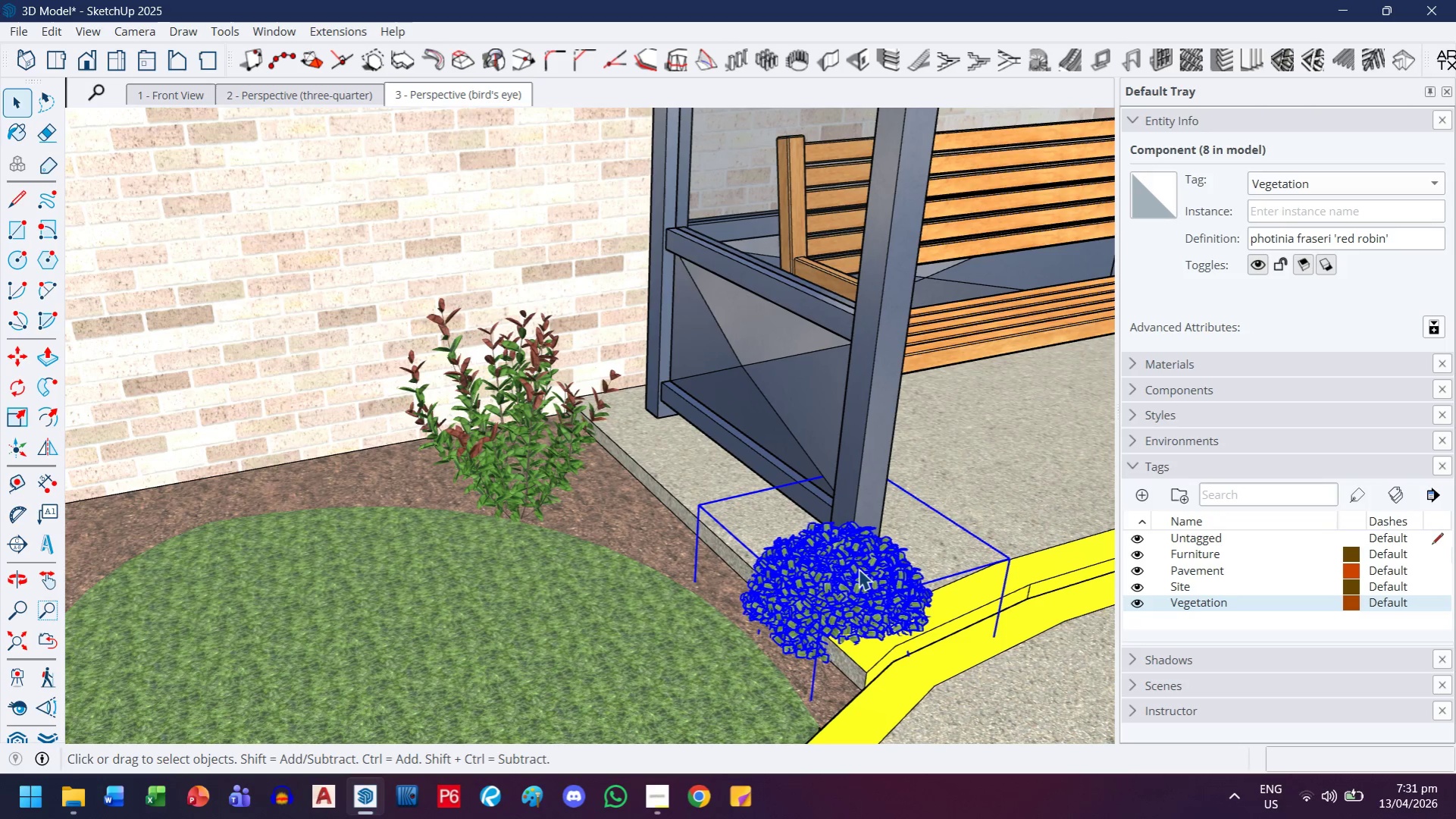 
key(M)
 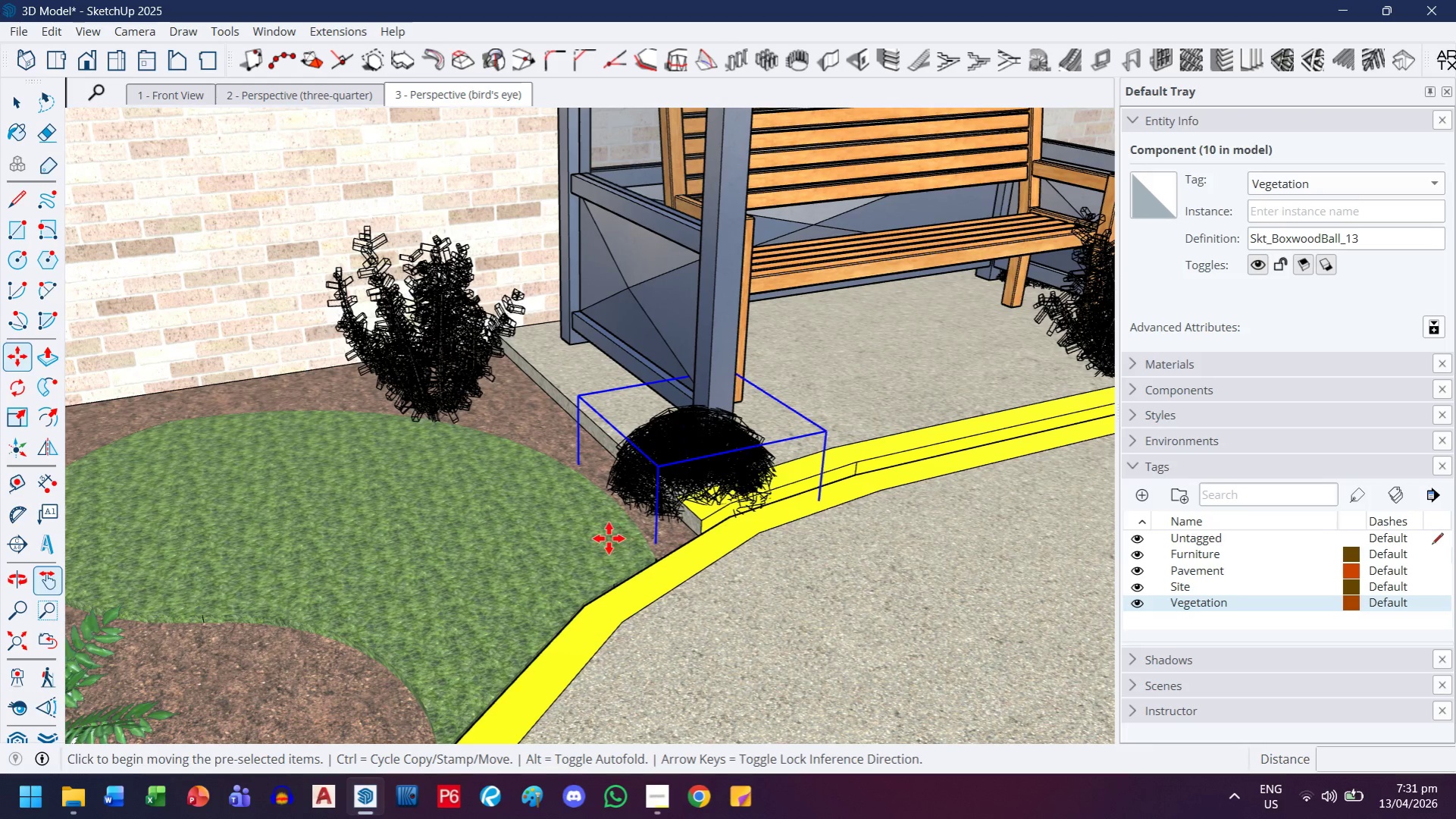 
left_click_drag(start_coordinate=[483, 522], to_coordinate=[478, 520])
 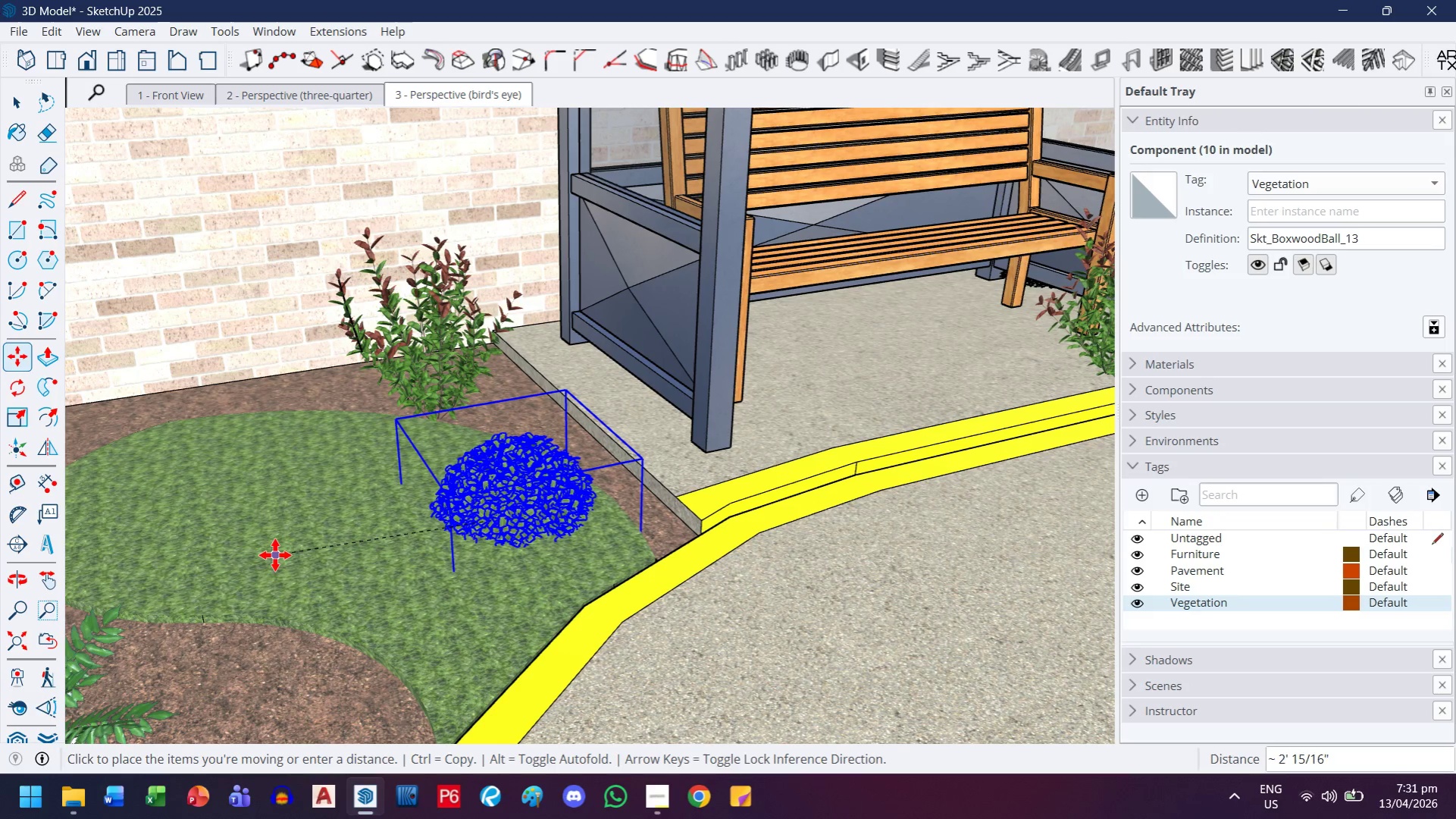 
key(ArrowLeft)
 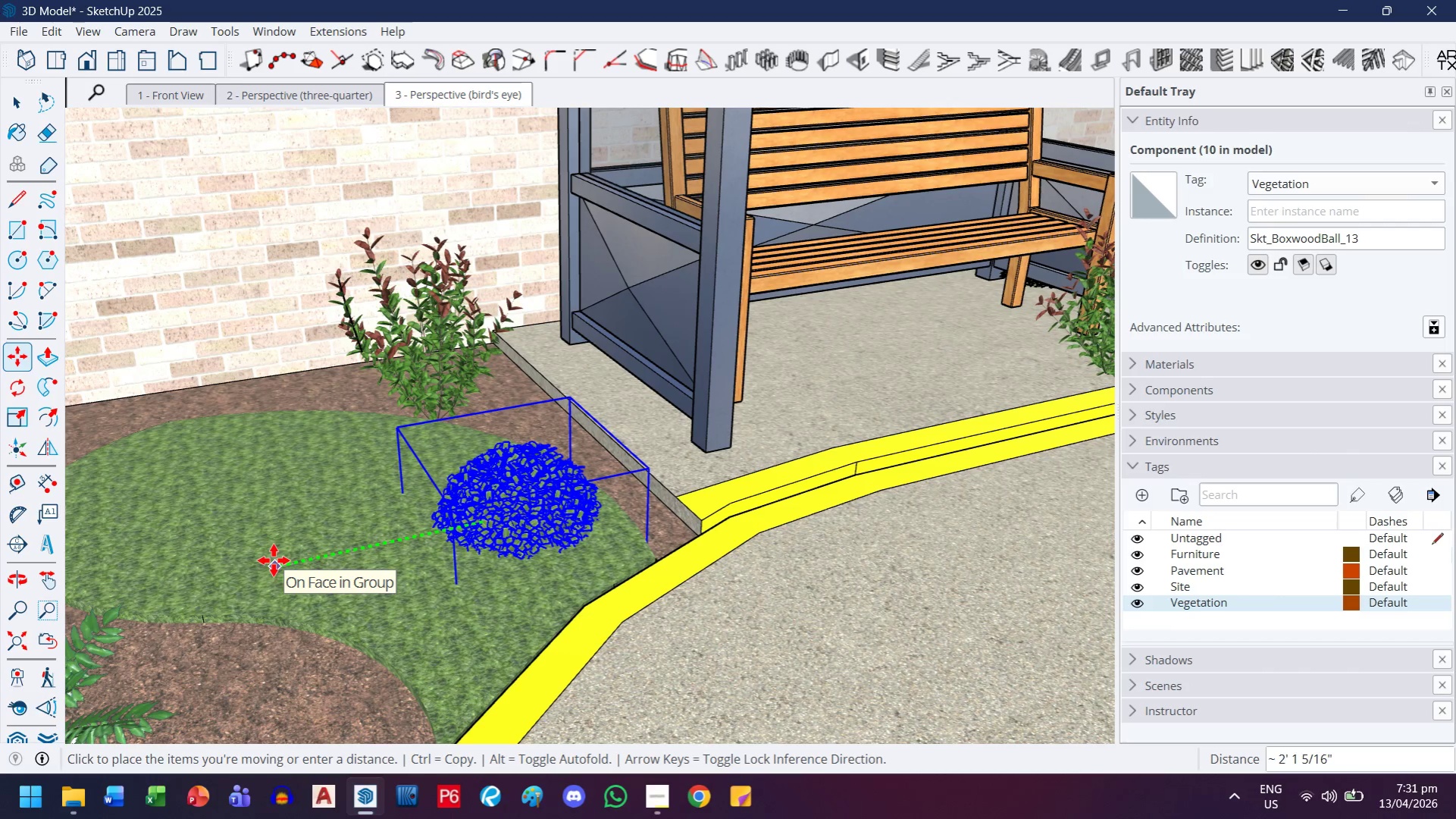 
left_click([274, 560])
 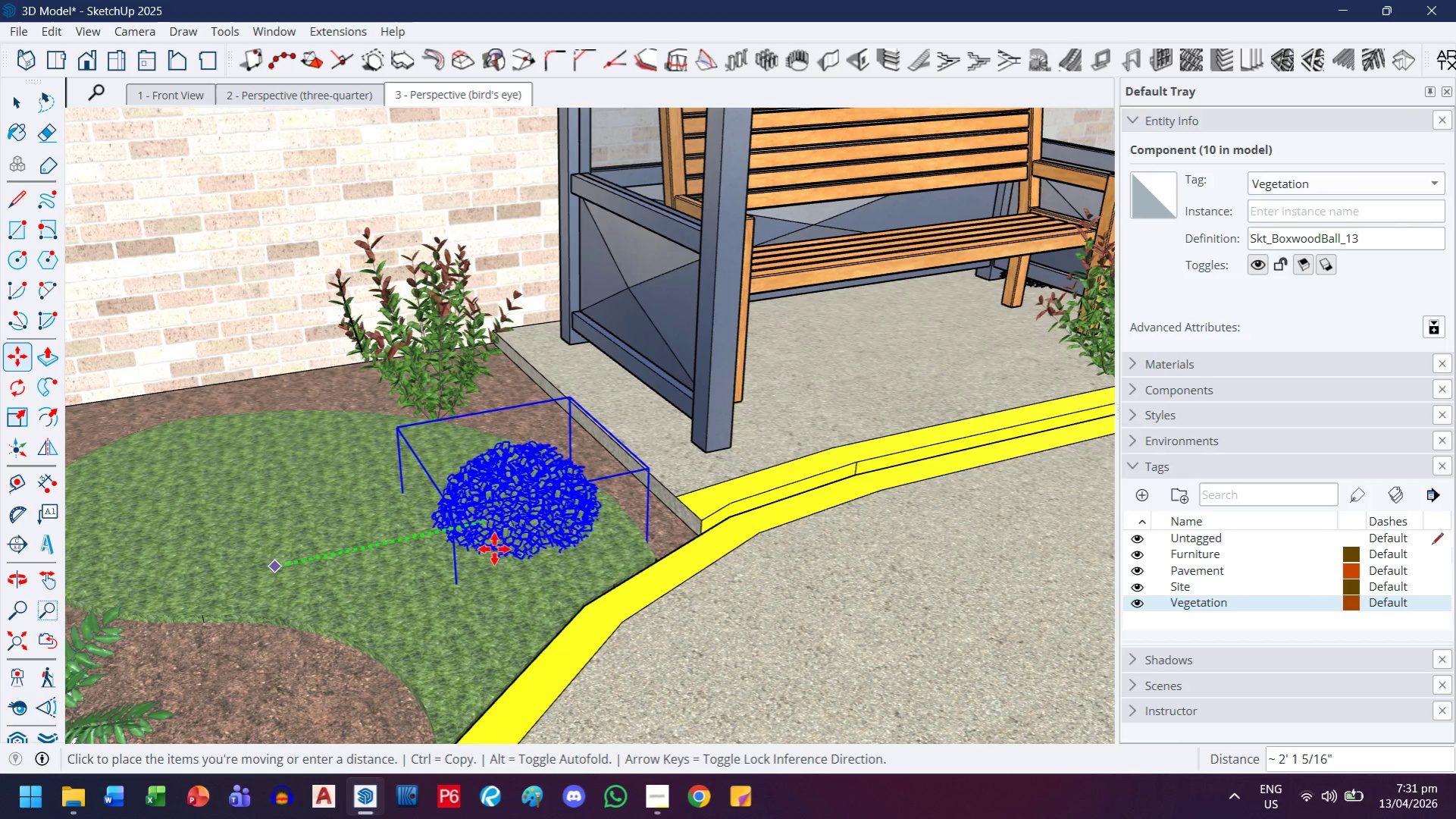 
key(H)
 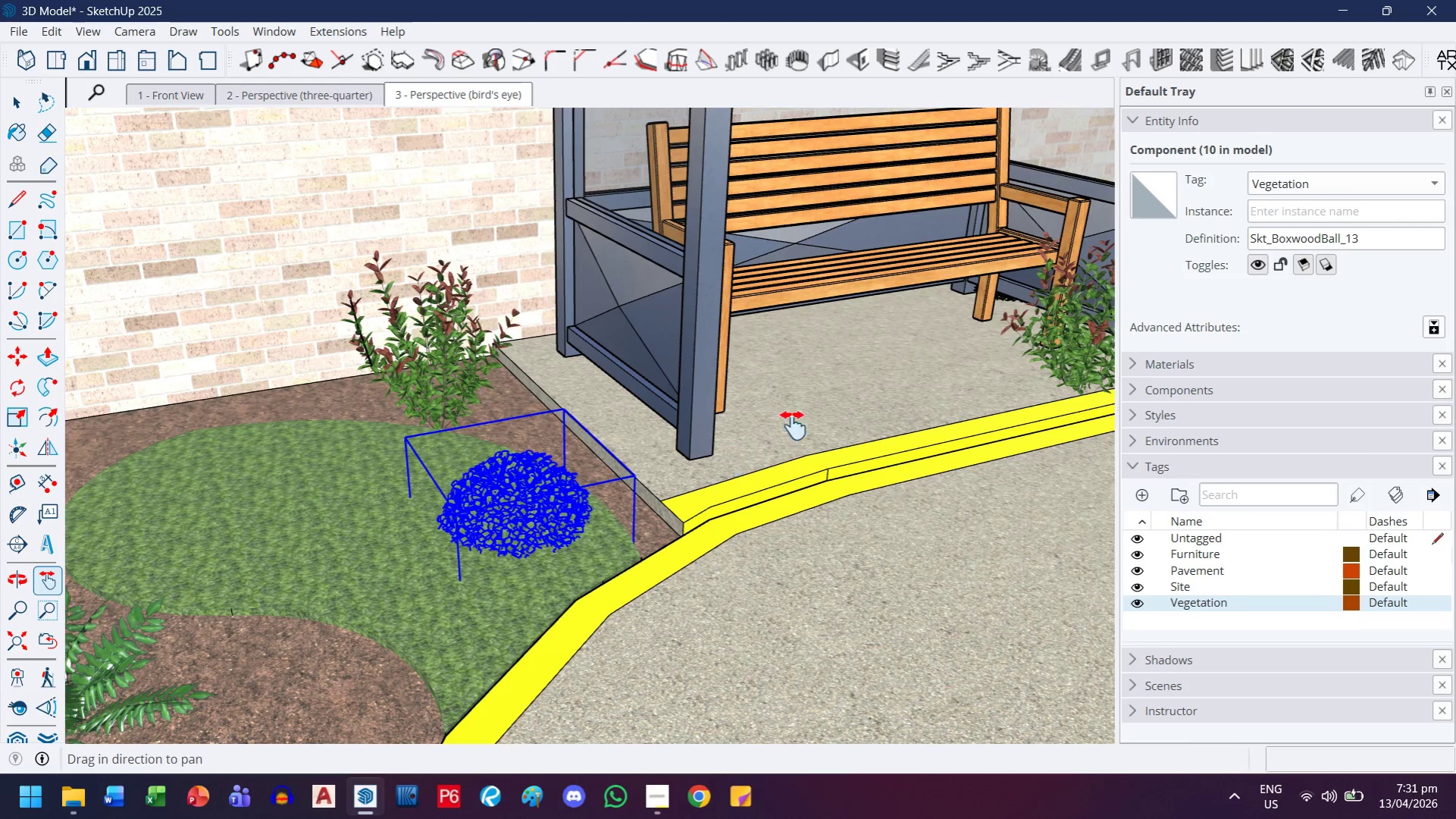 
scroll: coordinate [494, 548], scroll_direction: down, amount: 8.0
 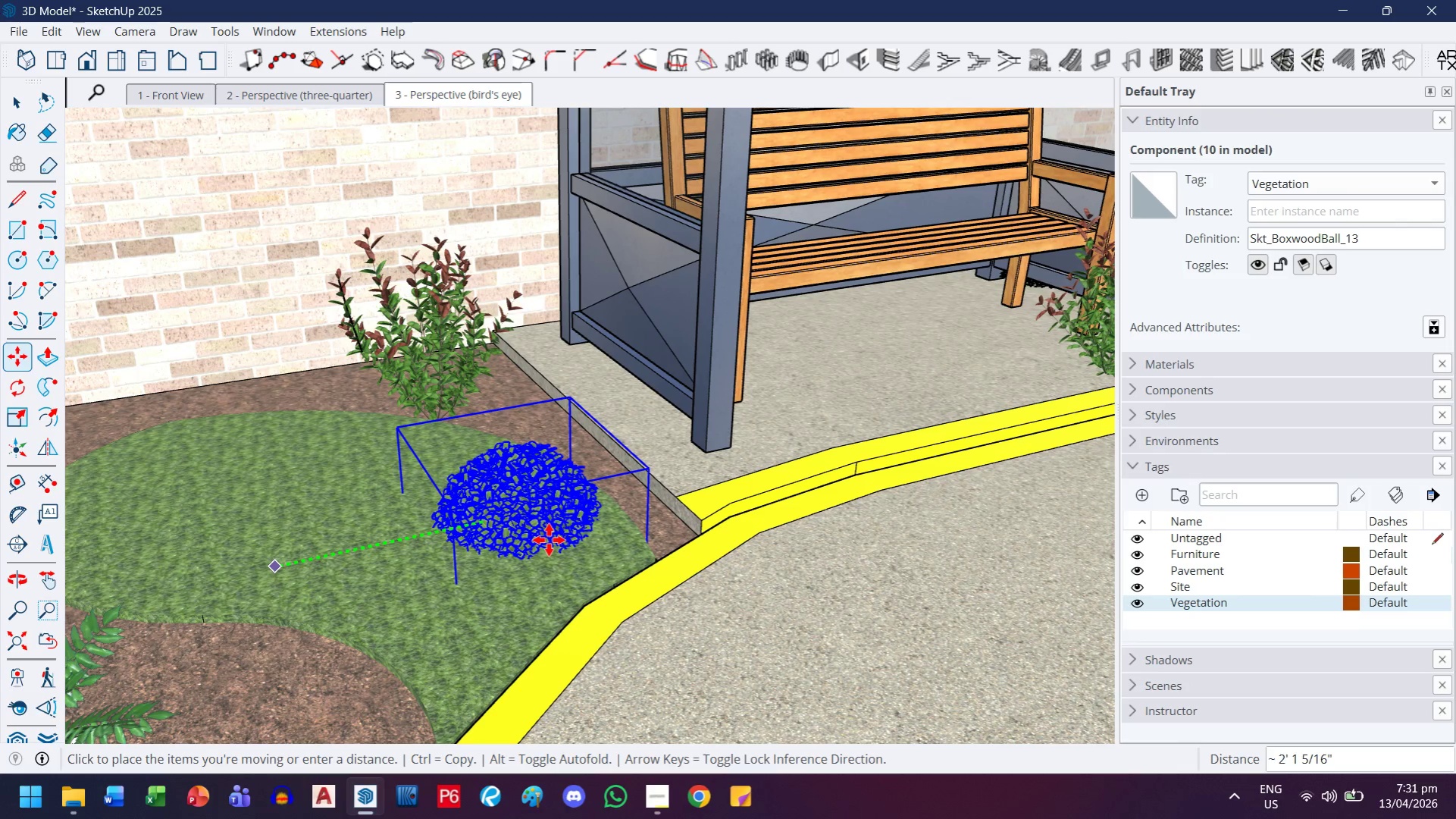 
left_click_drag(start_coordinate=[853, 410], to_coordinate=[390, 520])
 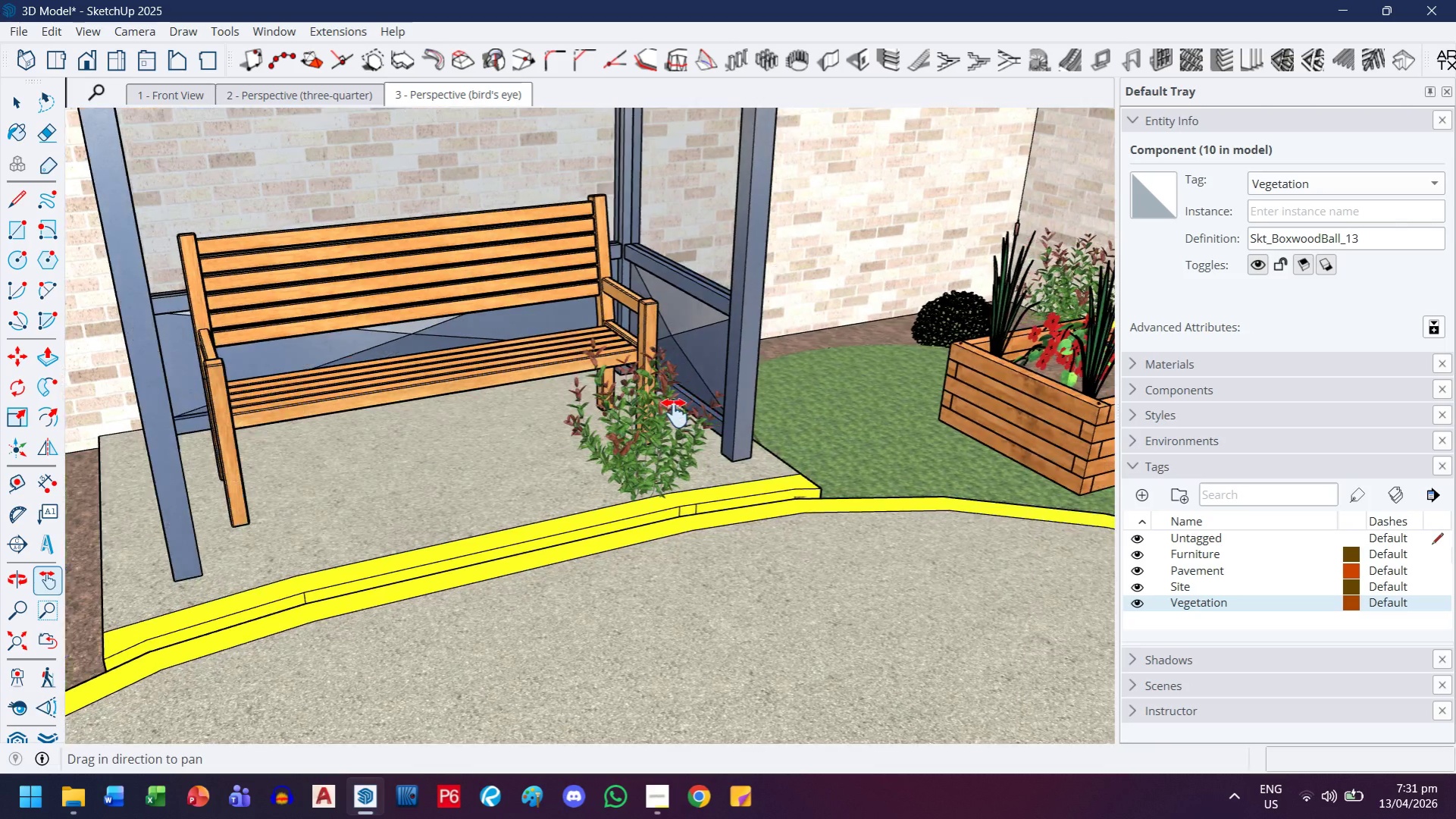 
left_click_drag(start_coordinate=[707, 410], to_coordinate=[518, 444])
 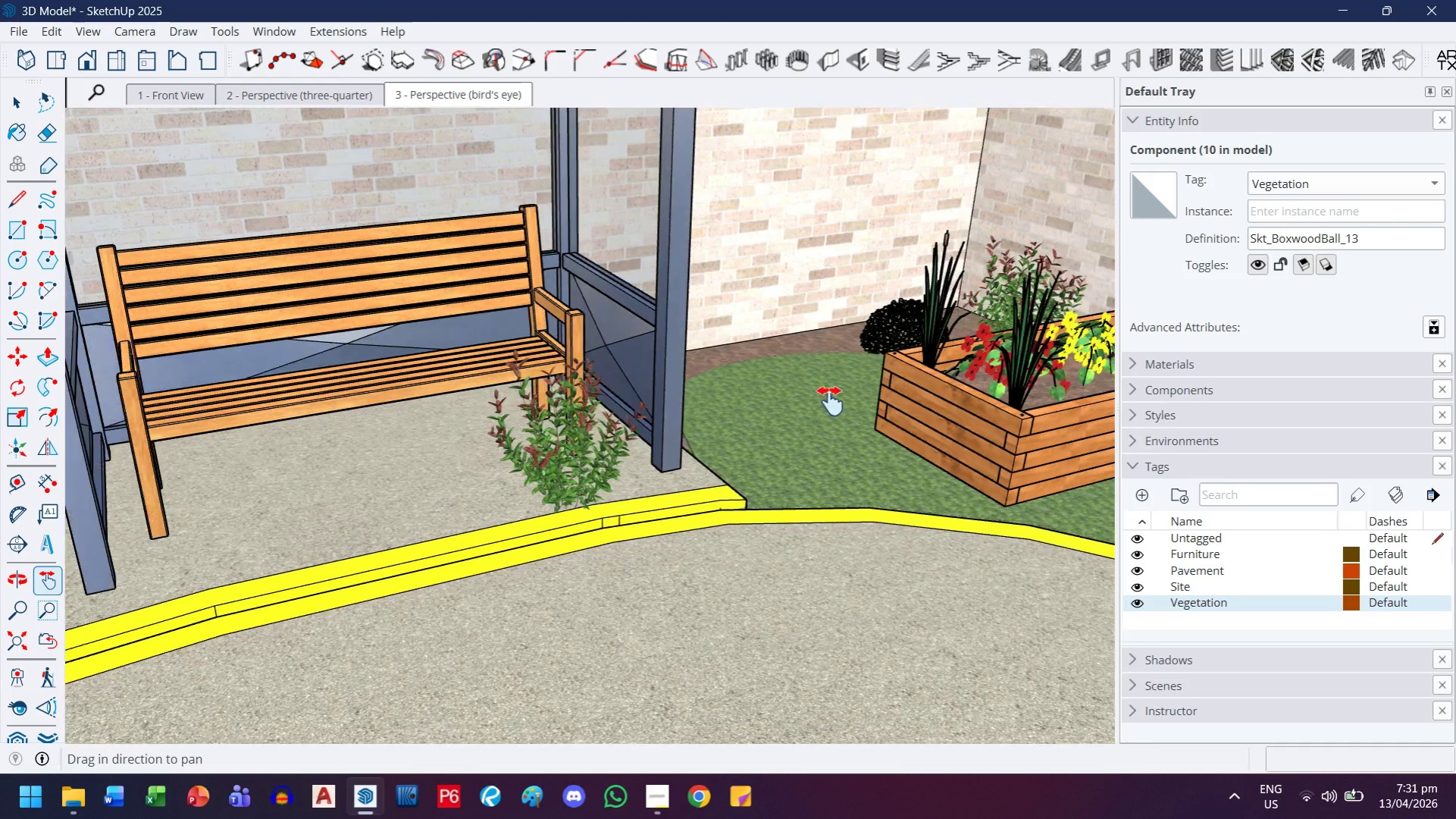 
scroll: coordinate [830, 401], scroll_direction: down, amount: 1.0
 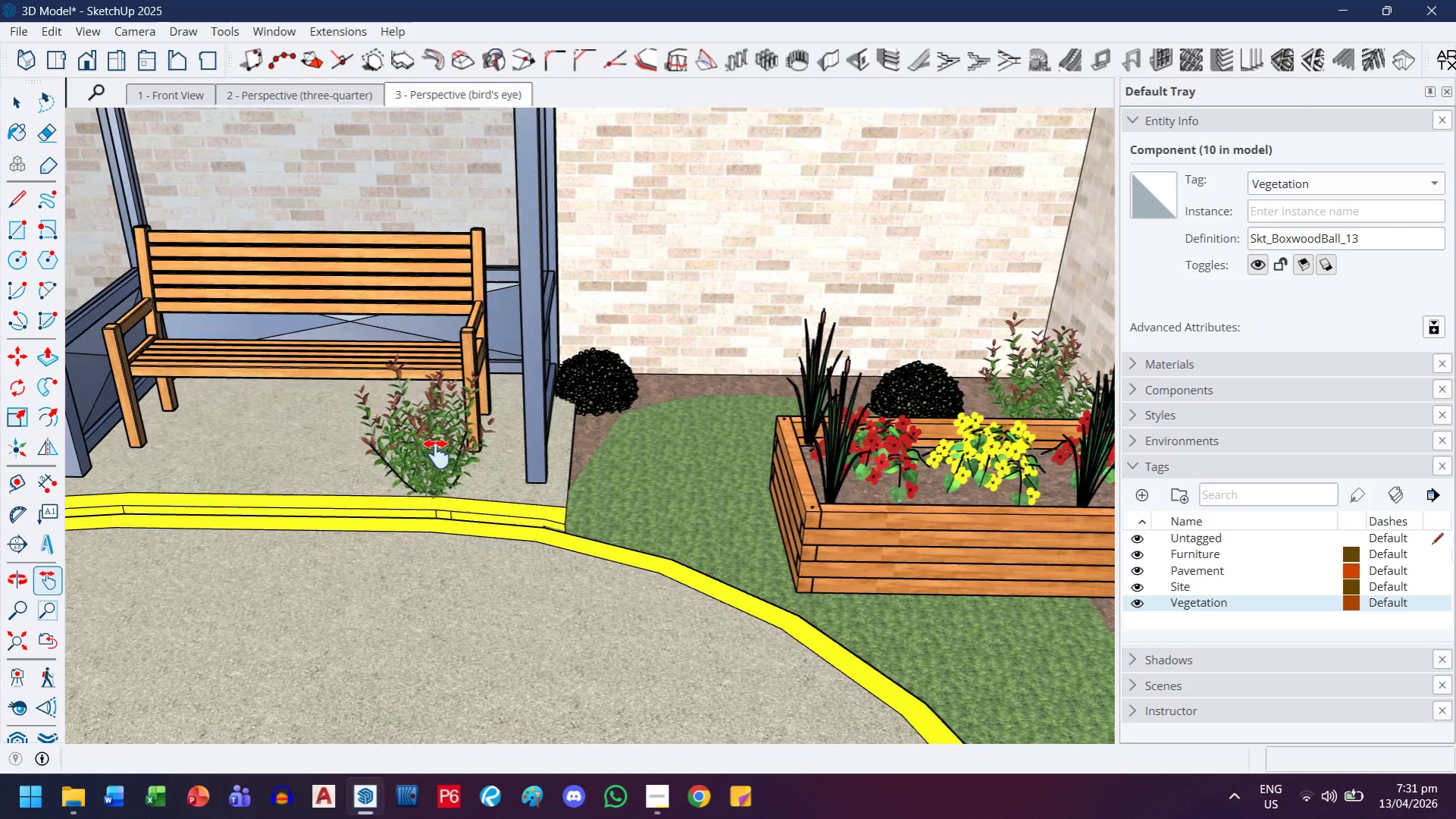 
scroll: coordinate [437, 455], scroll_direction: up, amount: 1.0
 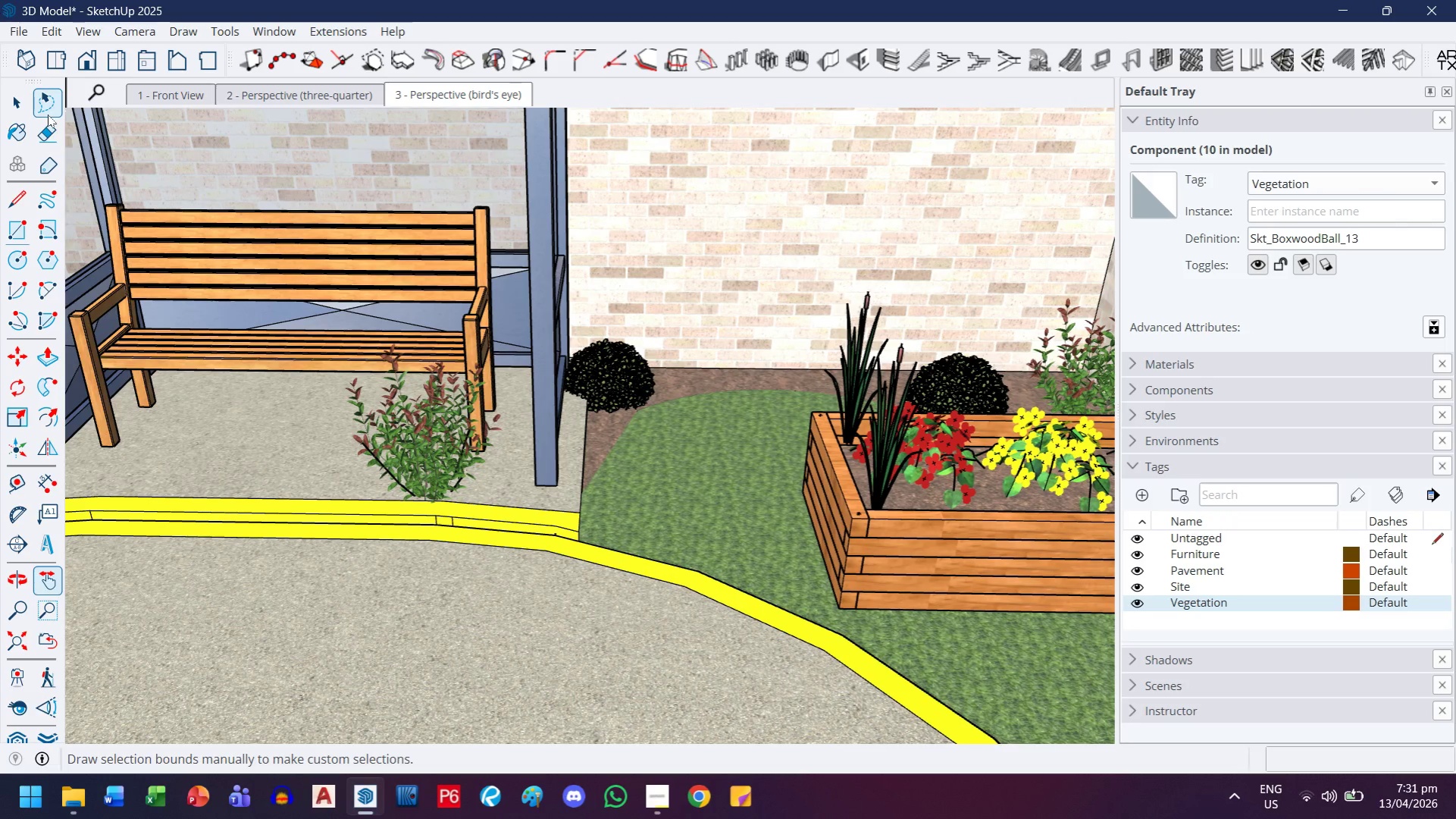 
left_click([22, 106])
 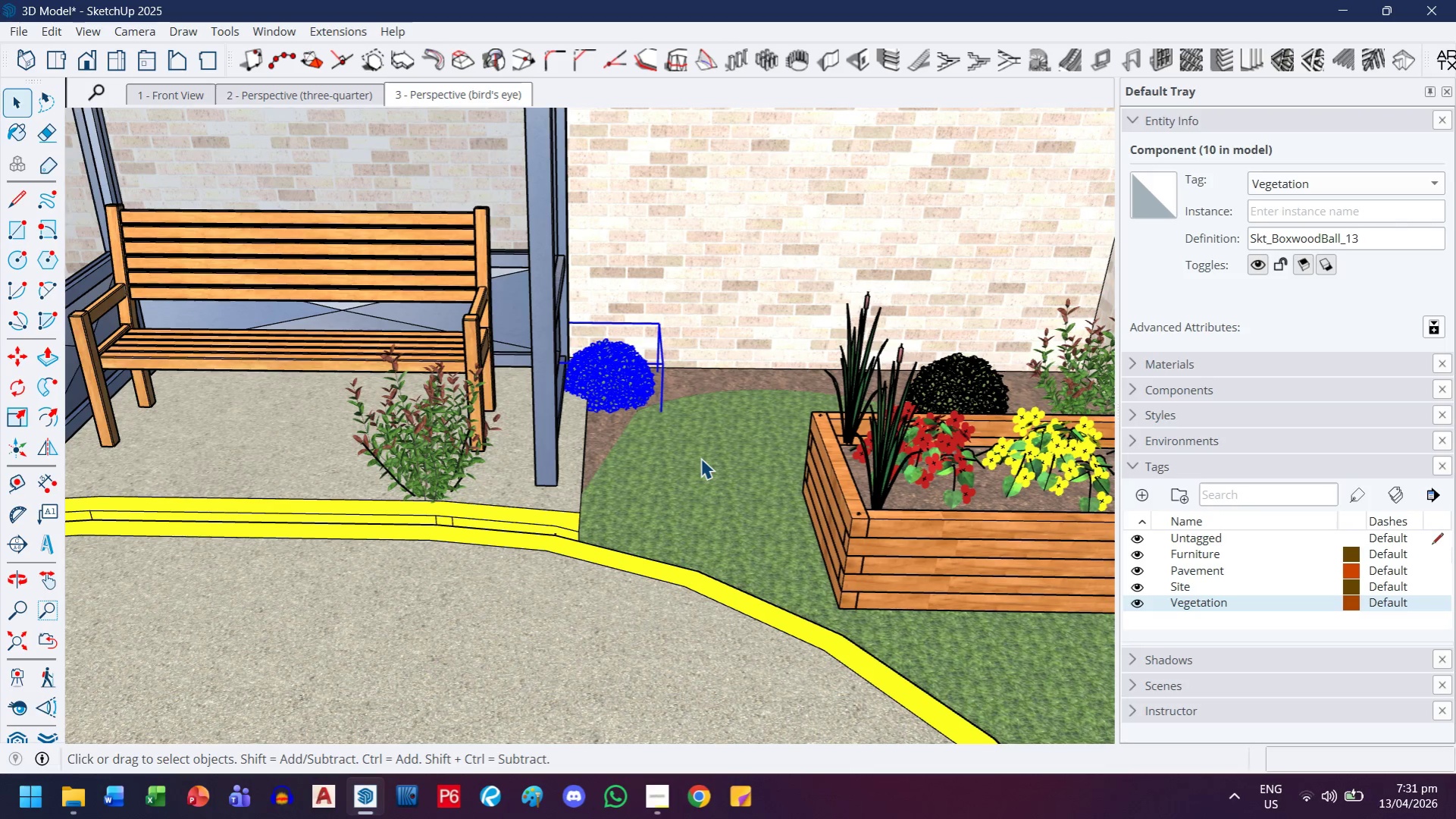 
key(M)
 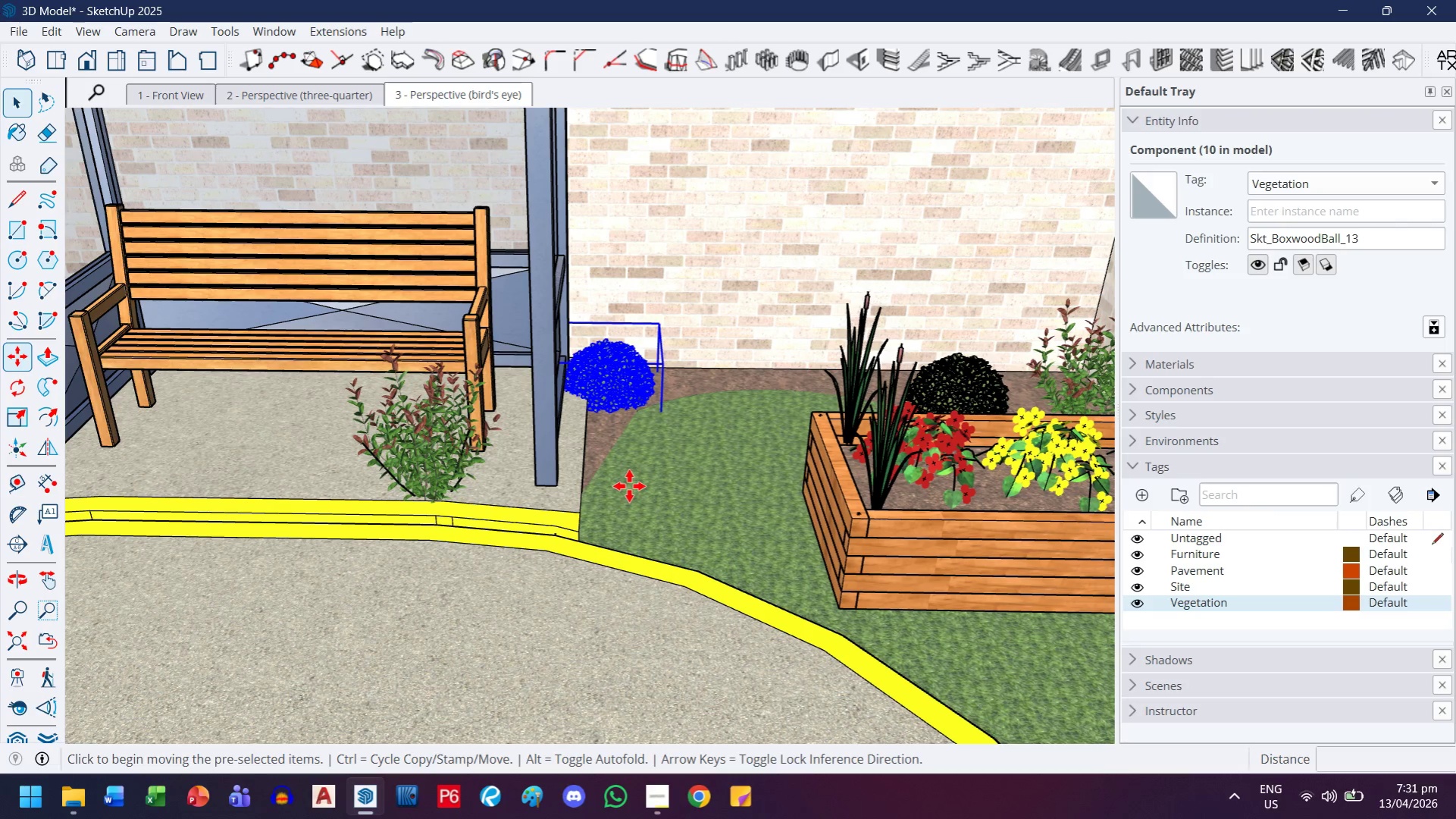 
left_click([629, 486])
 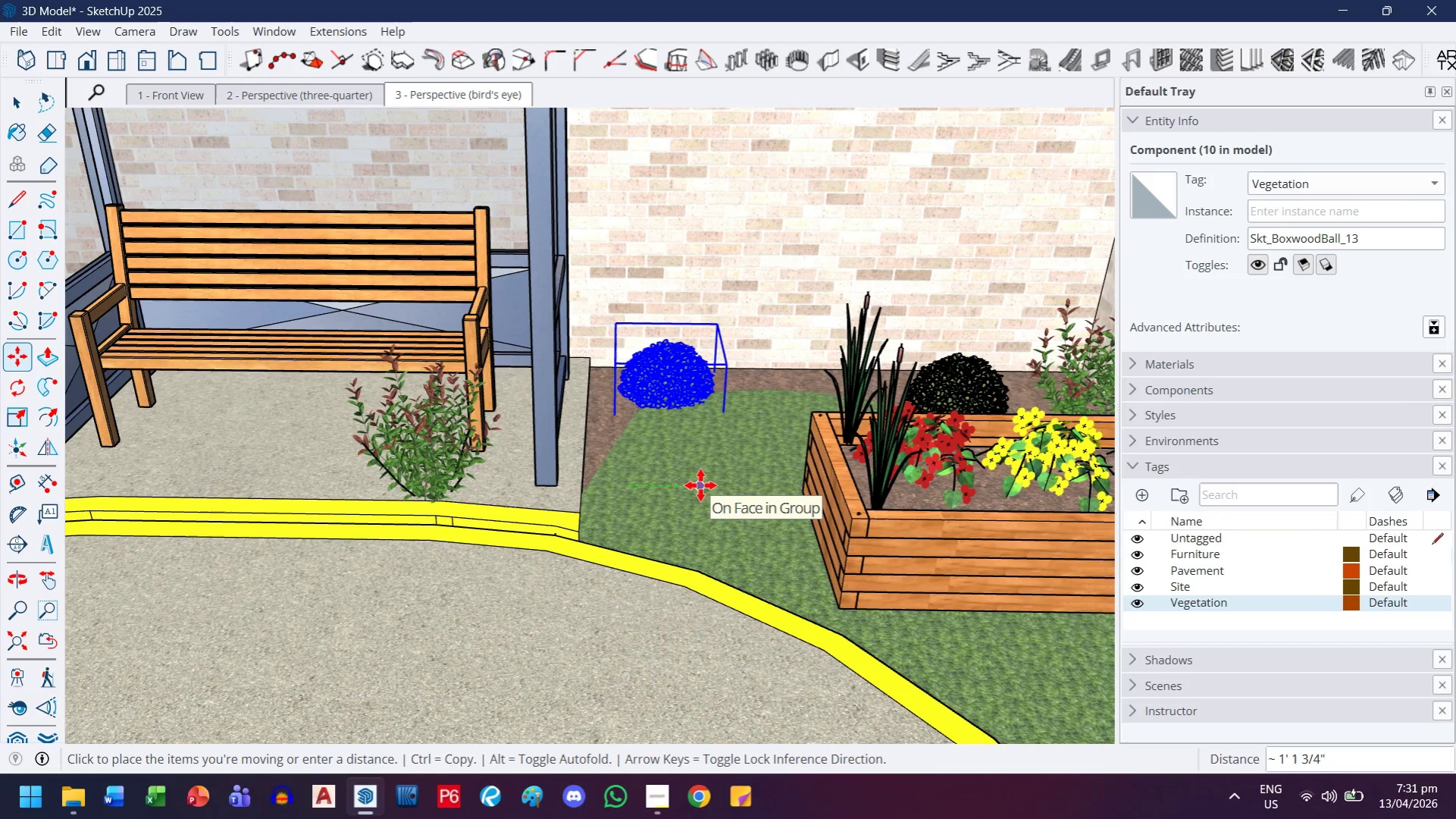 
left_click([700, 485])
 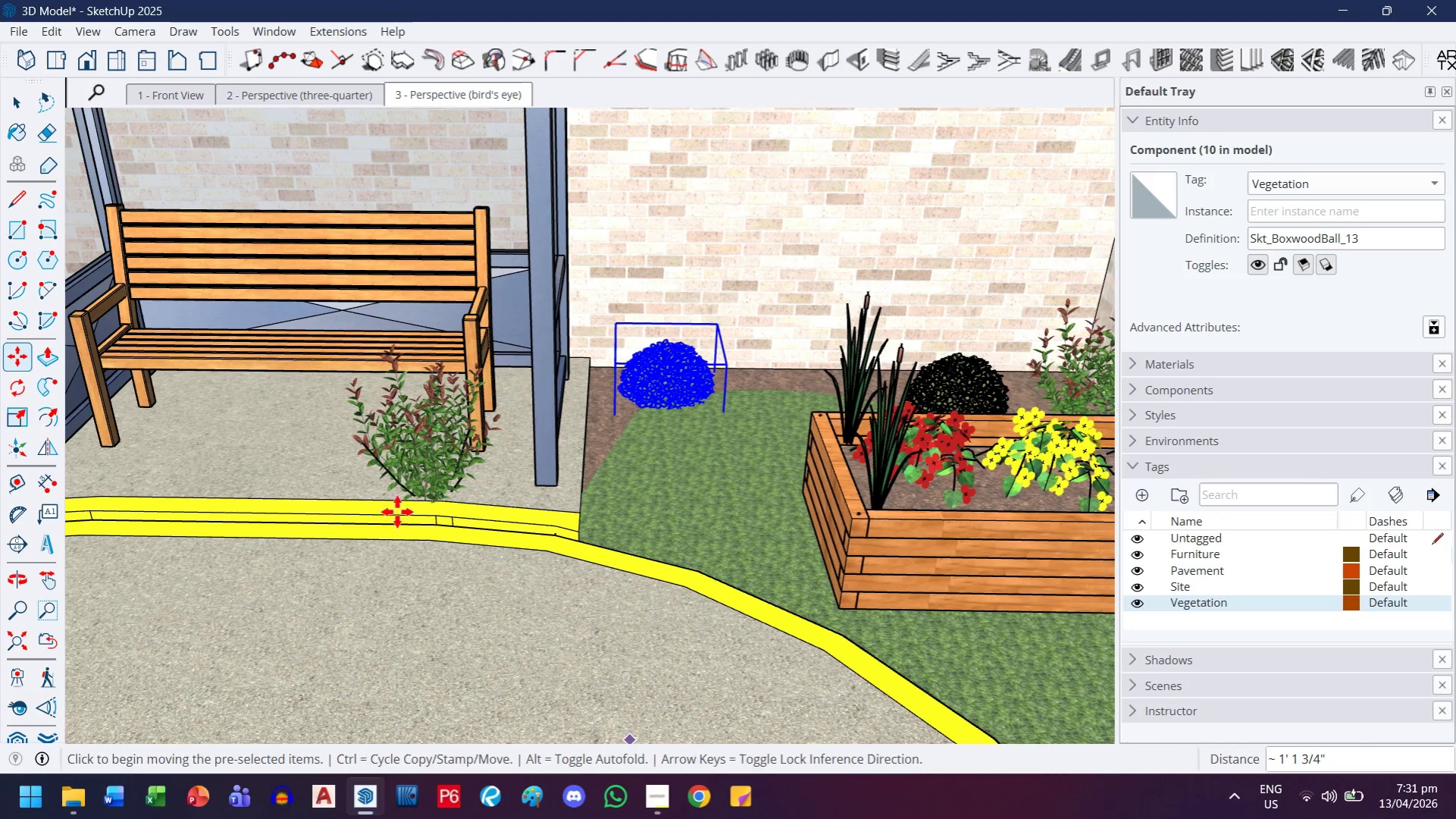 
left_click([23, 103])
 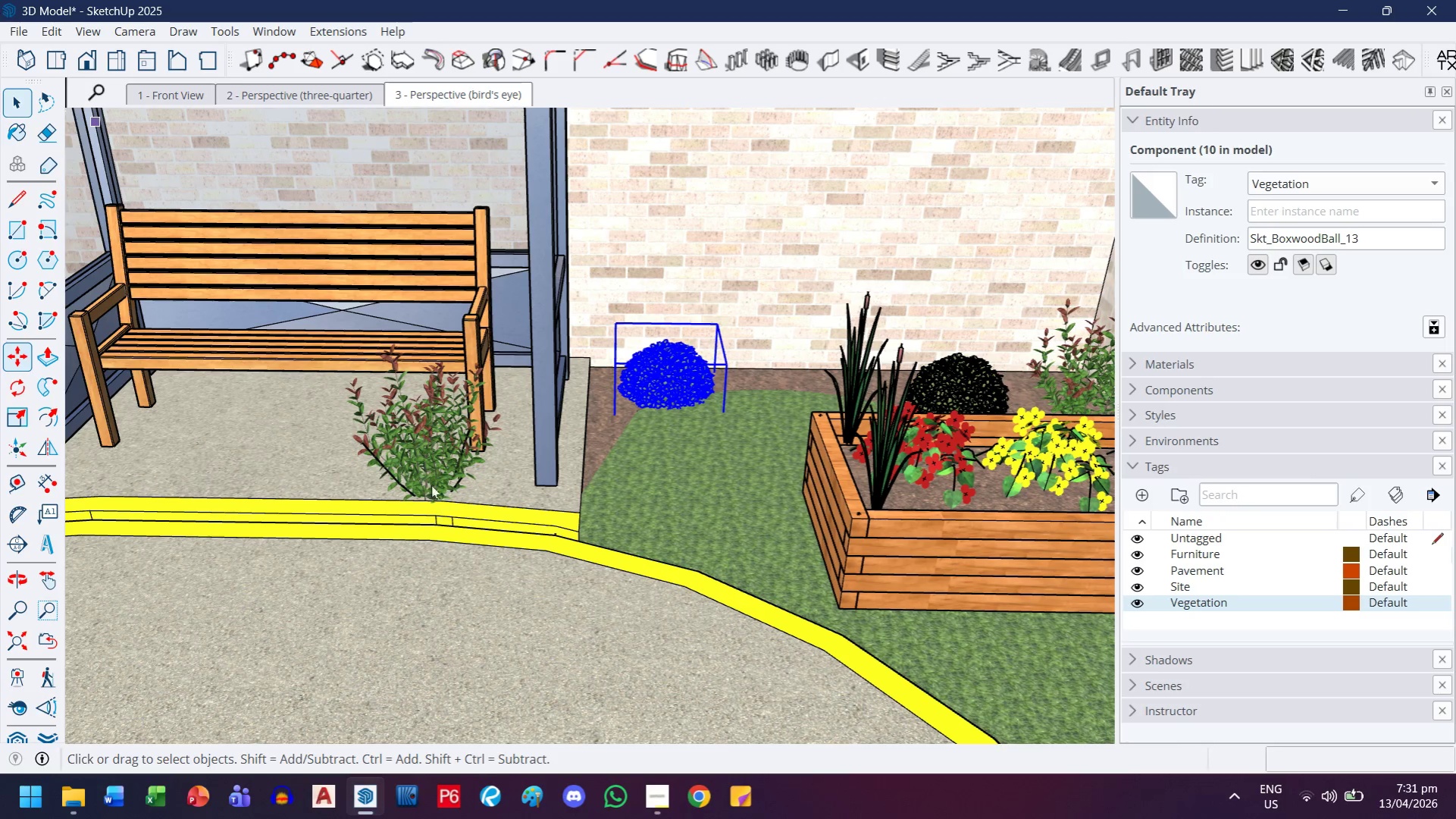 
left_click([431, 471])
 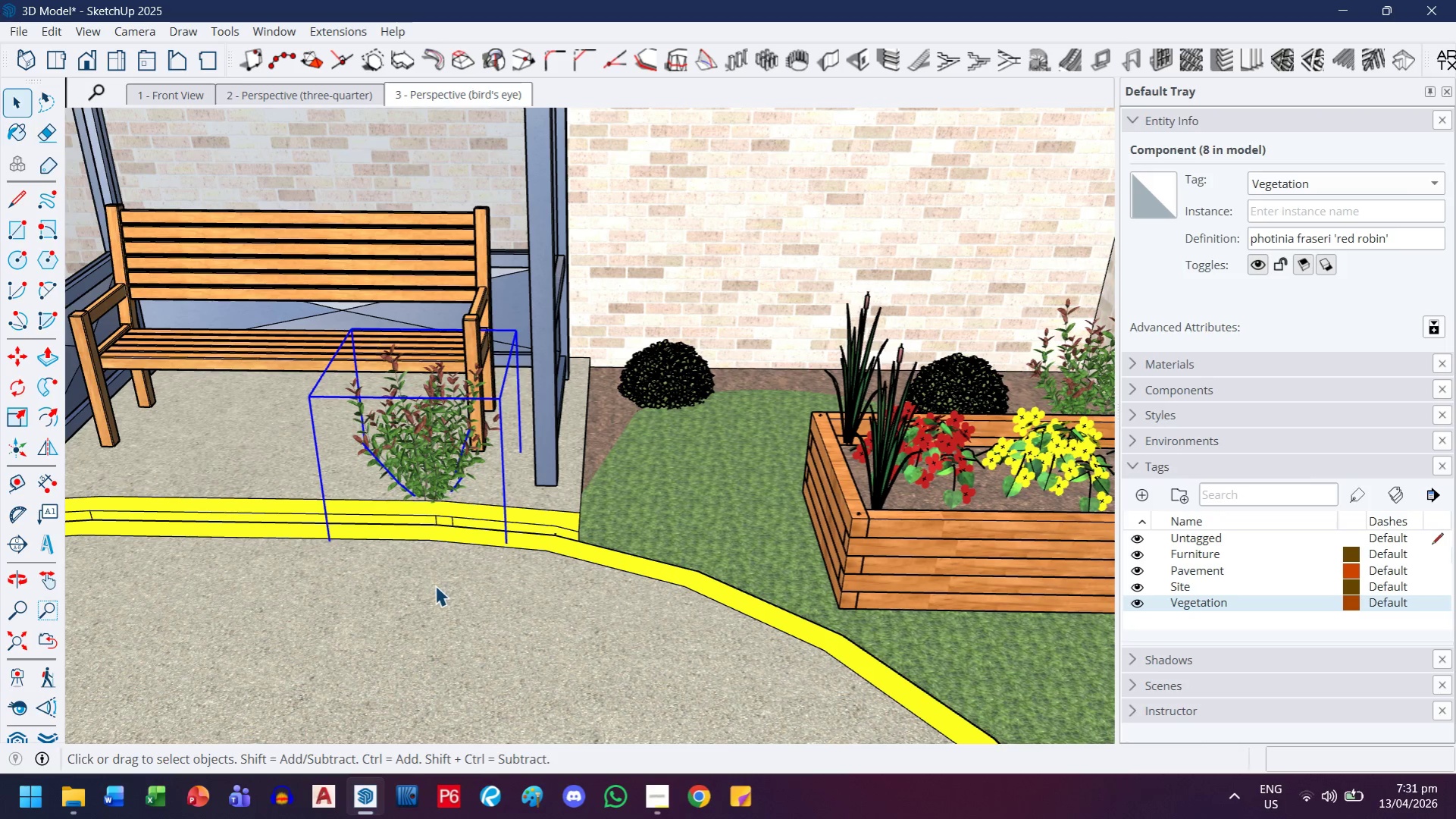 
key(M)
 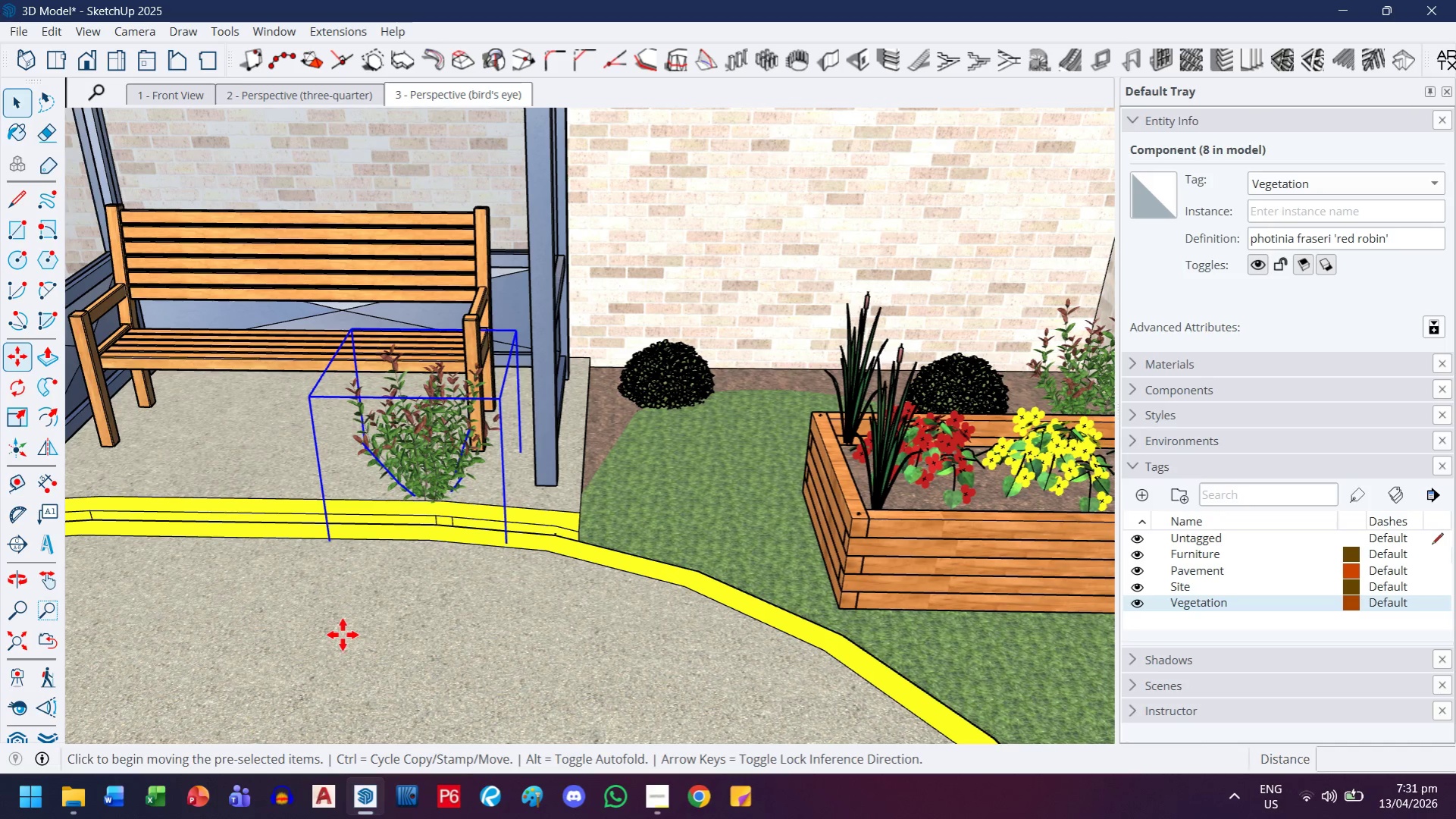 
left_click([343, 635])
 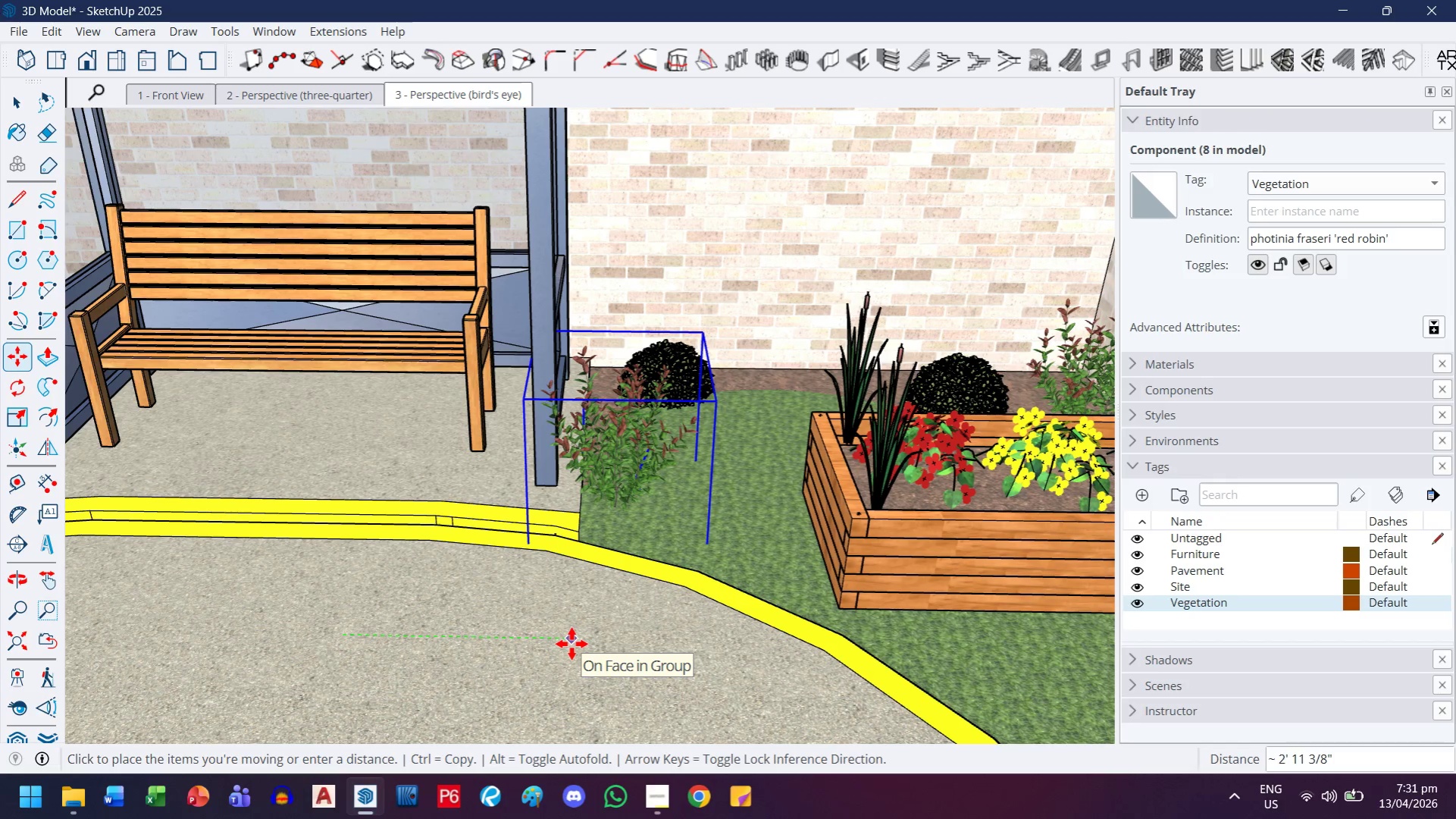 
key(ArrowLeft)
 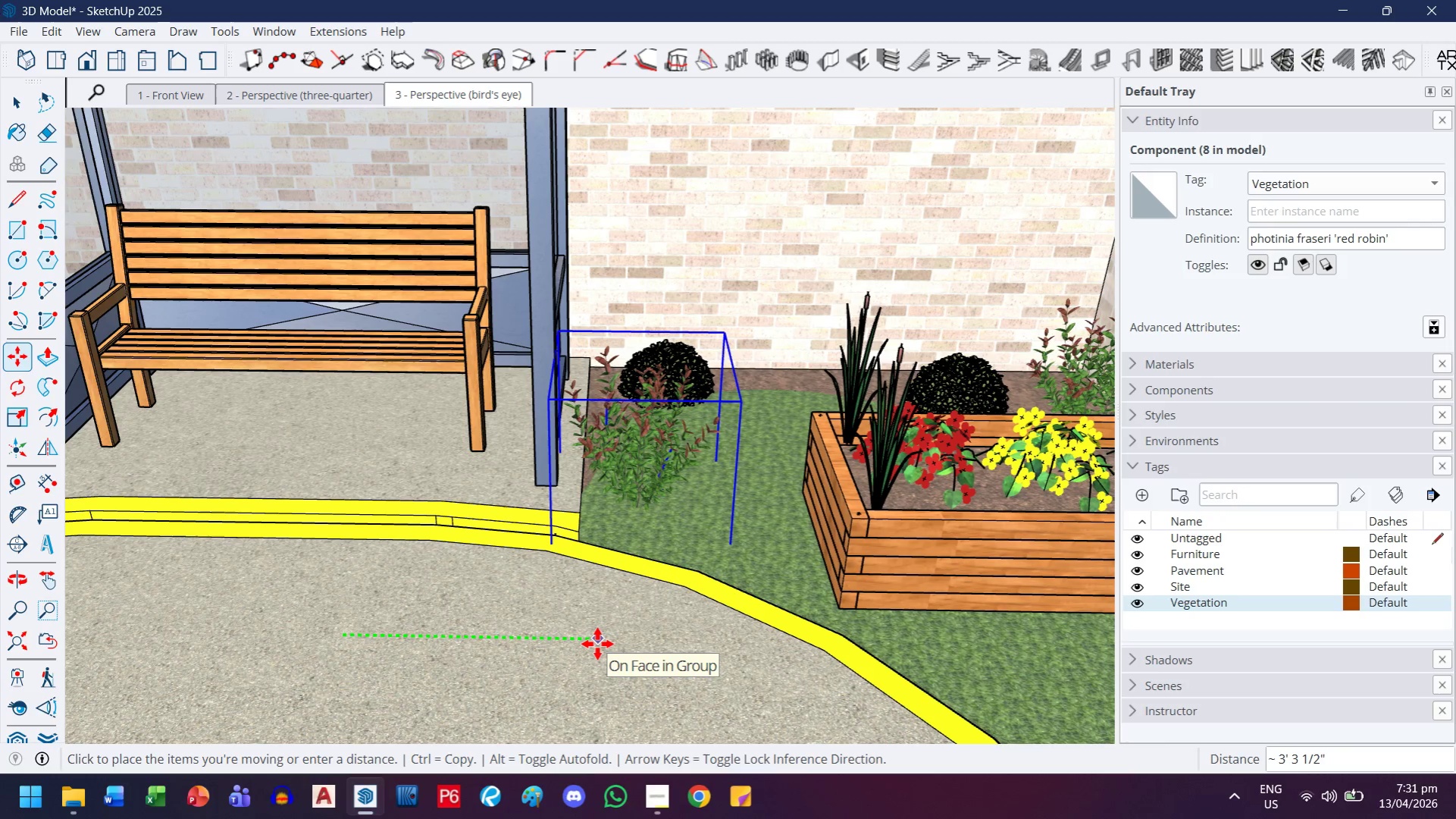 
left_click([597, 644])
 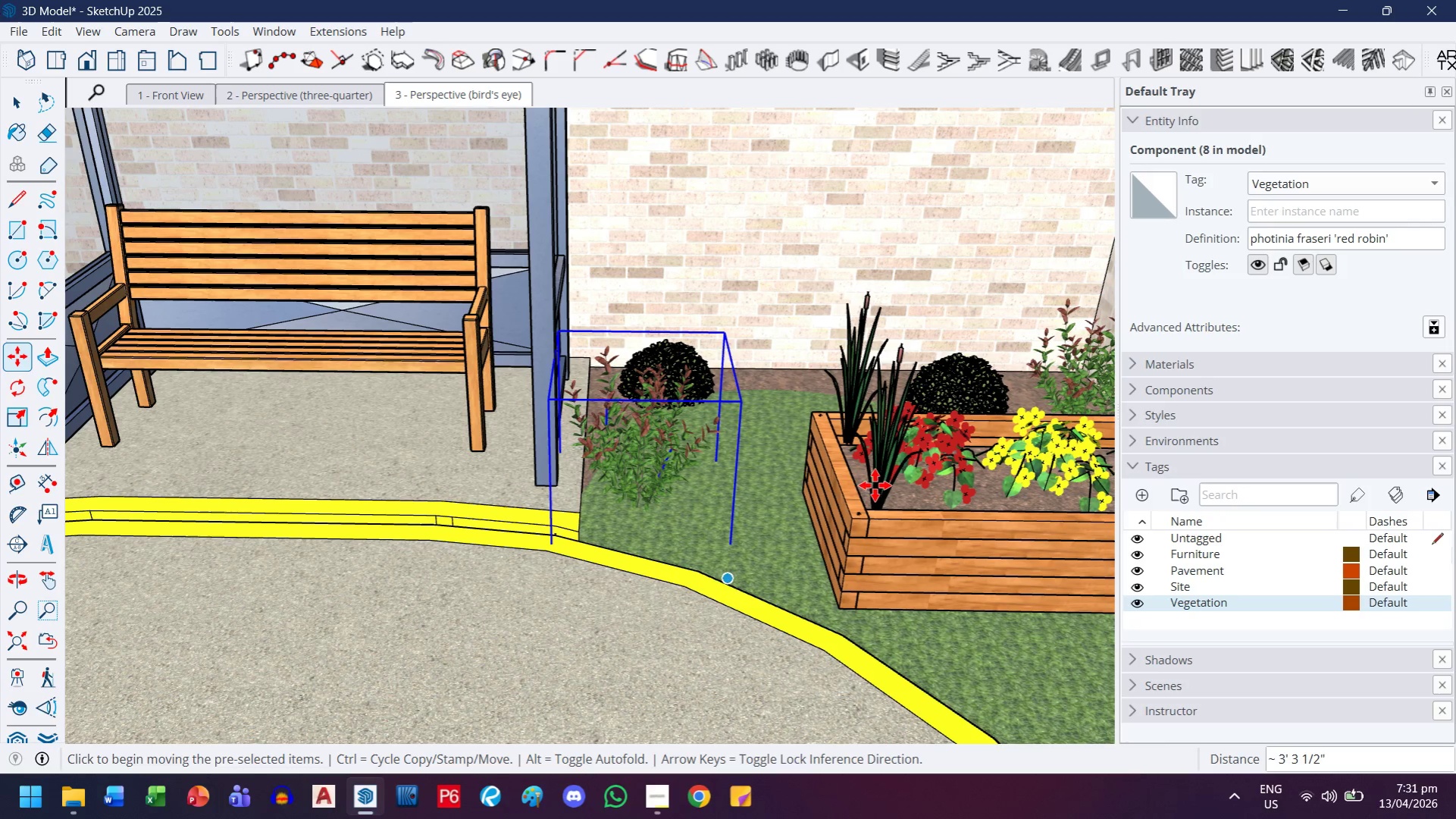 
scroll: coordinate [872, 485], scroll_direction: down, amount: 3.0
 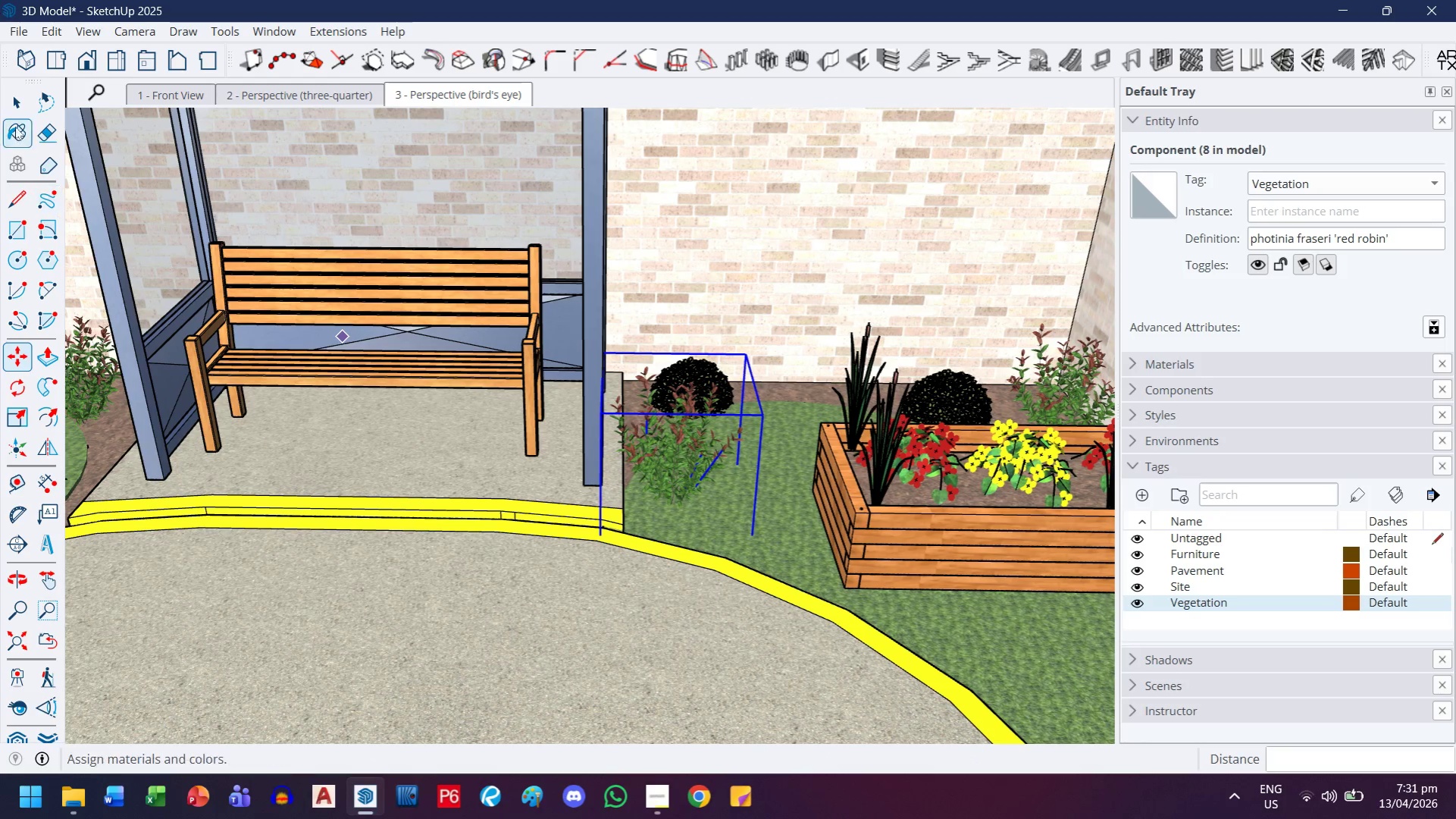 
left_click([8, 107])
 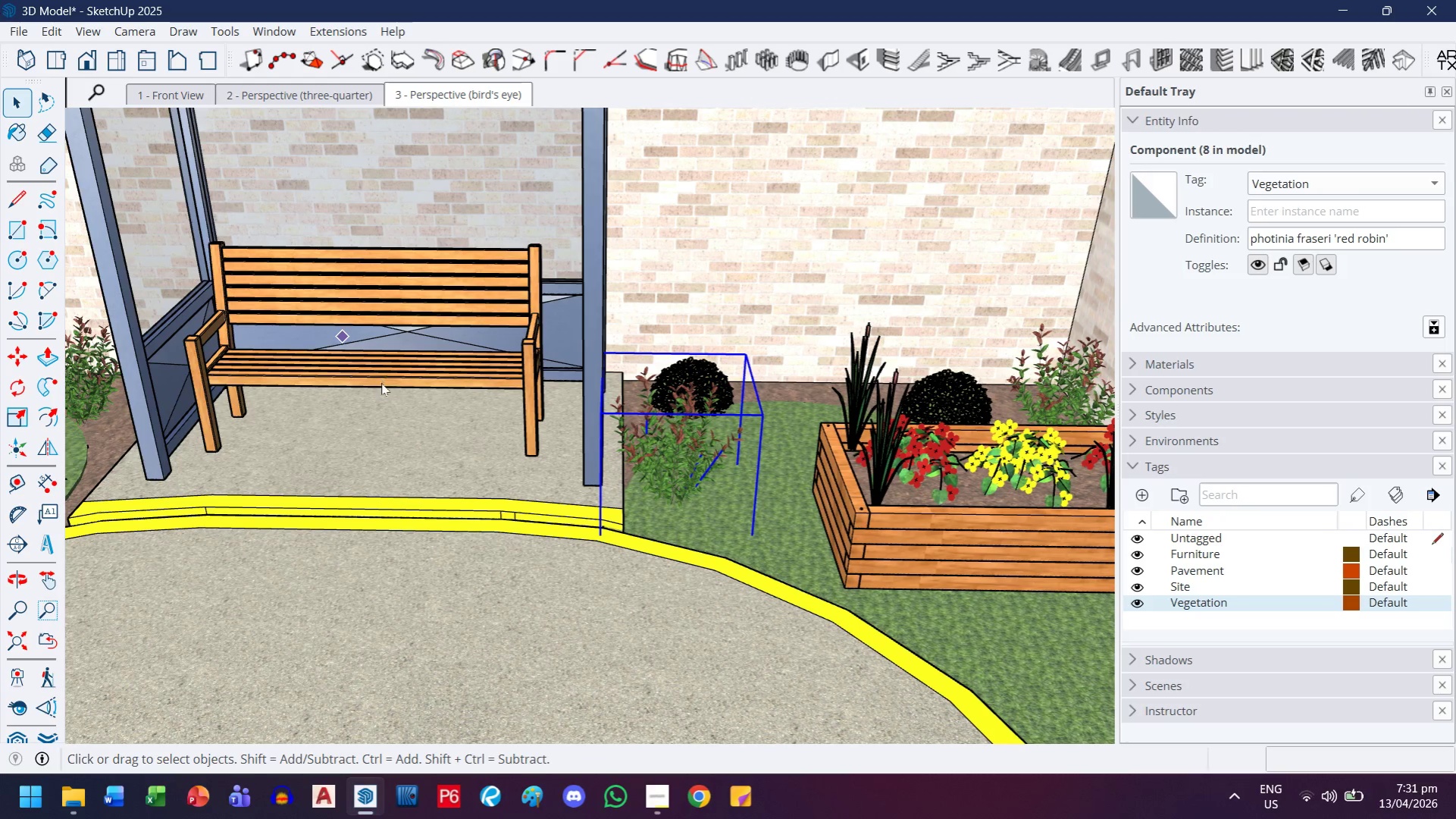 
scroll: coordinate [380, 388], scroll_direction: down, amount: 23.0
 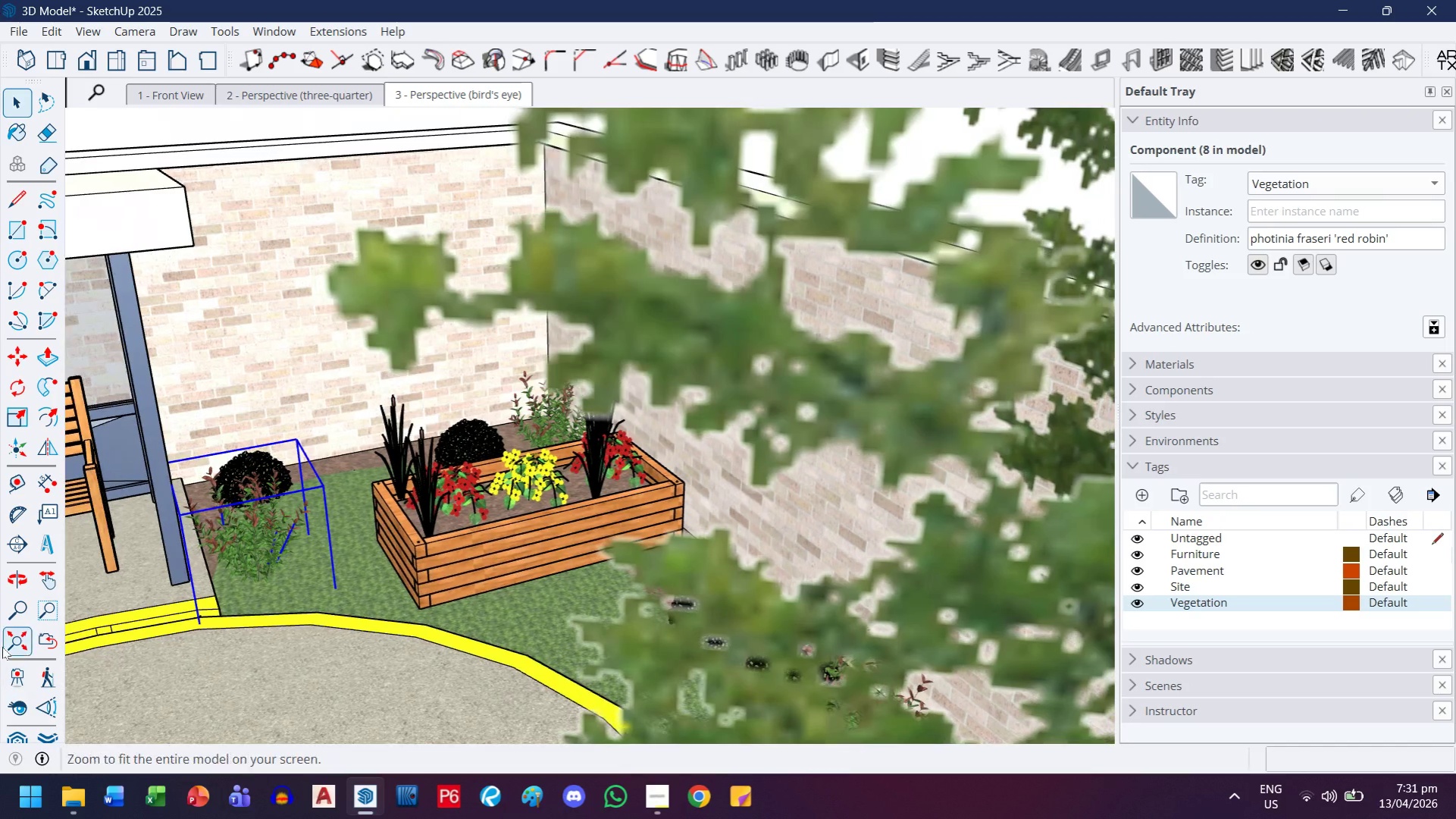 
left_click([2, 647])
 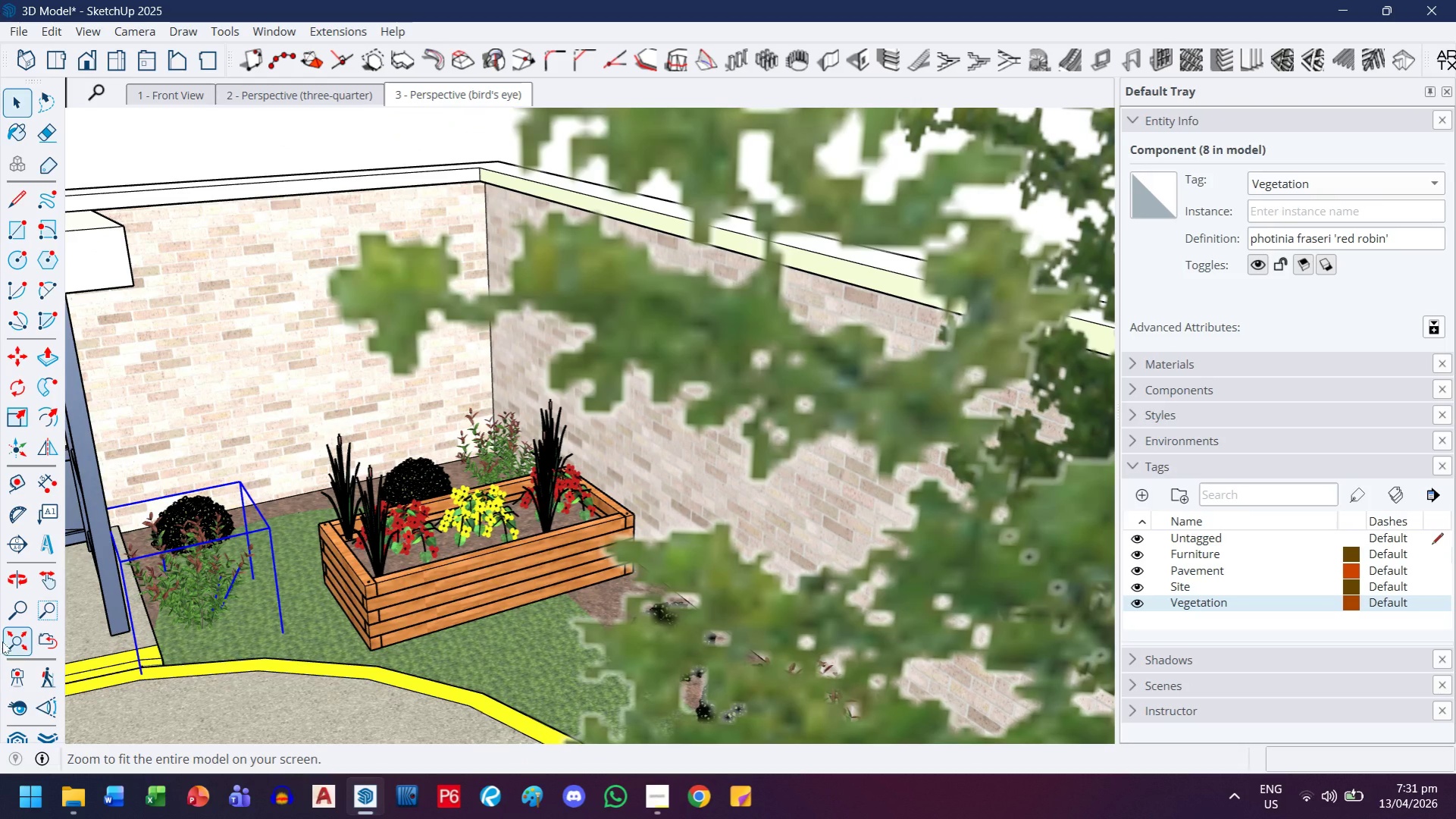 
mouse_move([7, 613])
 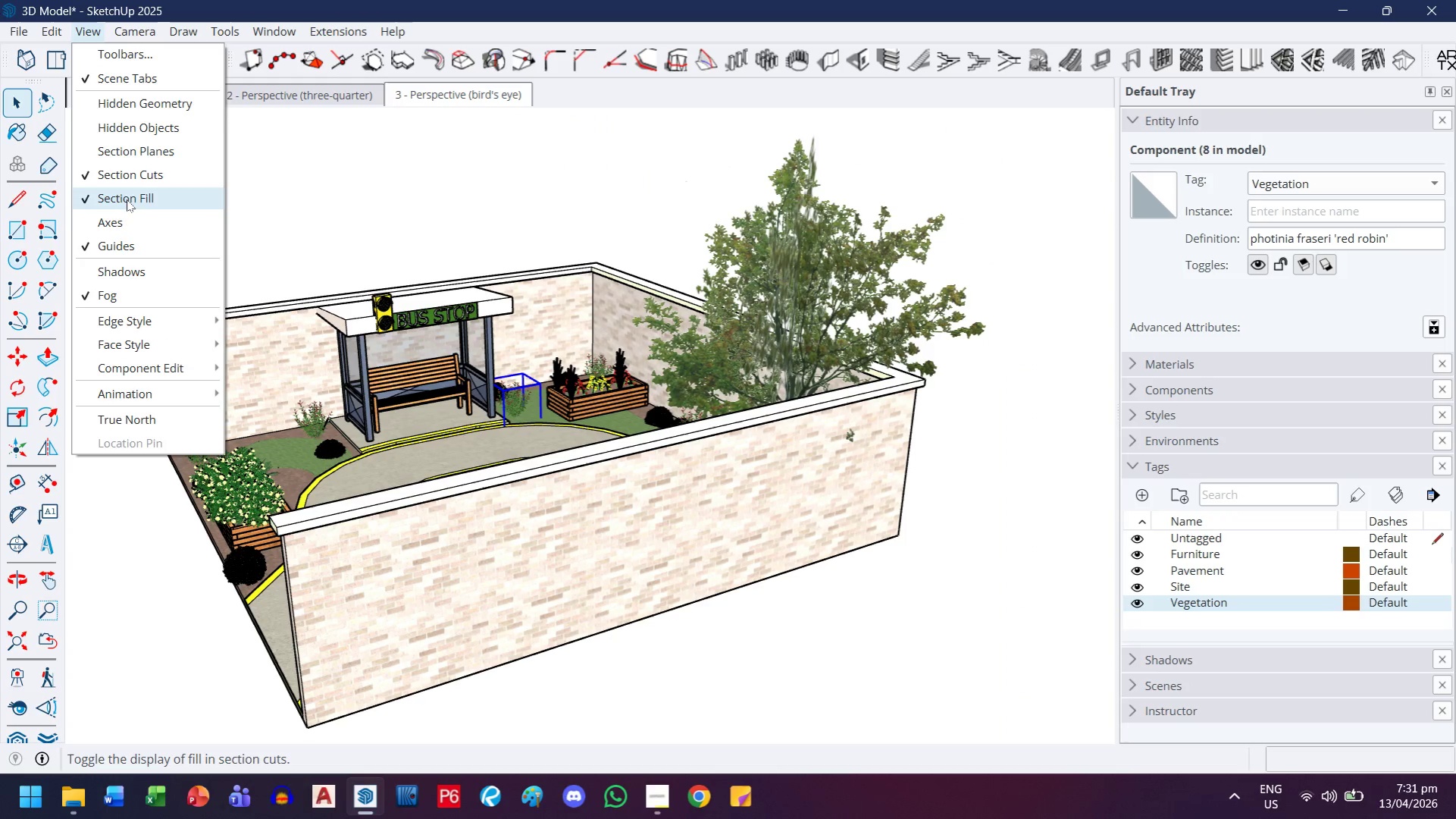 
left_click([136, 135])
 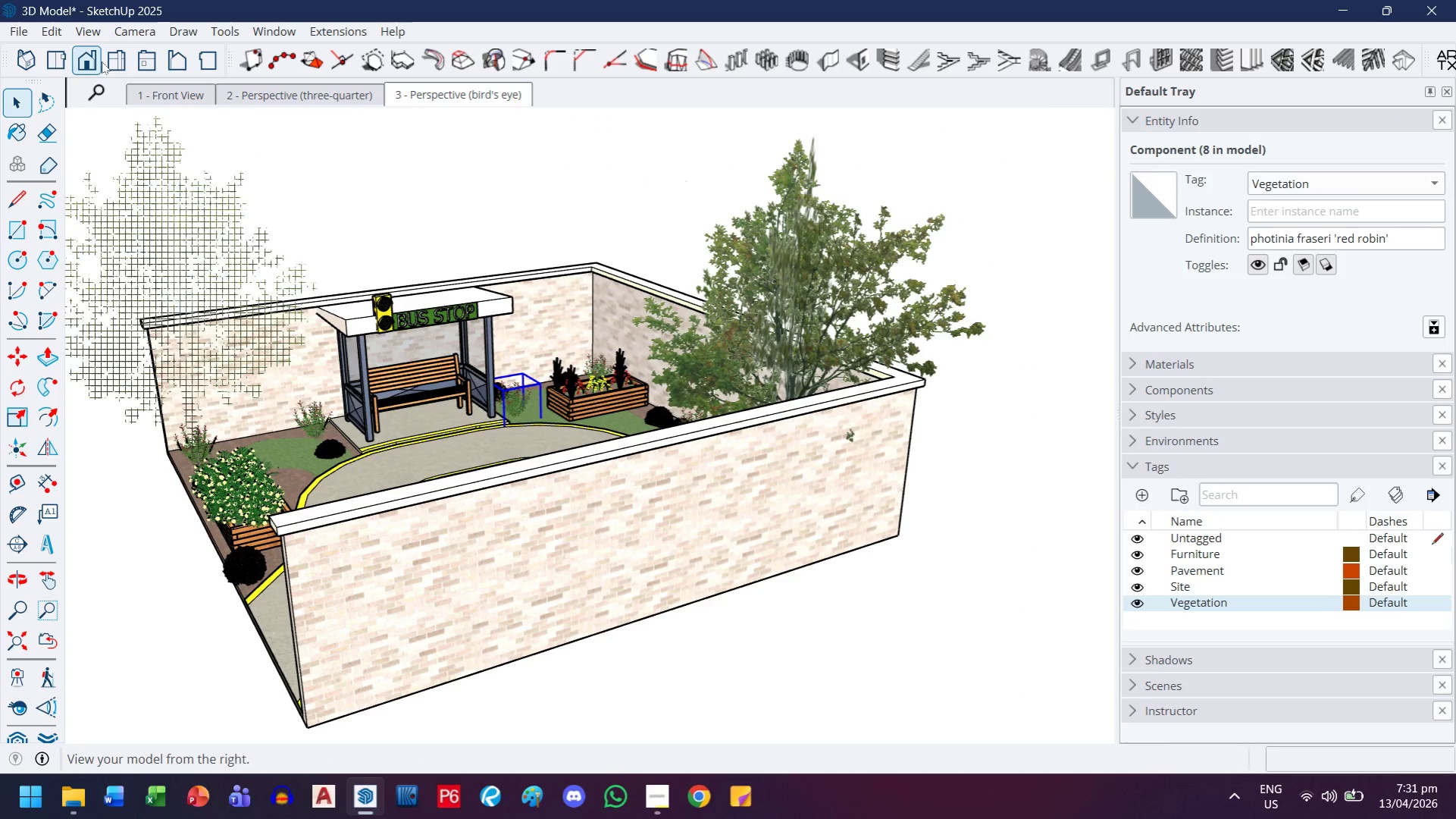 
left_click([240, 255])
 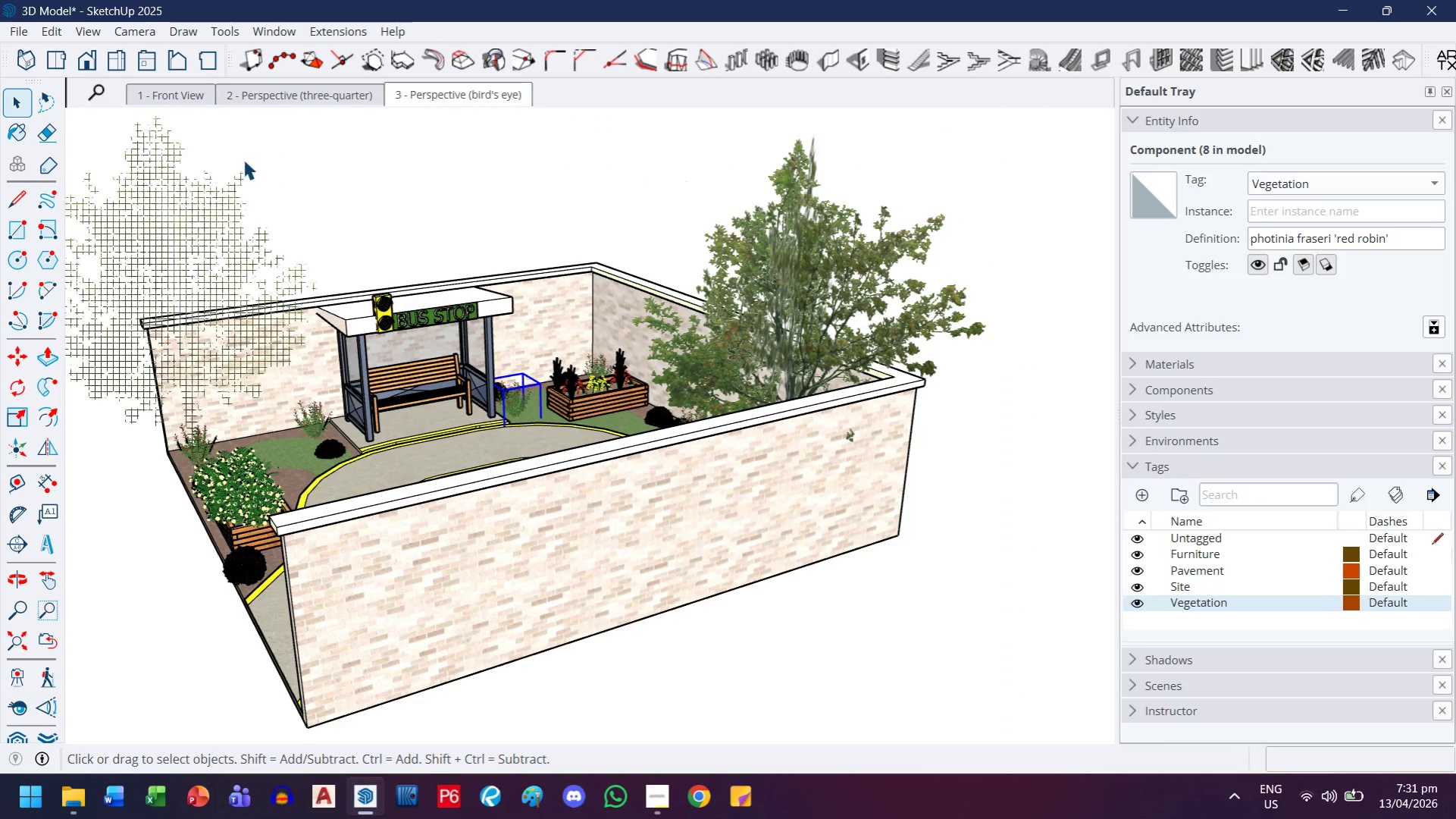 
left_click_drag(start_coordinate=[265, 155], to_coordinate=[149, 231])
 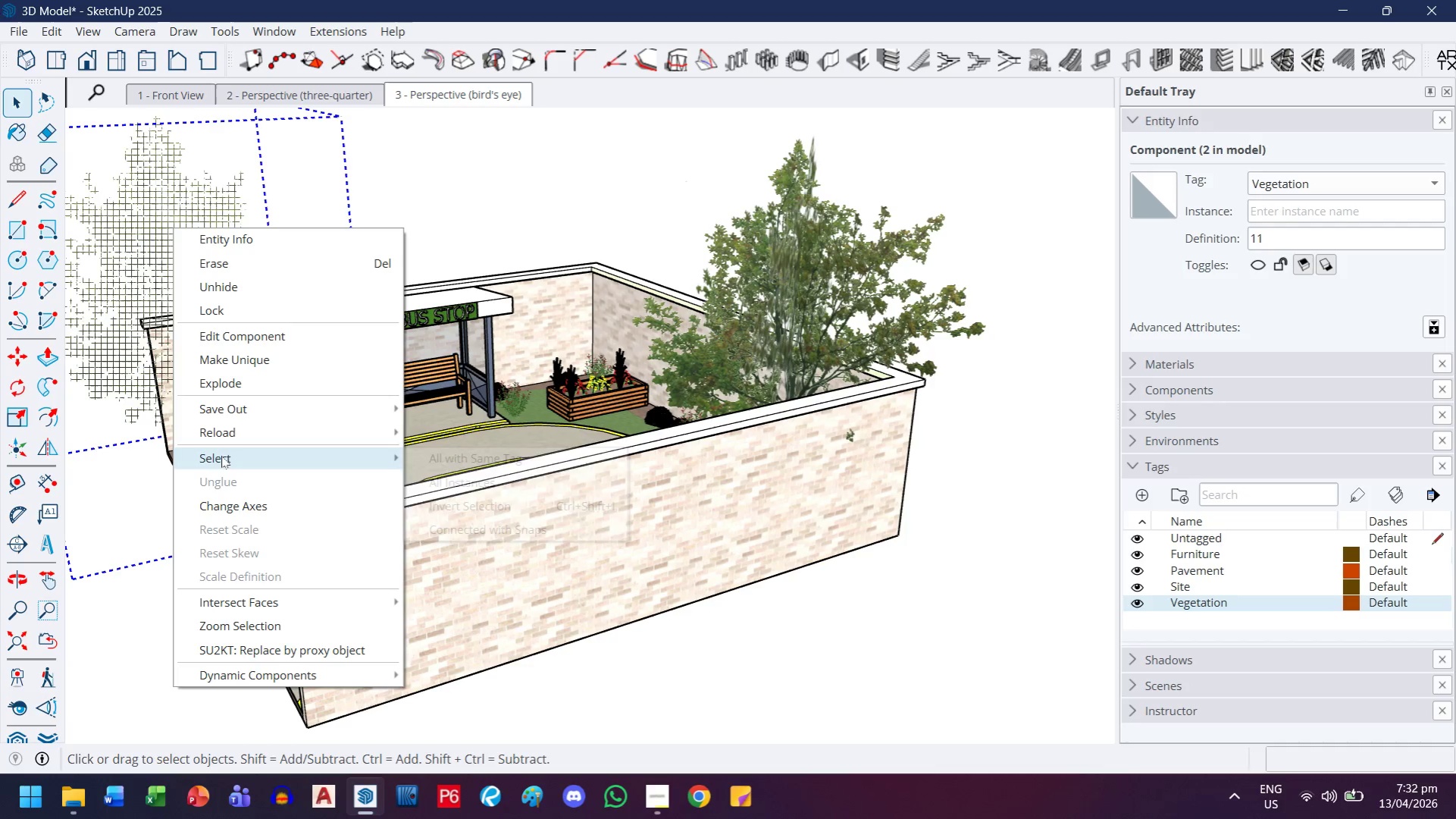 
left_click([239, 293])
 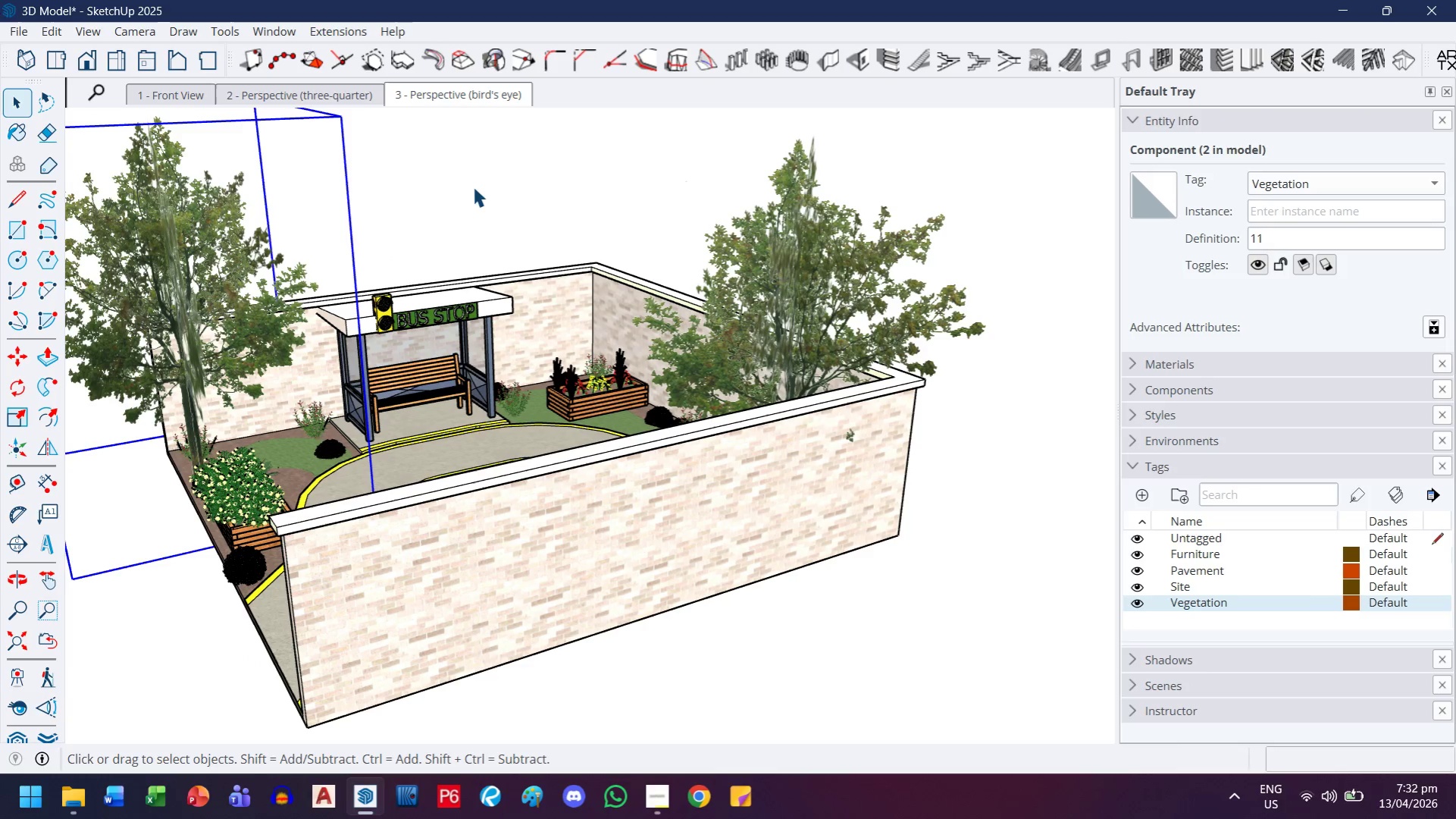 
left_click([473, 187])
 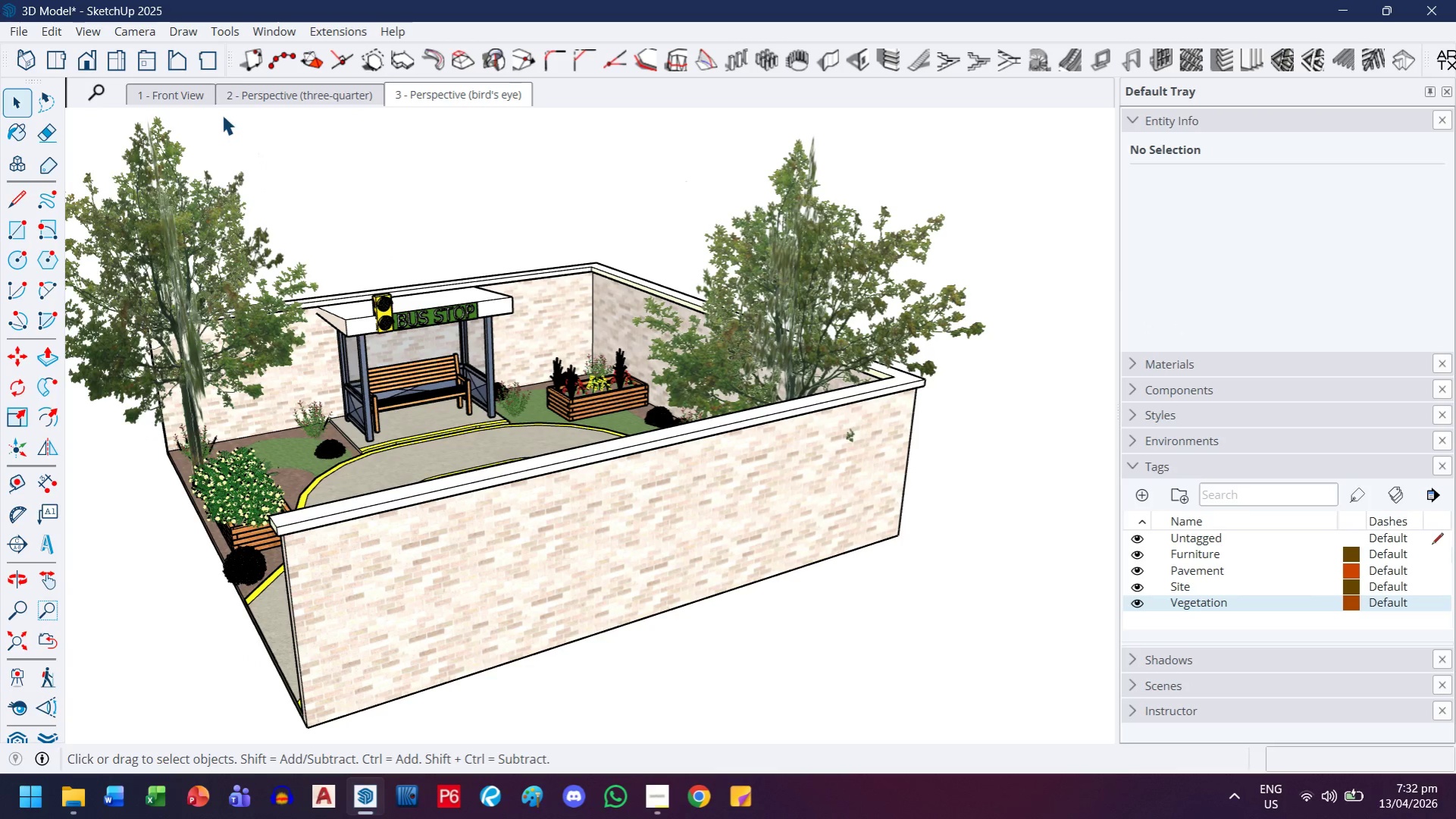 
left_click([198, 95])
 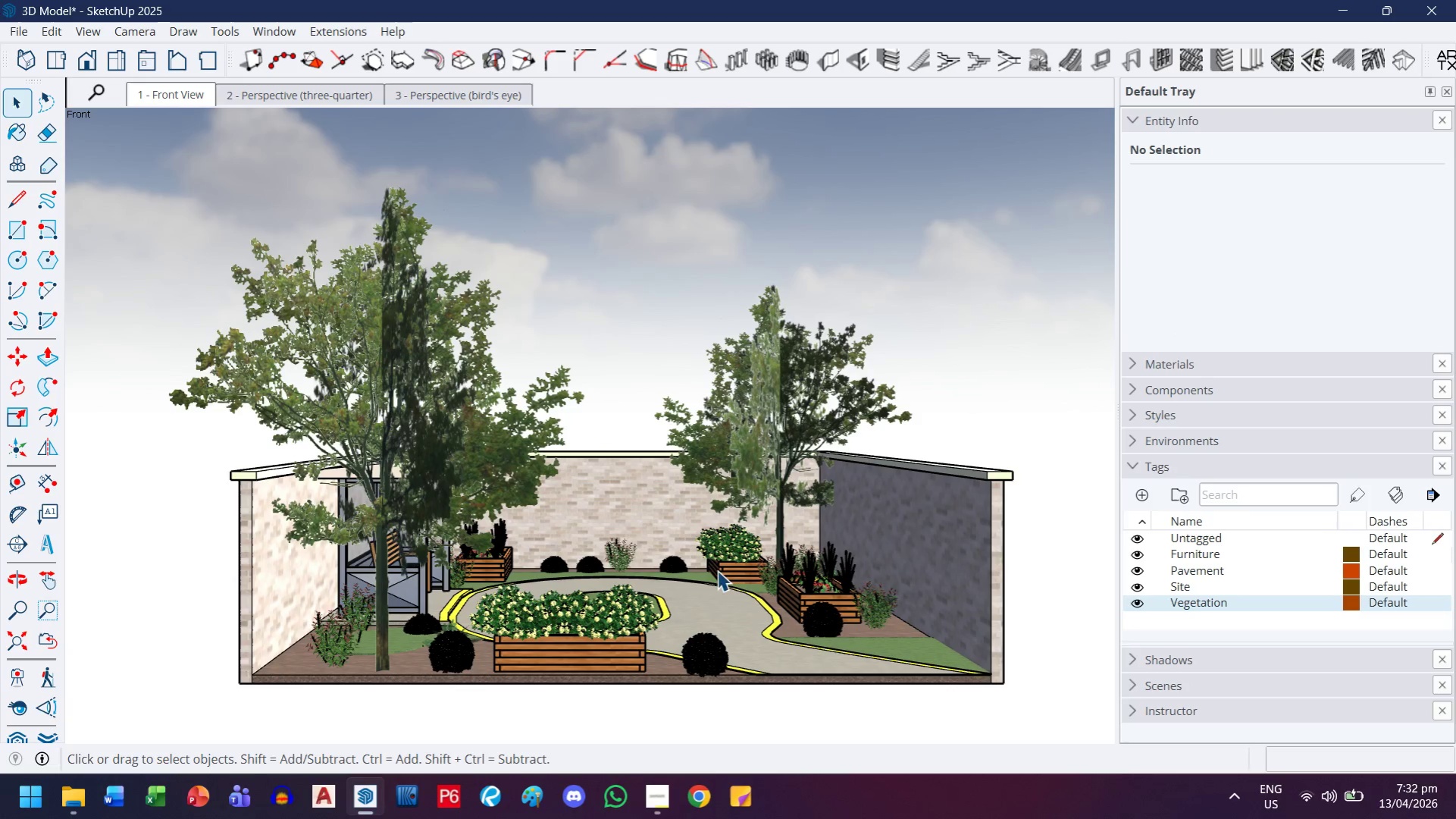 
wait(7.92)
 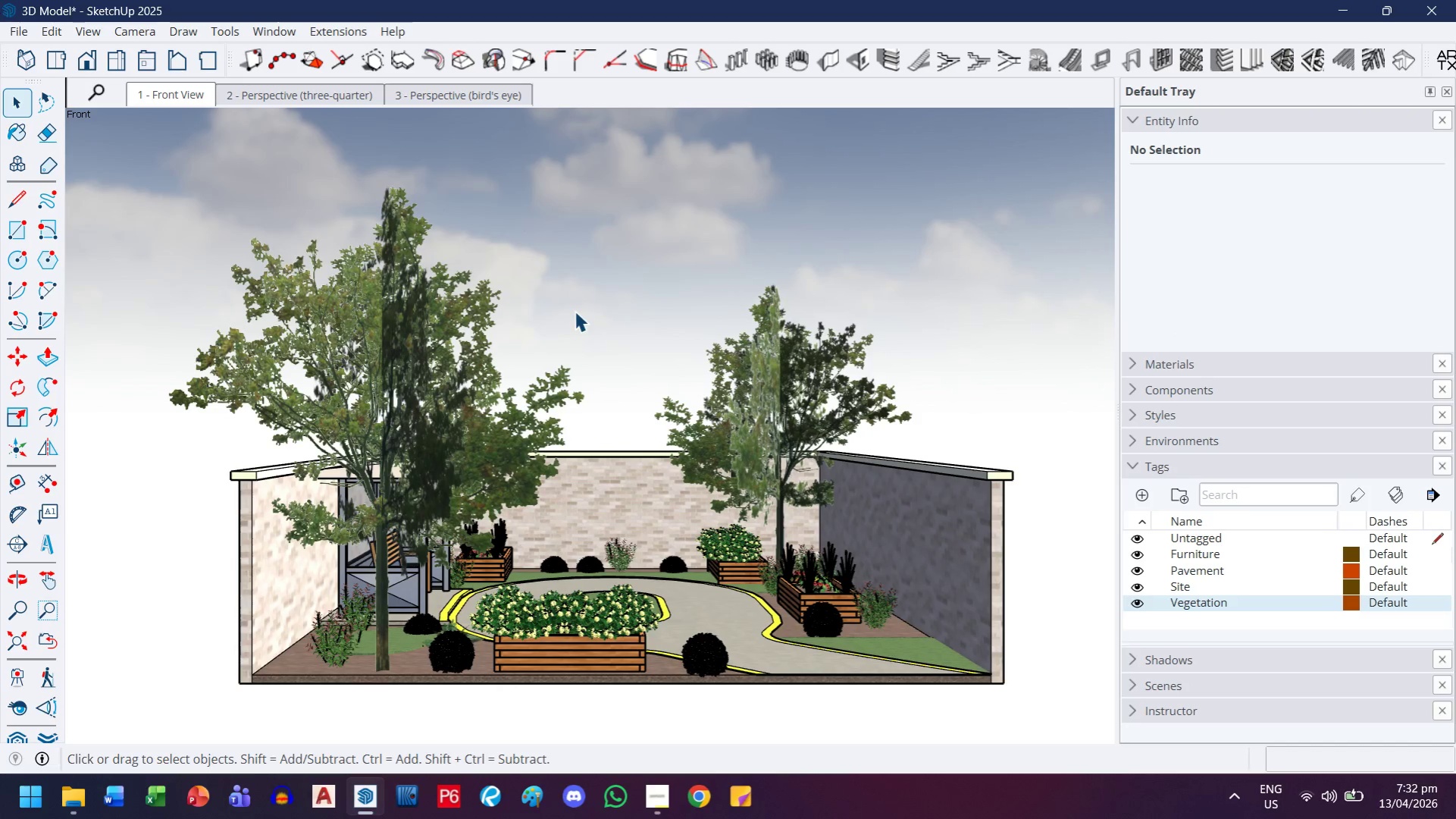 
scroll: coordinate [636, 561], scroll_direction: up, amount: 1.0
 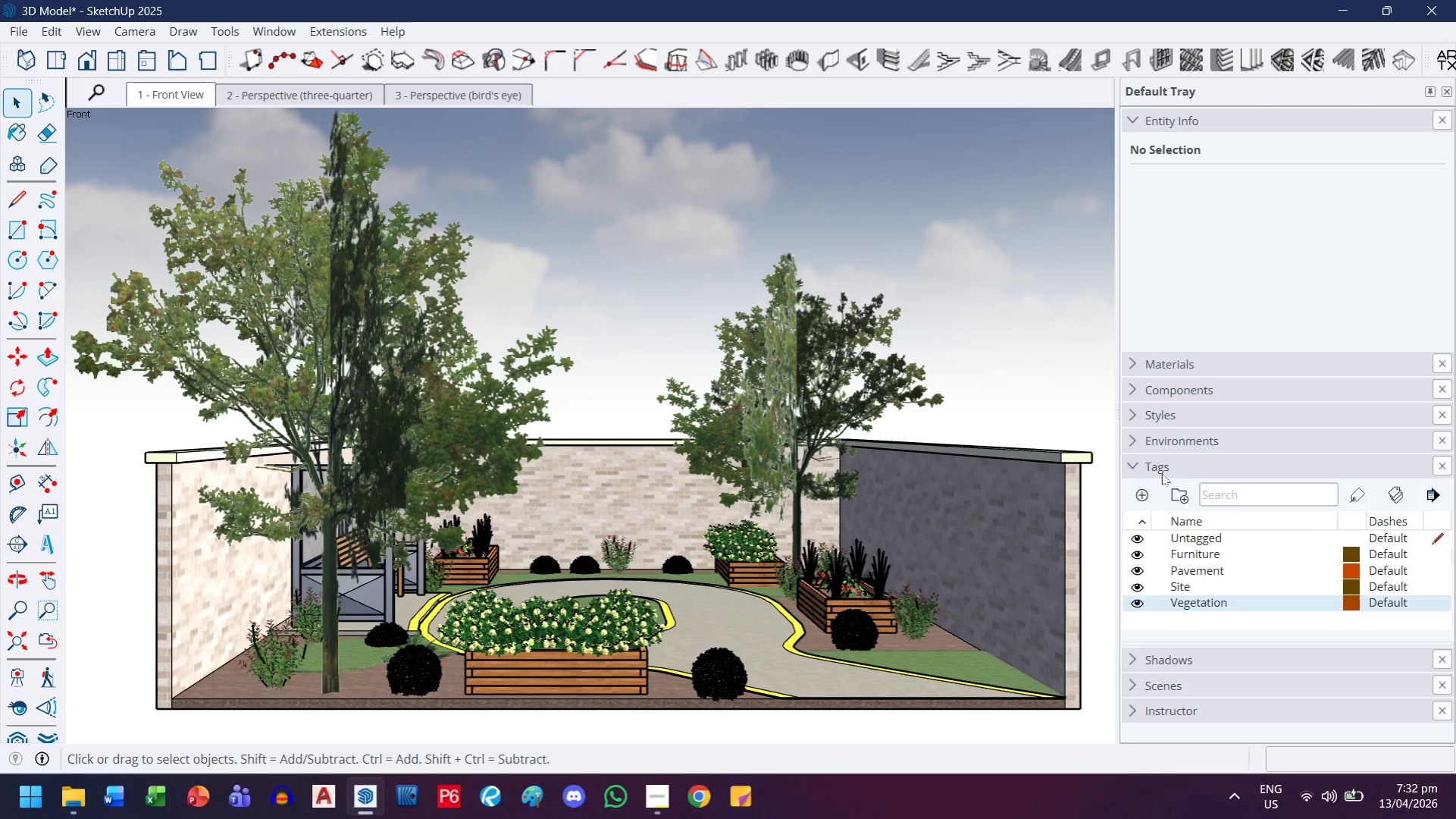 
wait(6.41)
 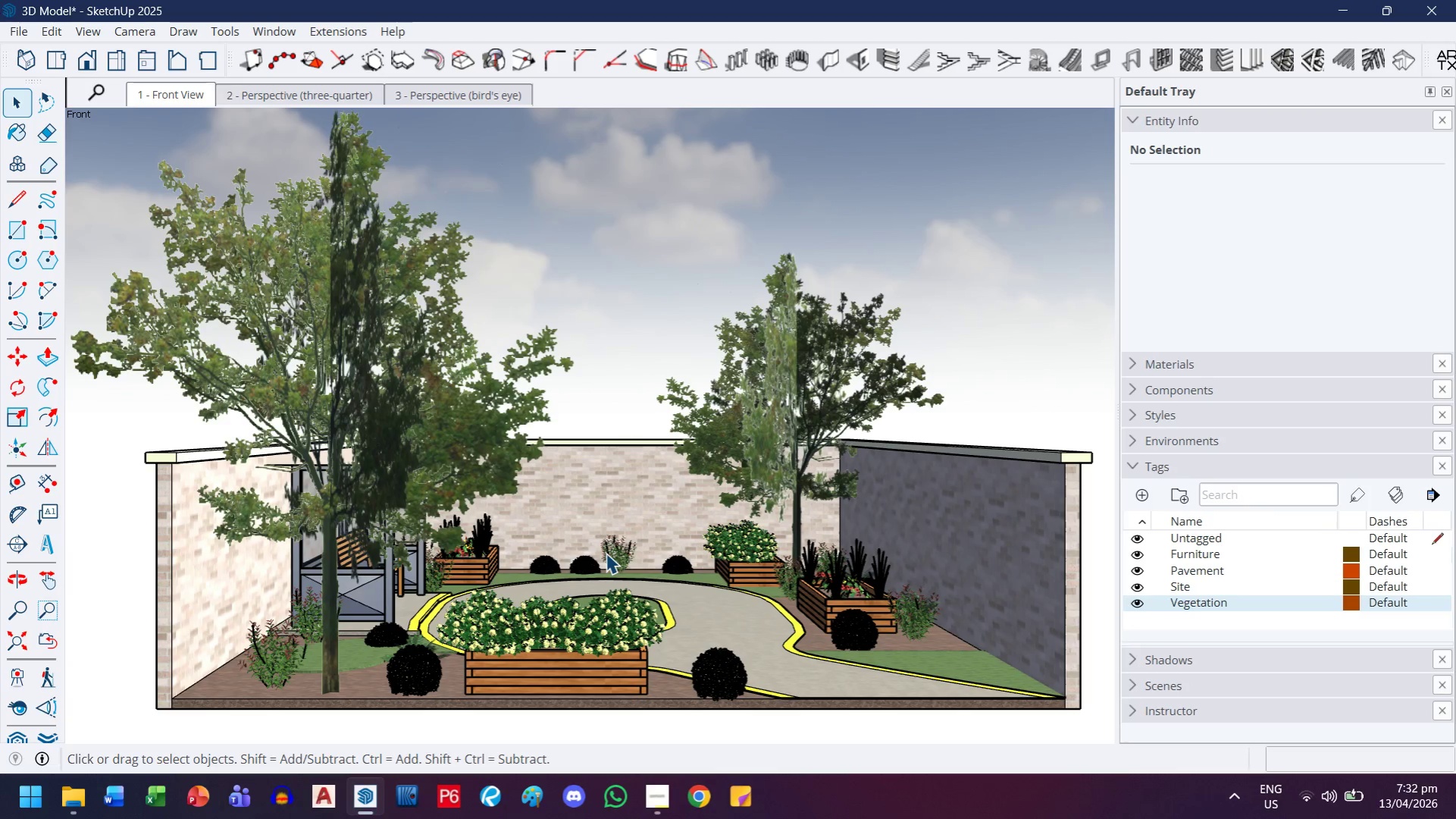 
left_click([1158, 512])
 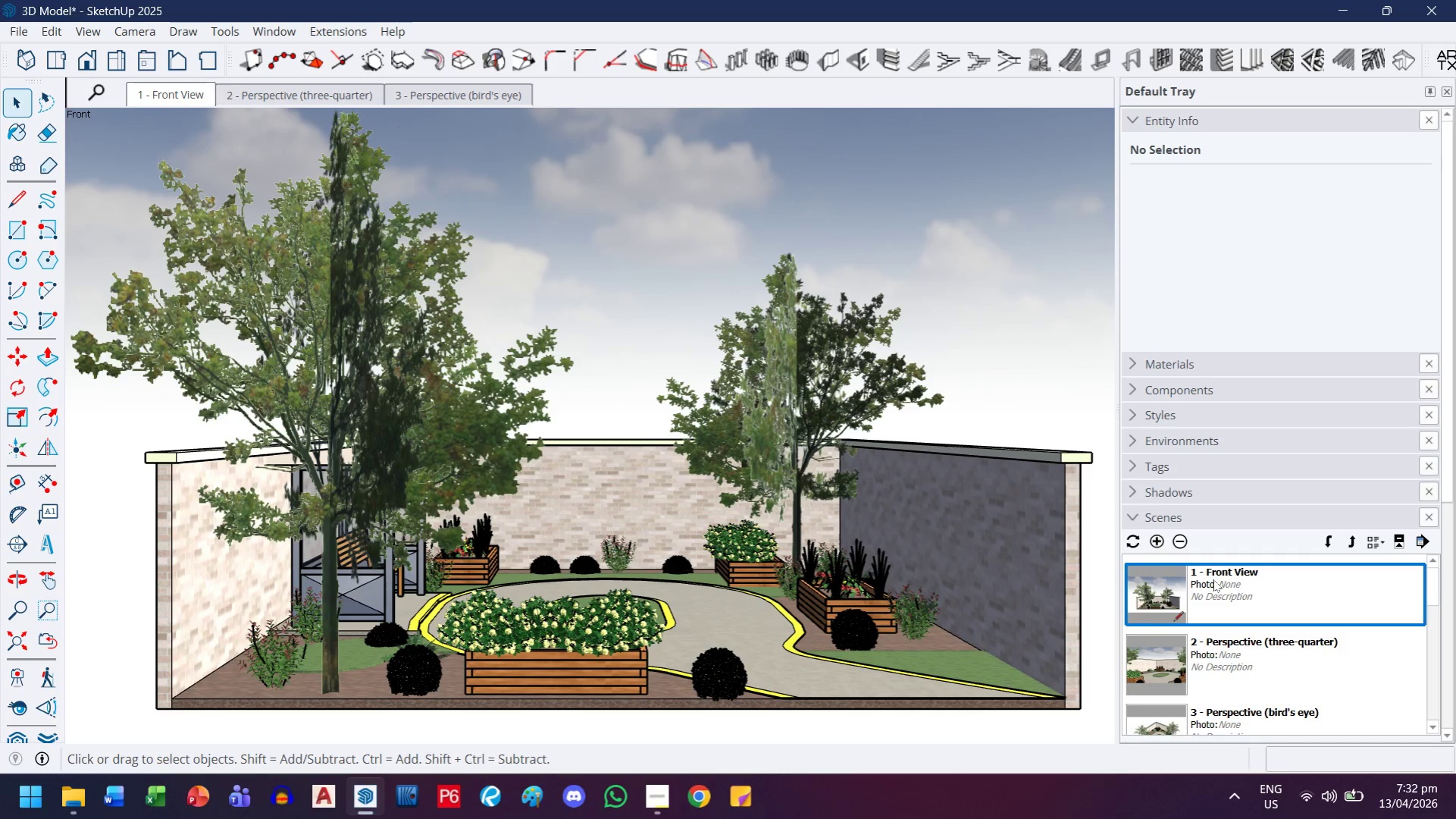 
right_click([1213, 579])
 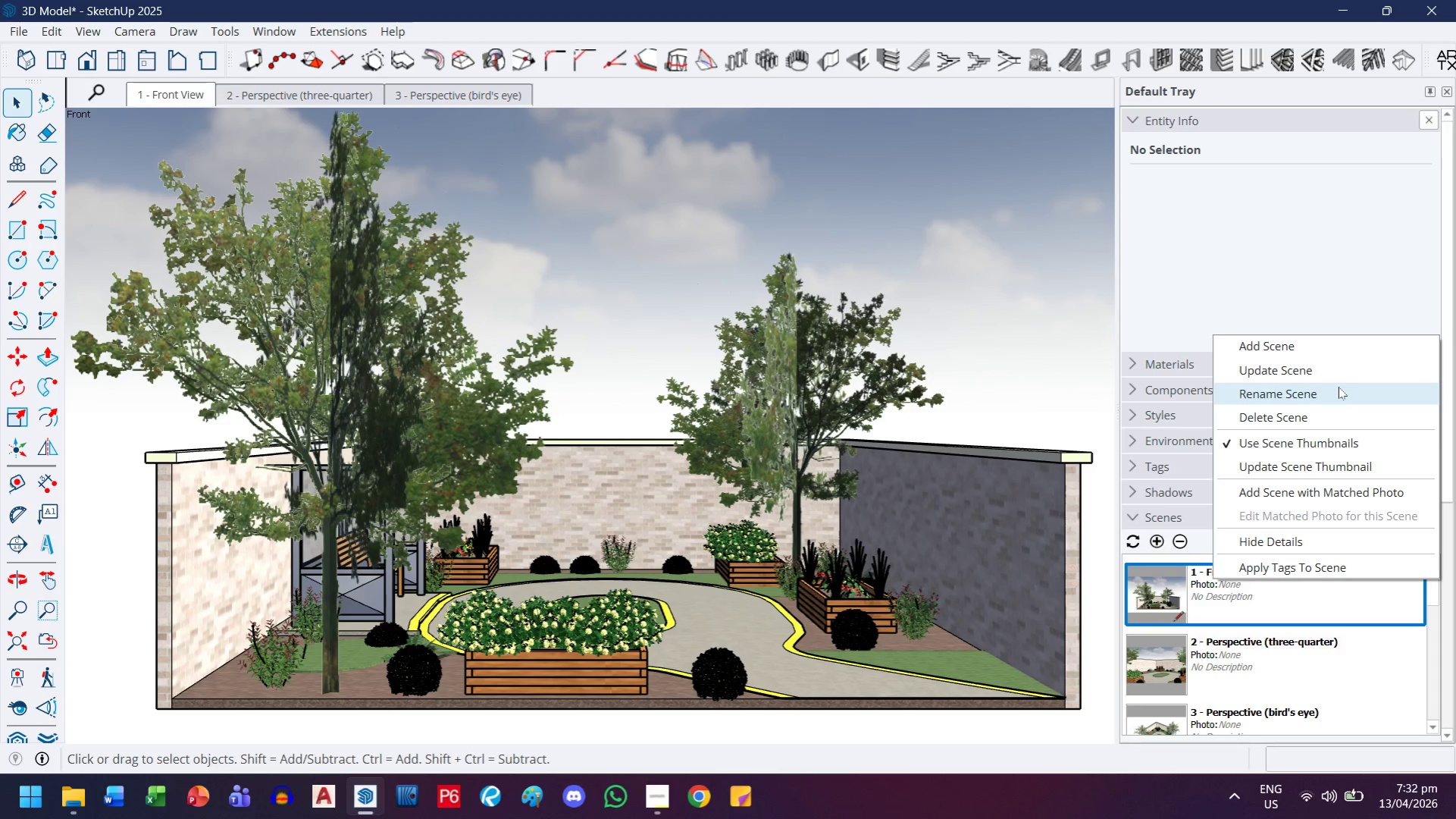 
left_click([1339, 375])
 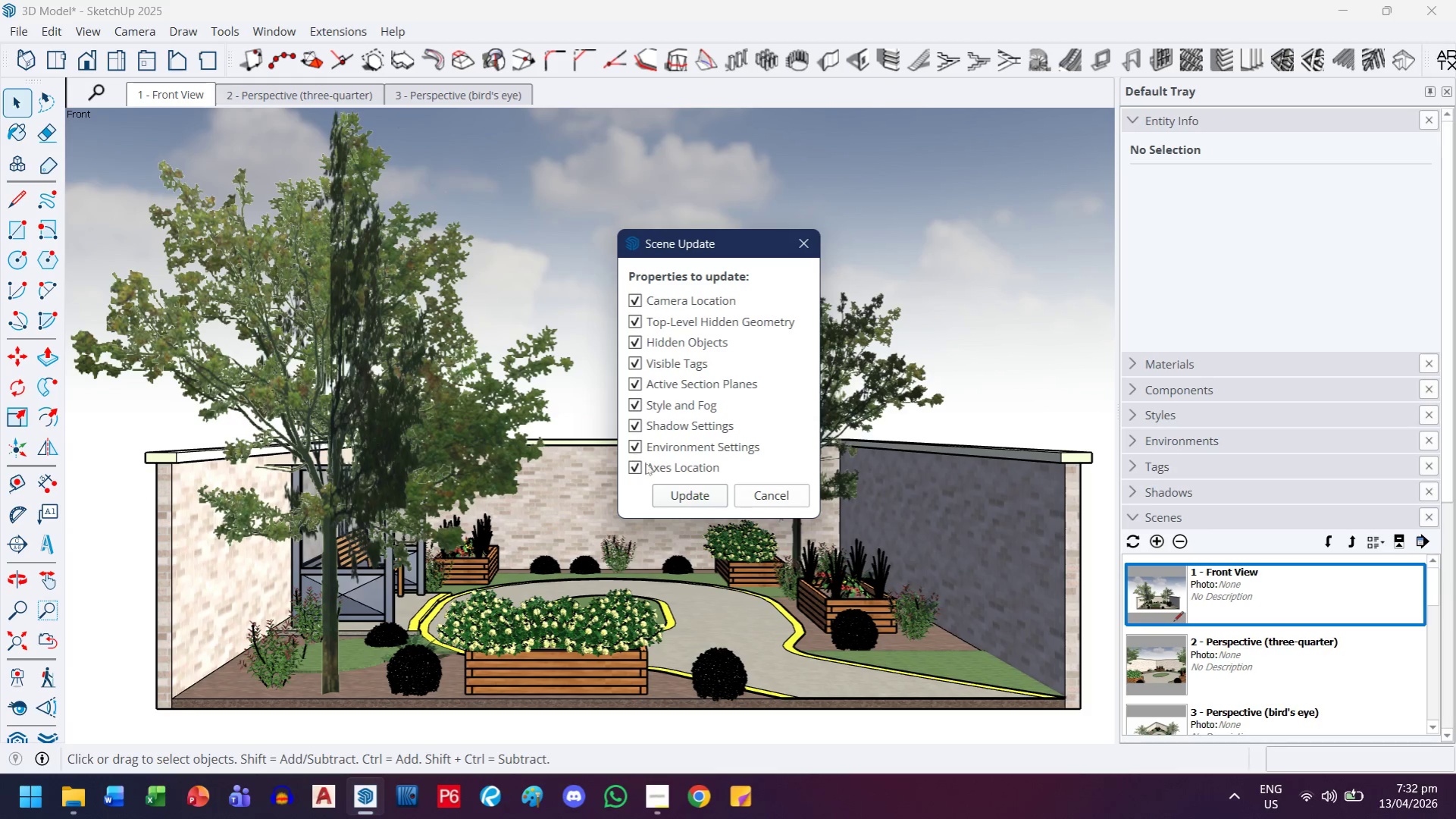 
left_click([689, 494])
 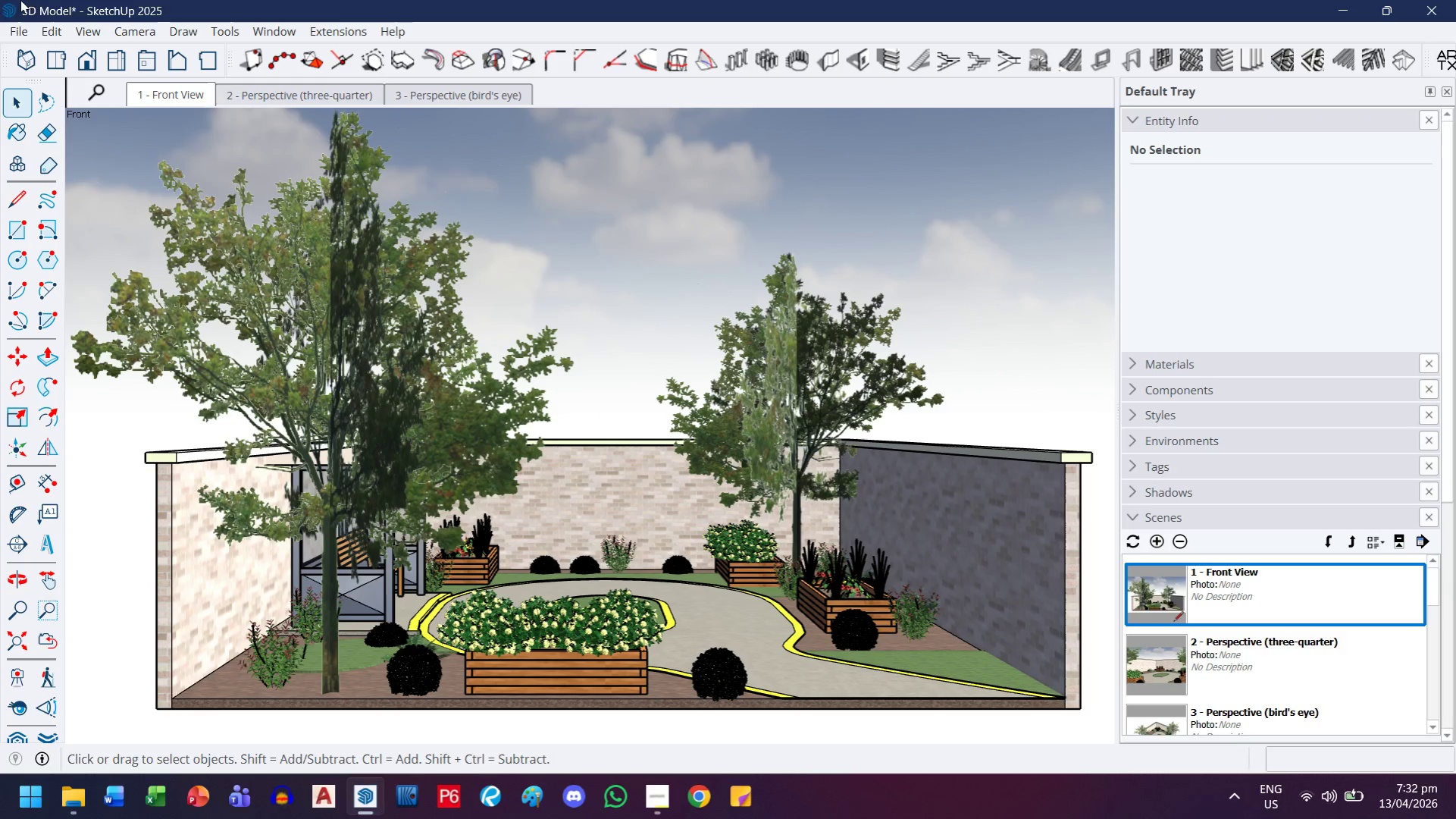 
left_click([30, 30])
 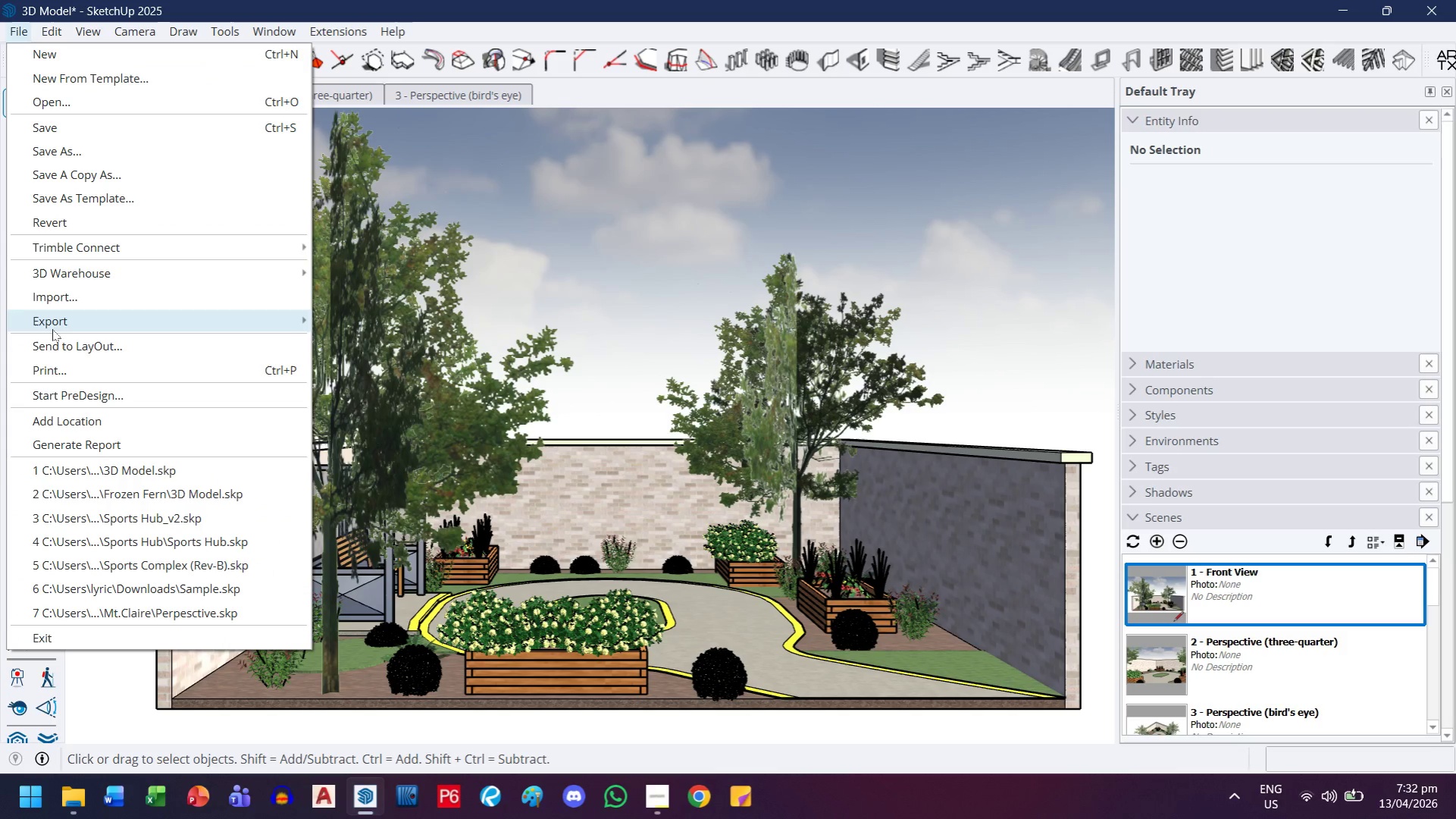 
left_click([55, 325])
 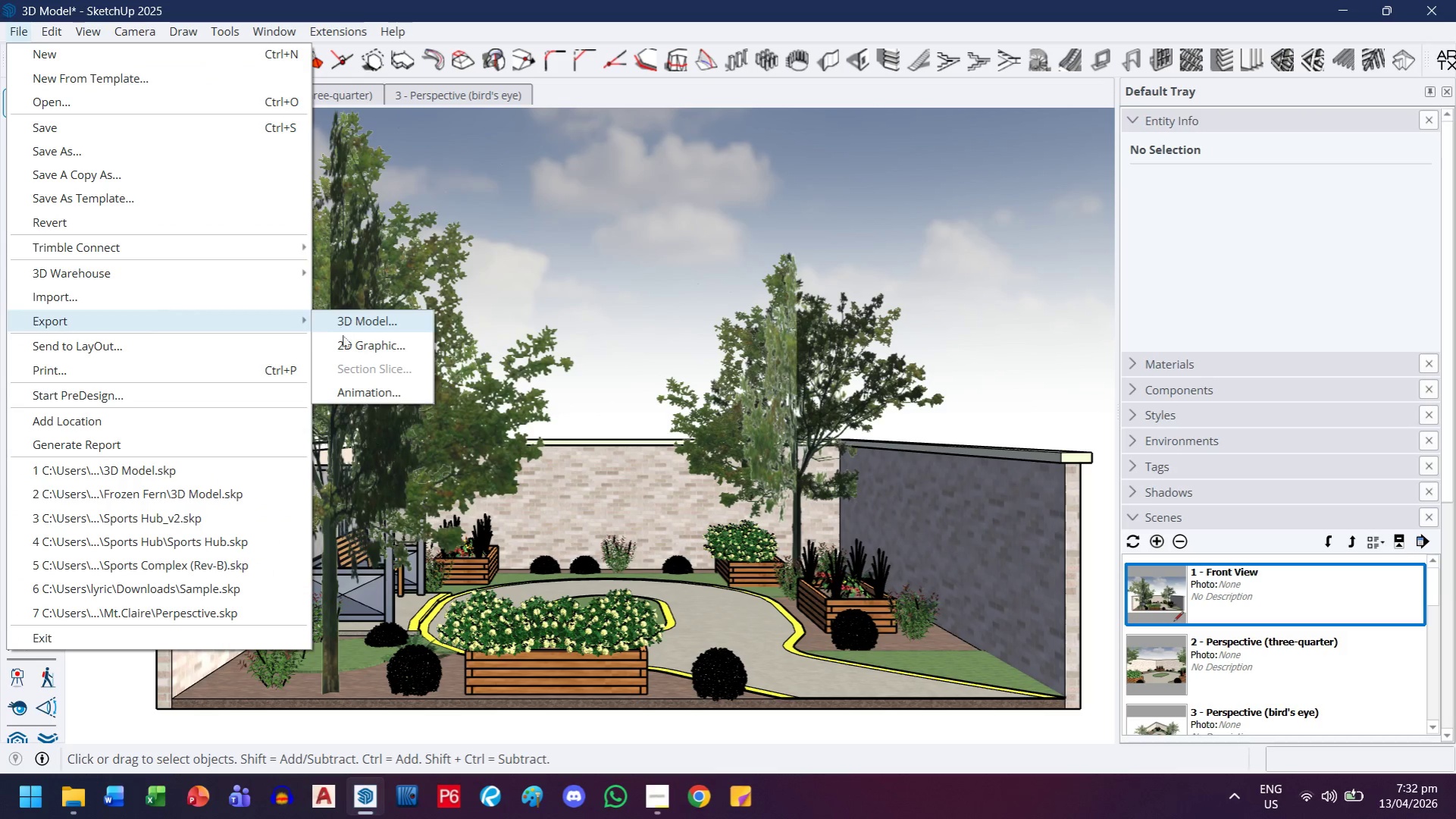 
left_click([343, 337])
 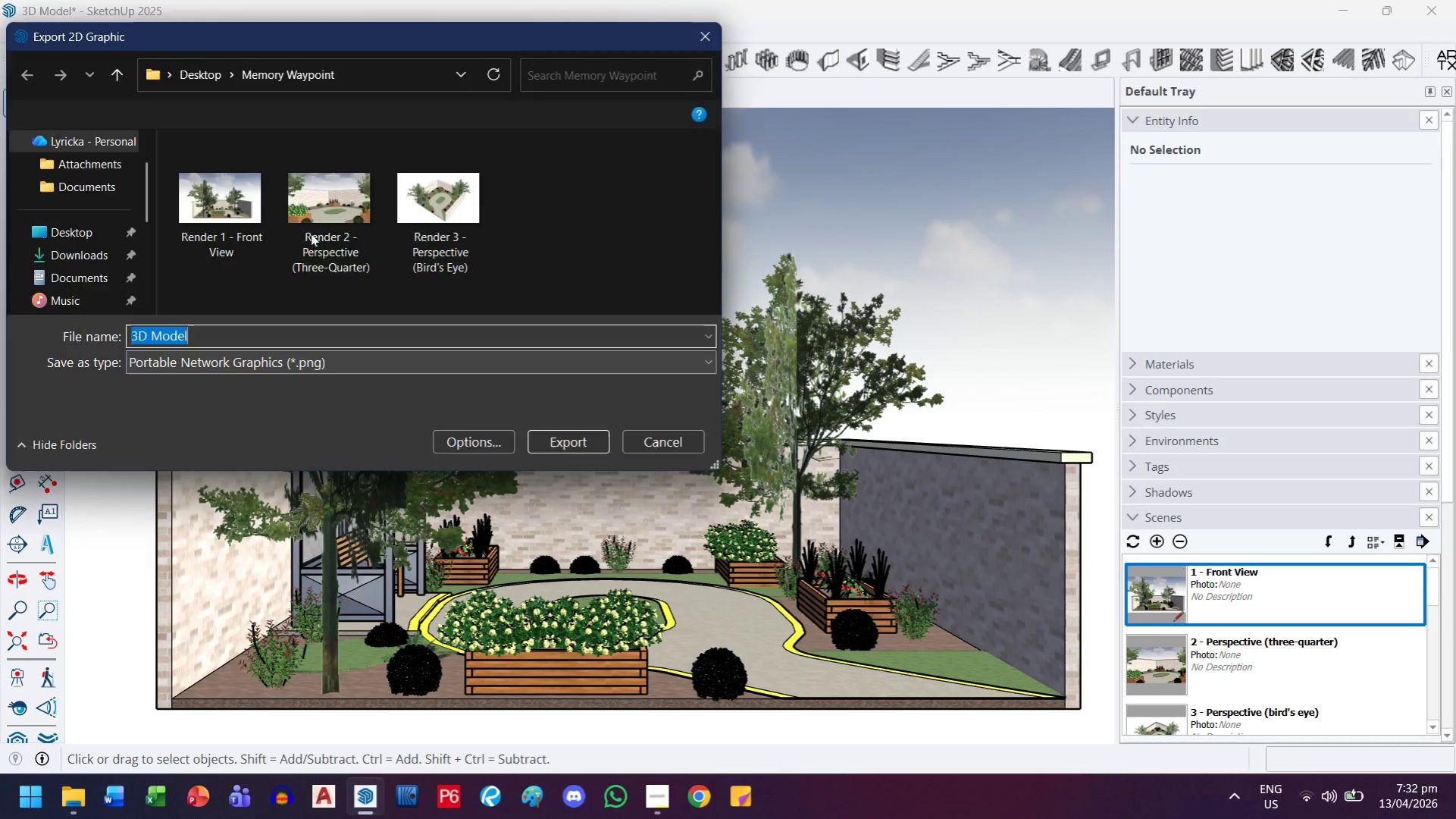 
wait(7.39)
 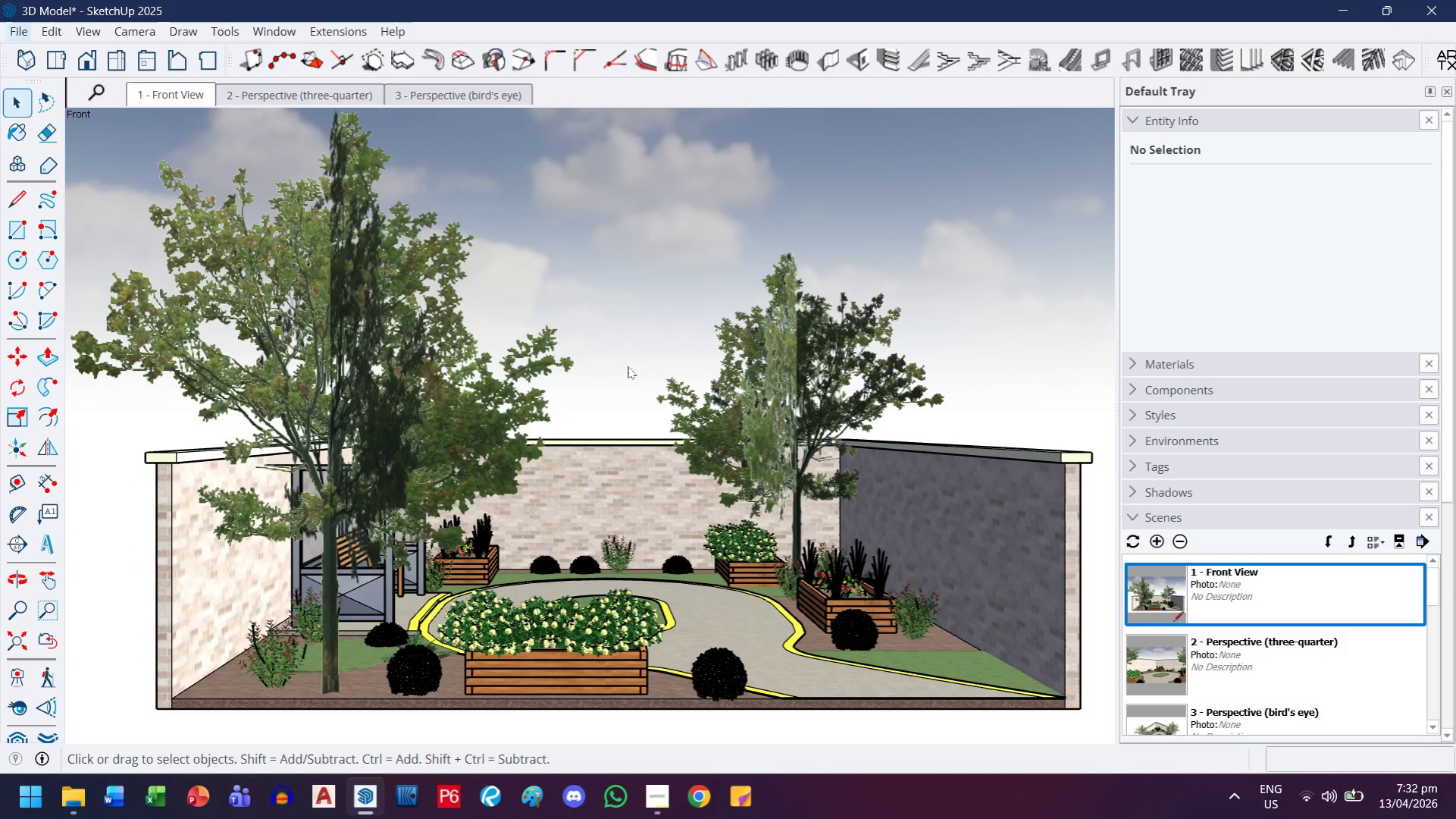 
left_click([484, 447])
 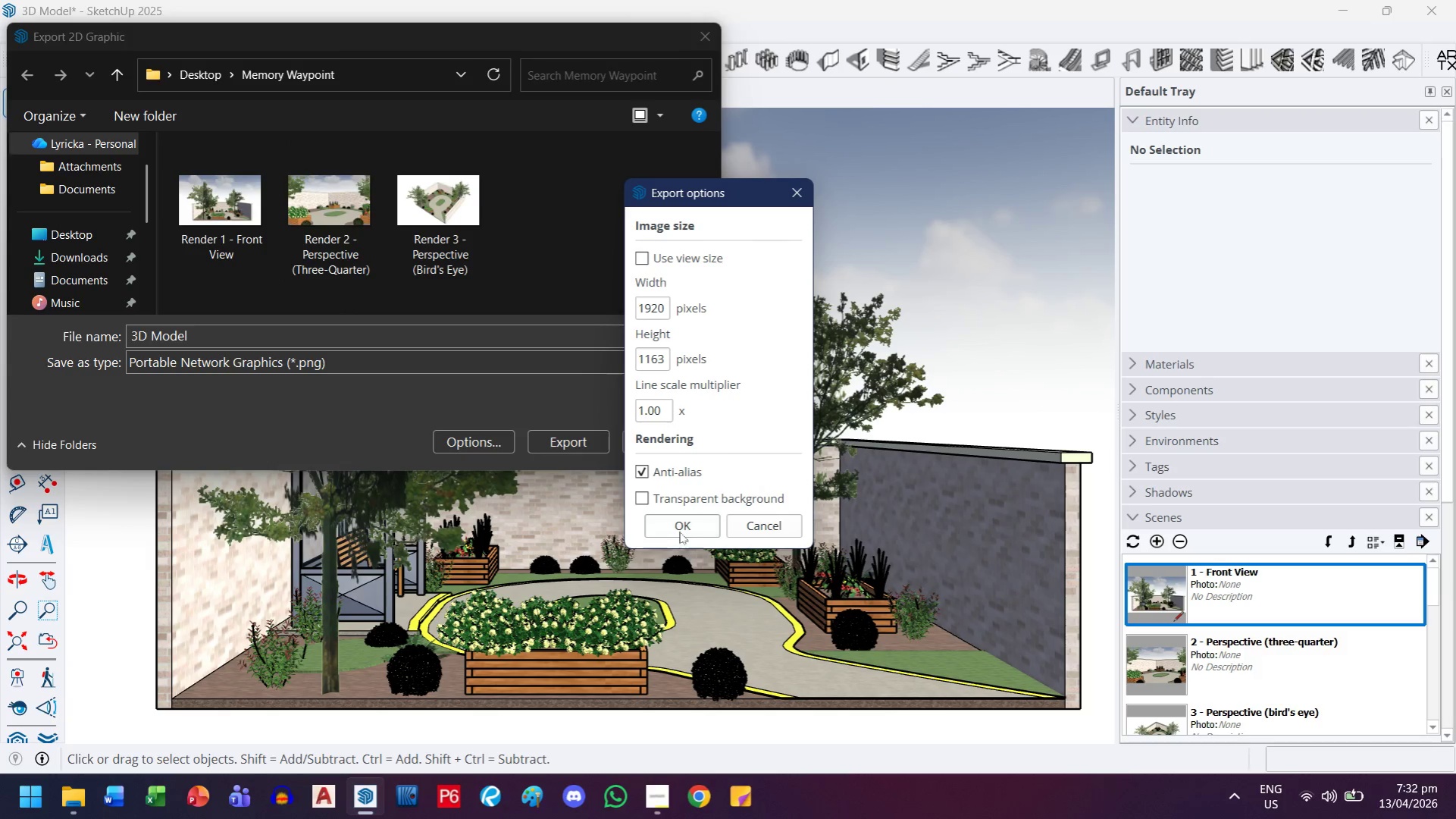 
left_click([682, 528])
 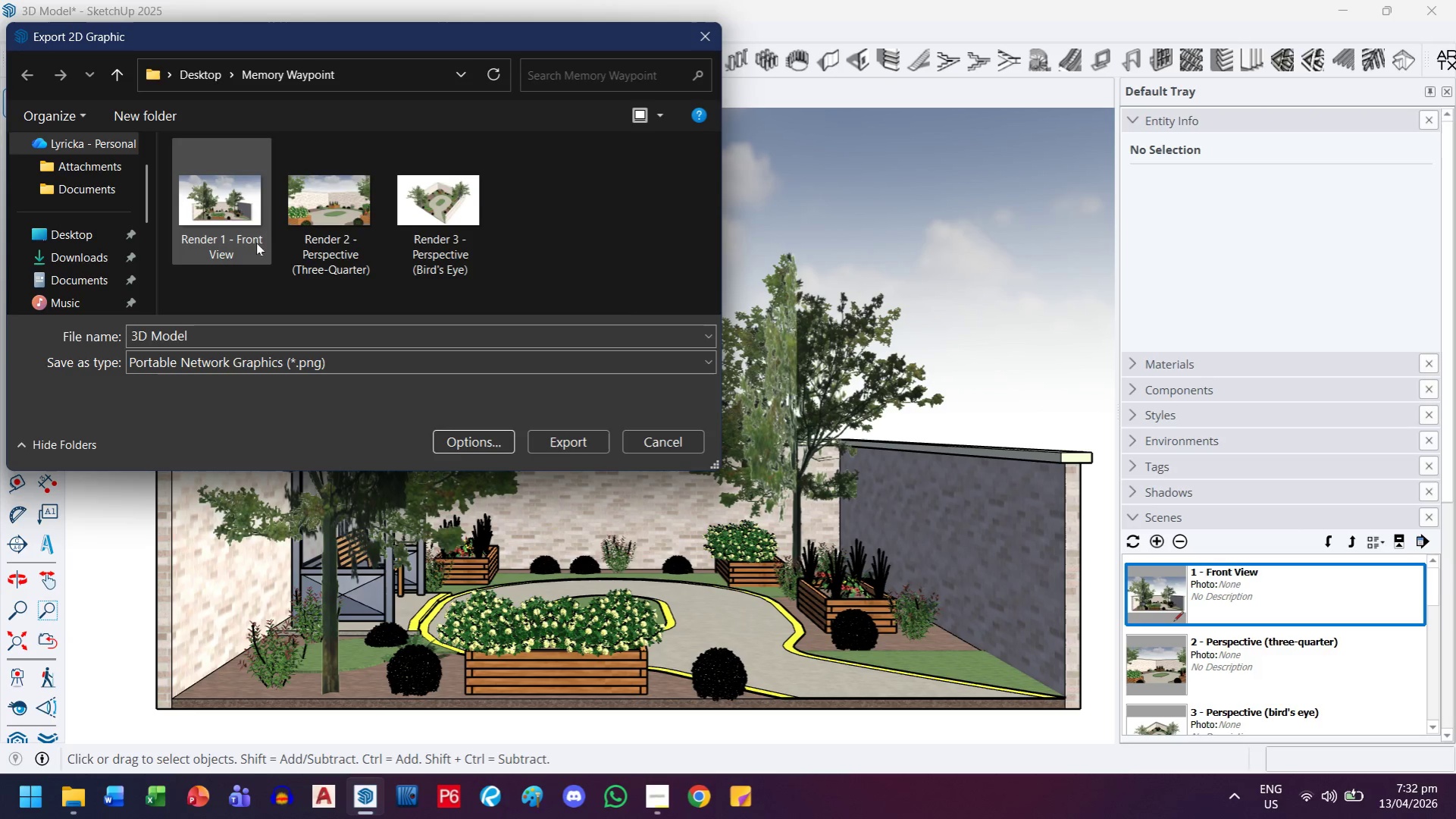 
left_click([254, 242])
 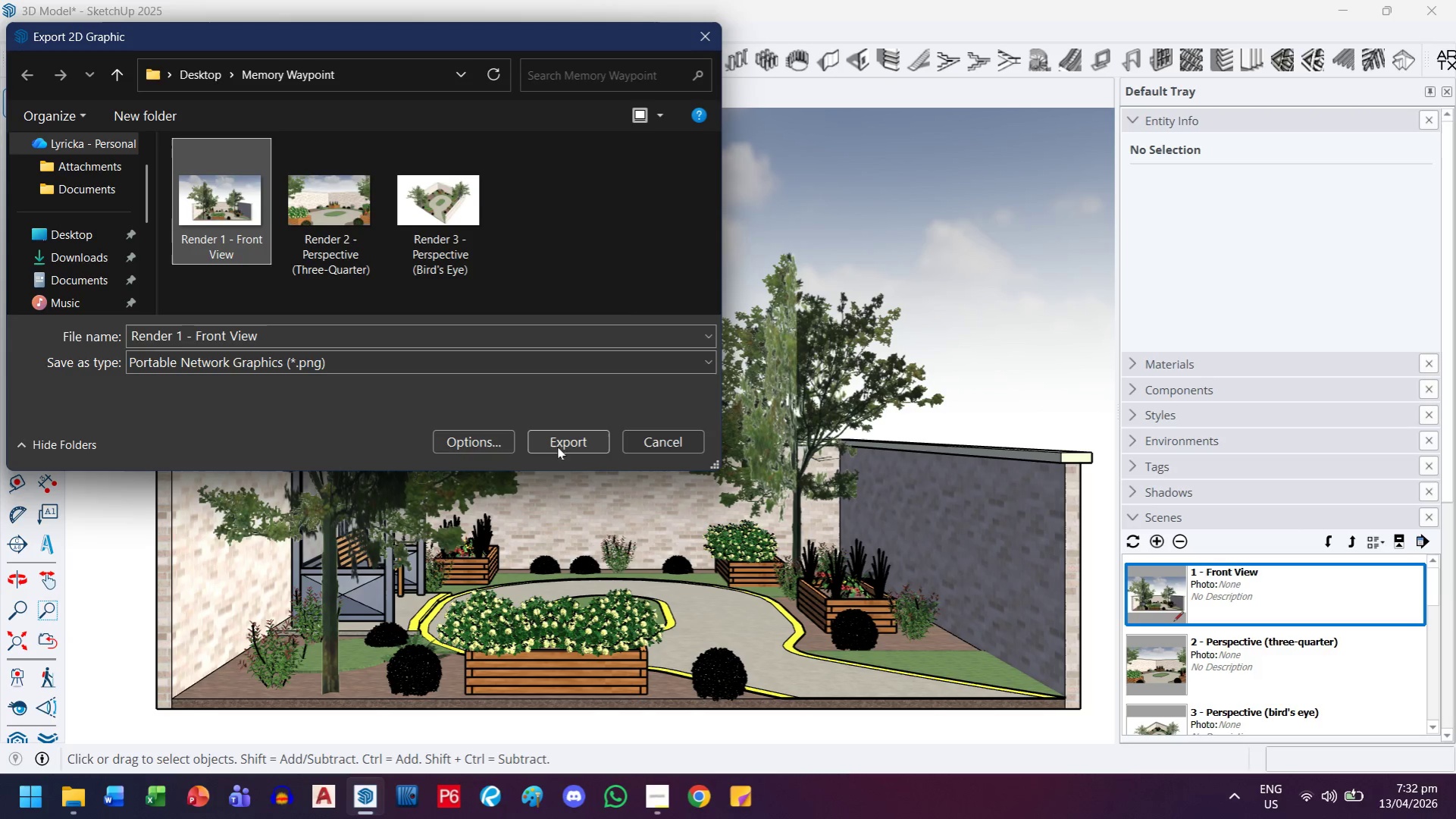 
left_click([565, 444])
 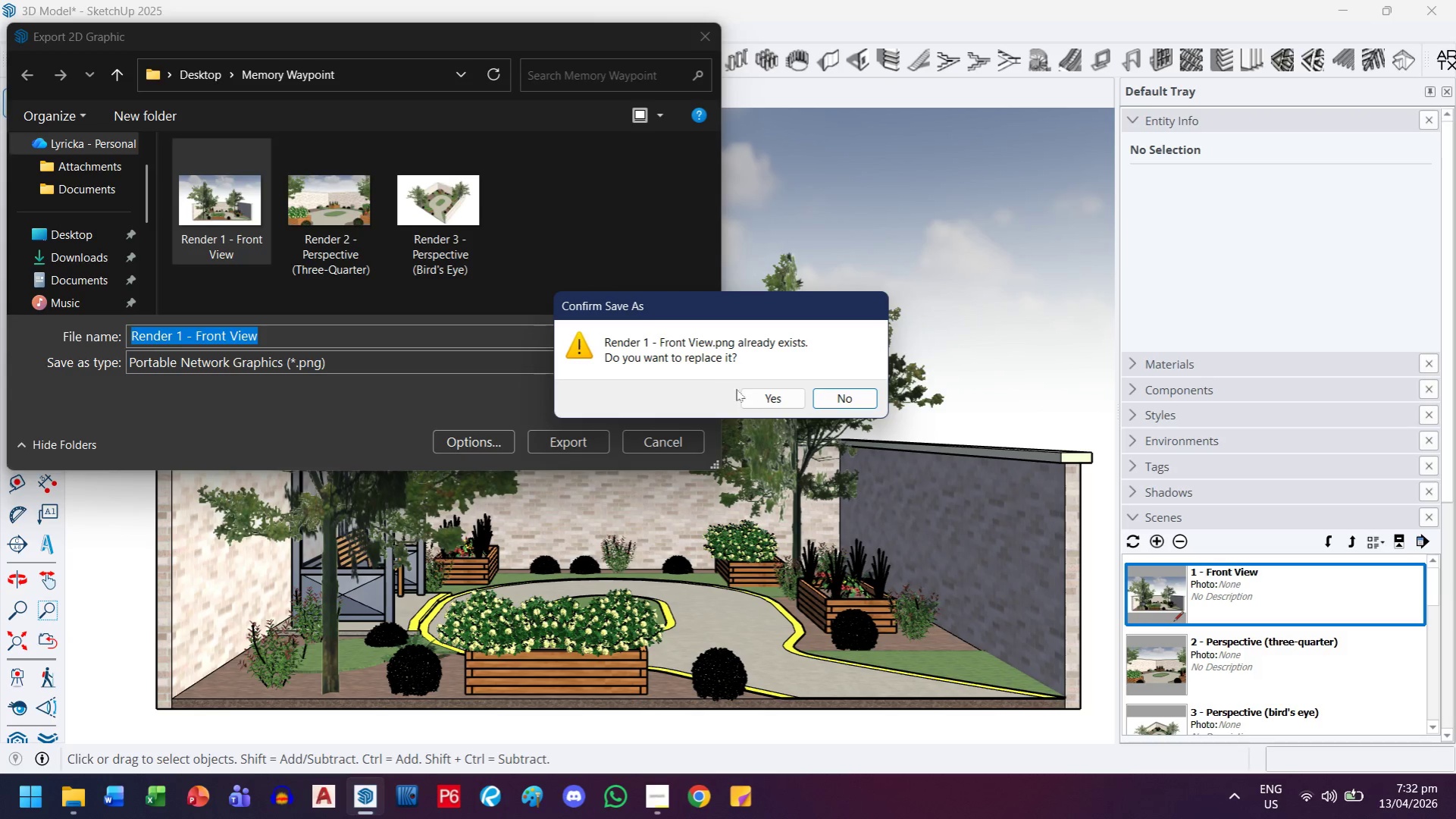 
left_click([768, 392])
 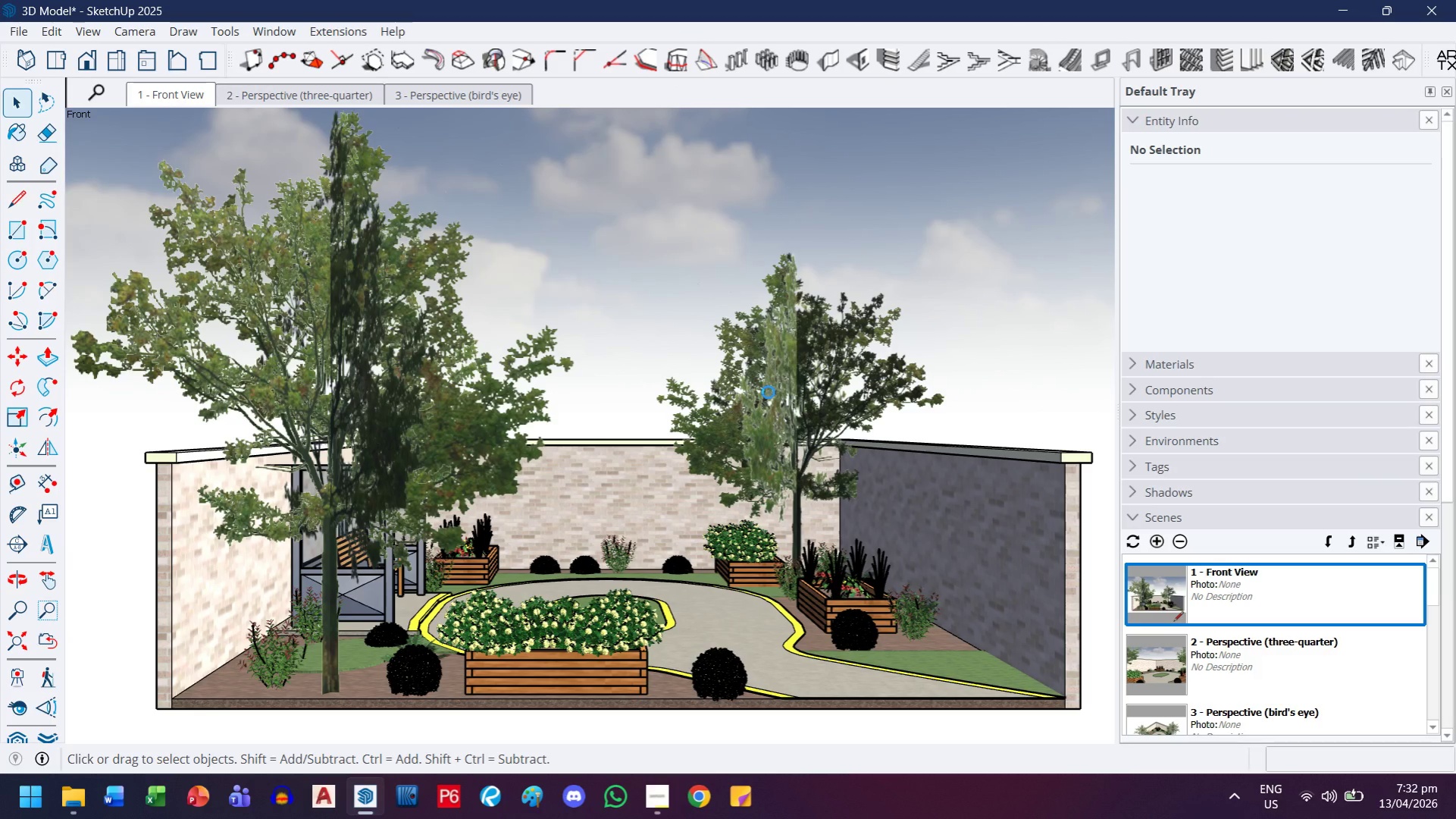 
wait(8.11)
 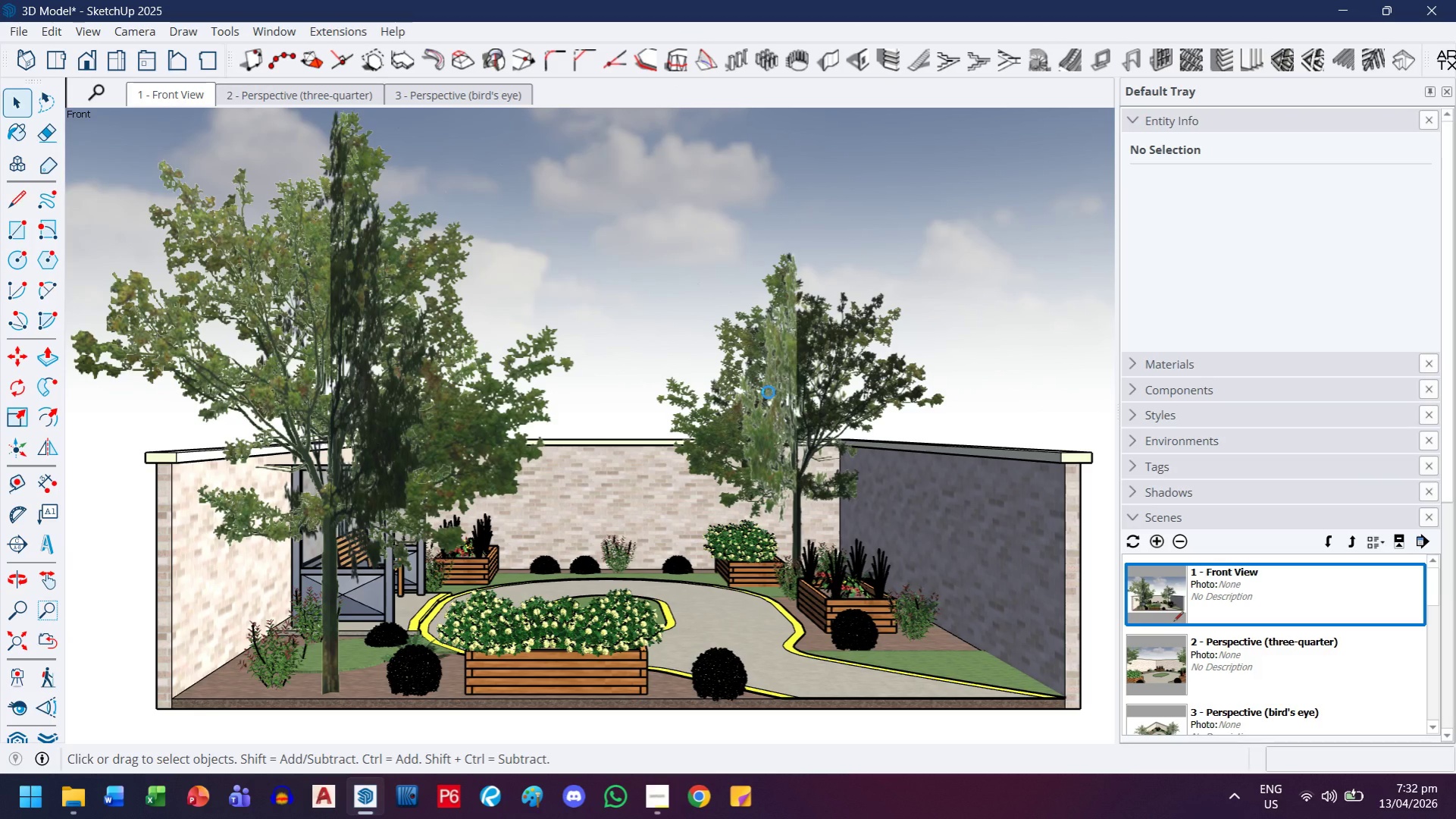 
left_click([1319, 668])
 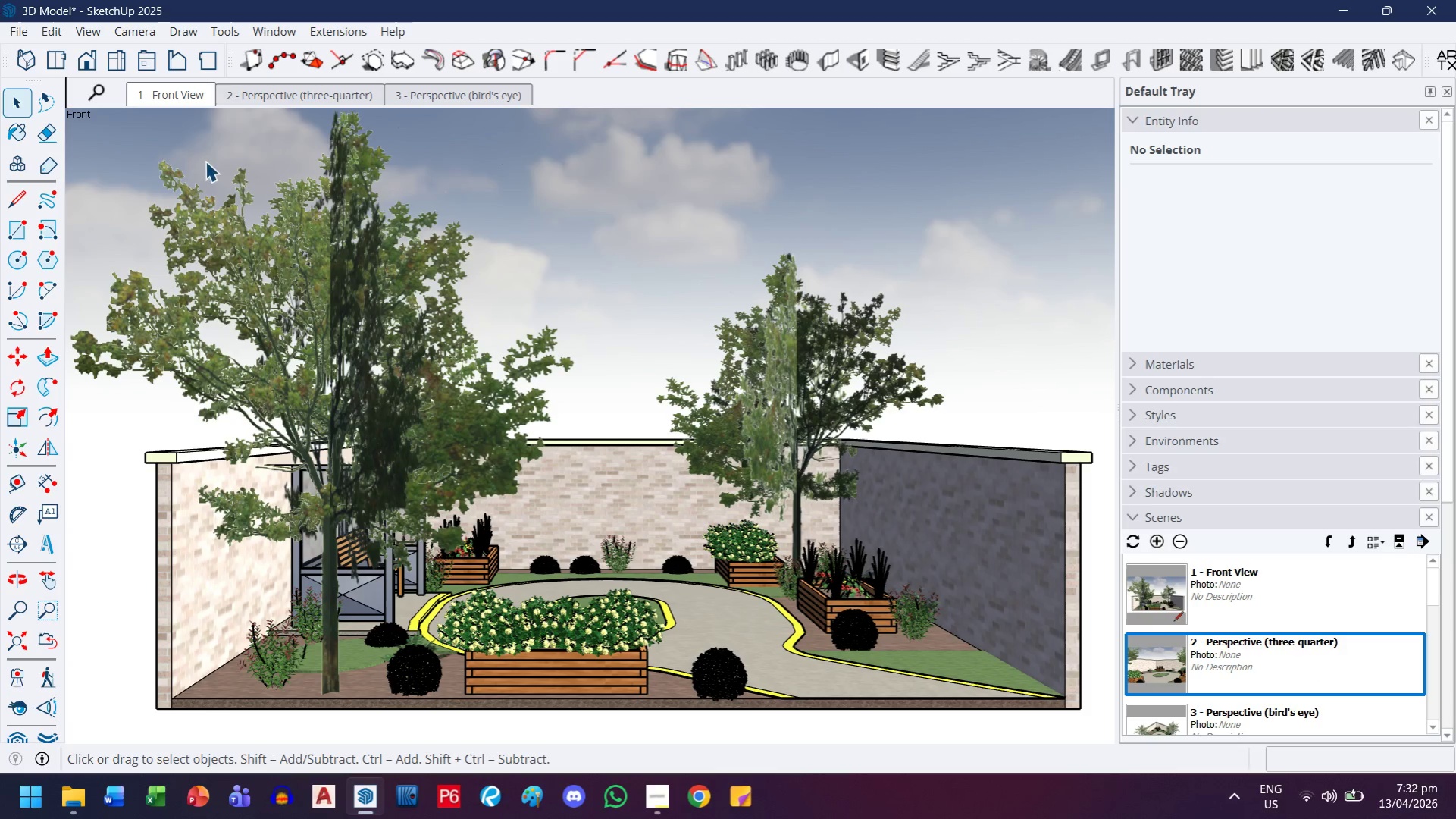 
left_click([273, 98])
 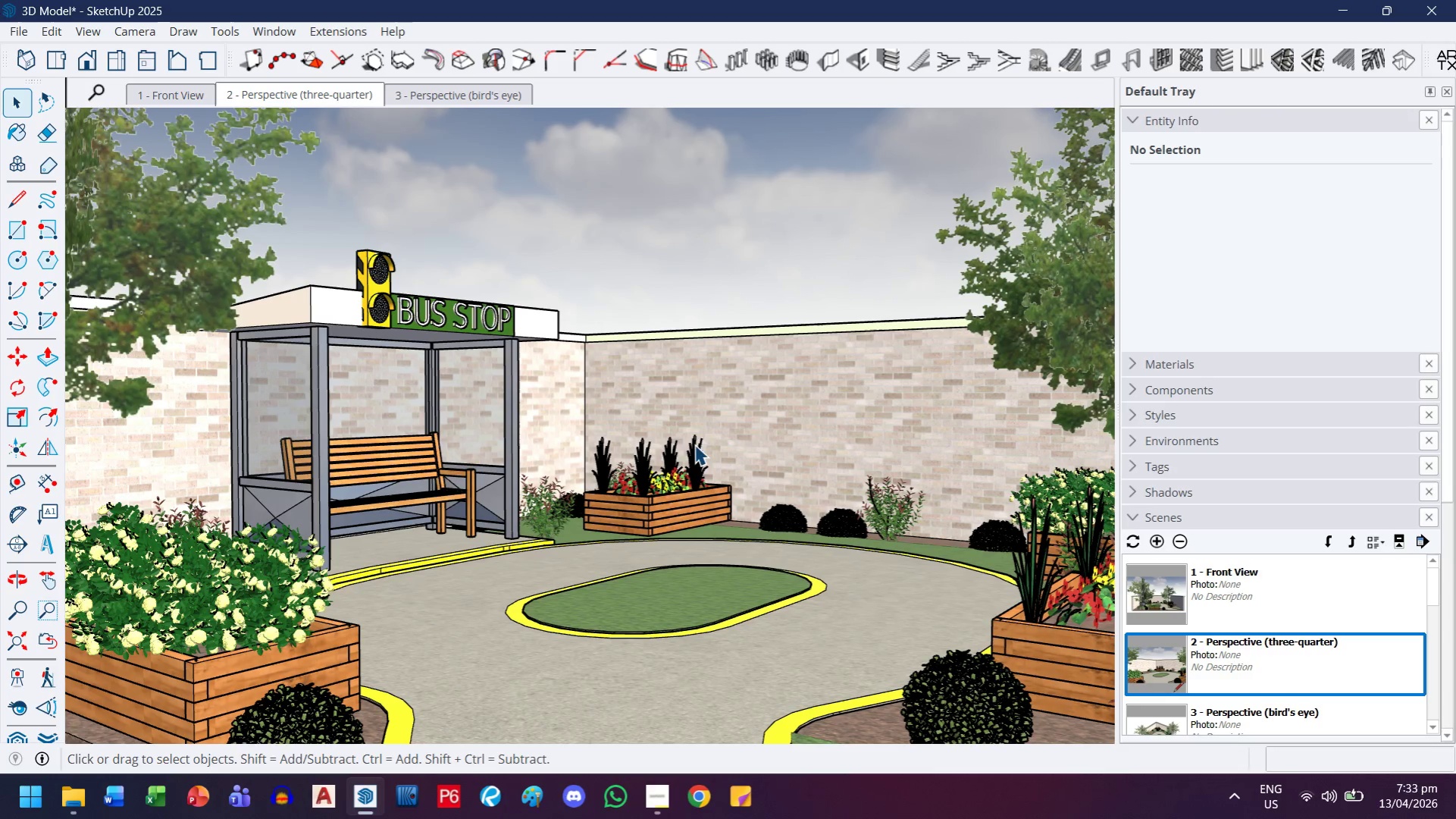 
wait(7.78)
 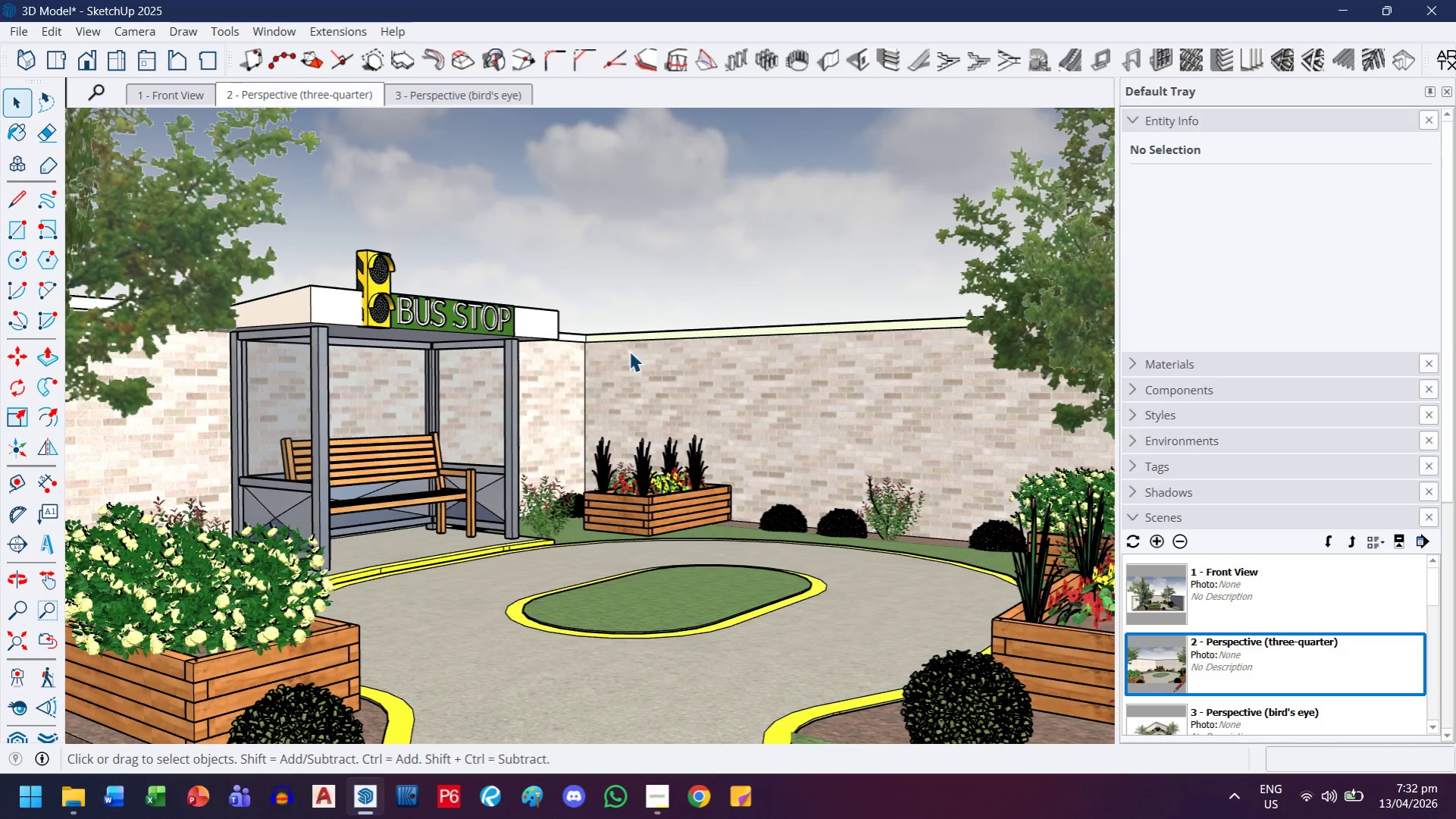 
scroll: coordinate [775, 450], scroll_direction: down, amount: 1.0
 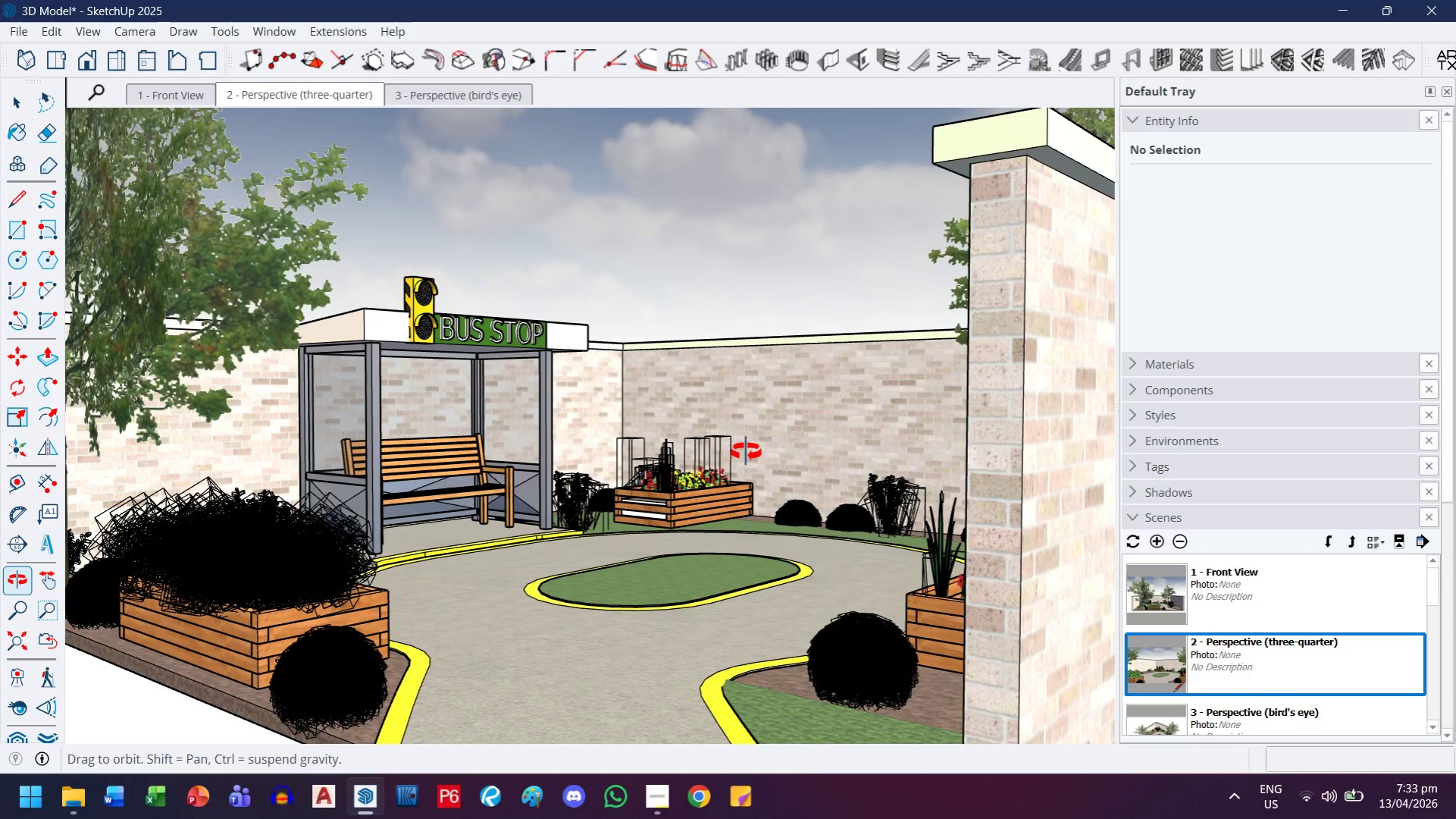 
scroll: coordinate [765, 451], scroll_direction: up, amount: 1.0
 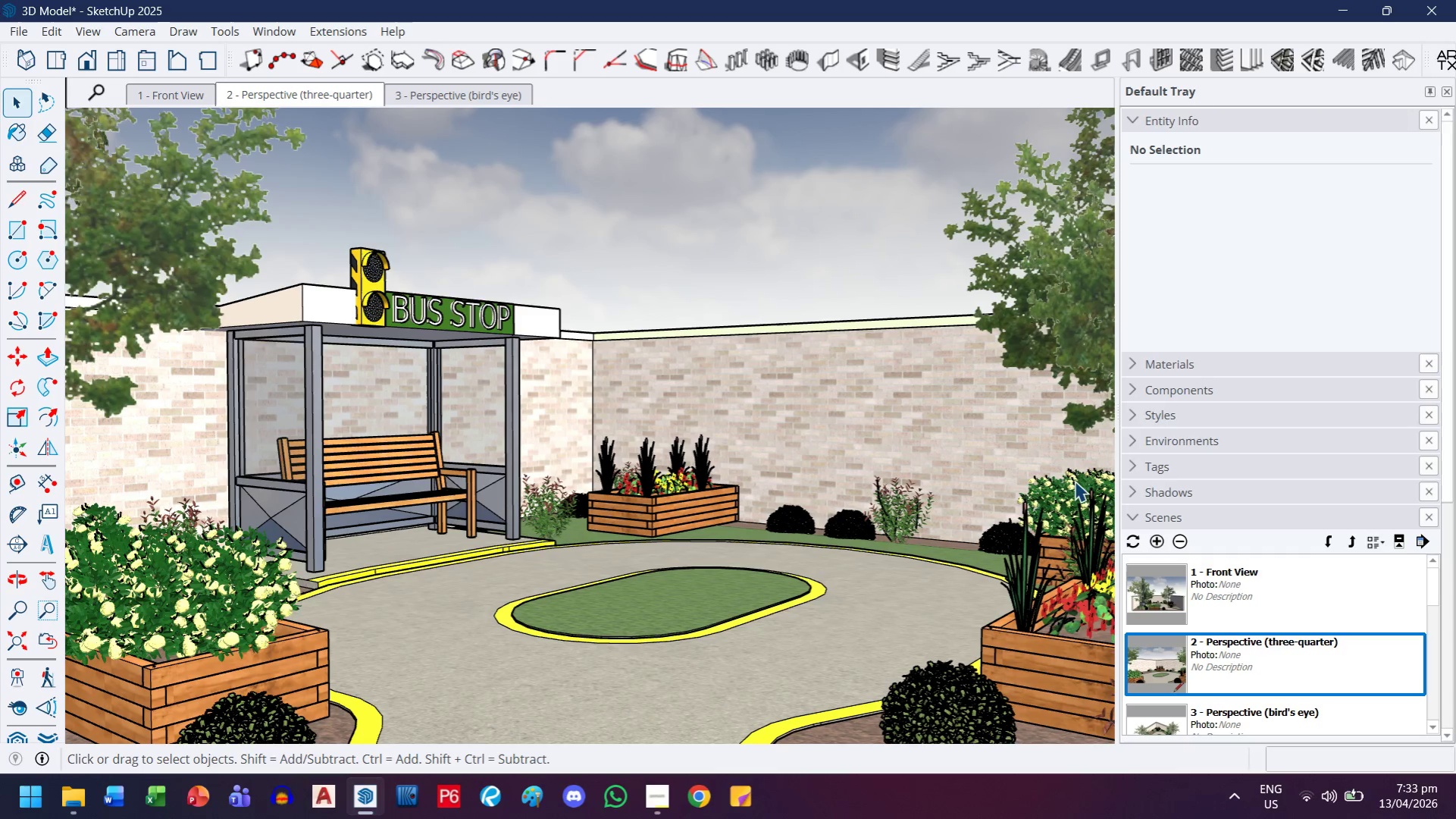 
right_click([1226, 654])
 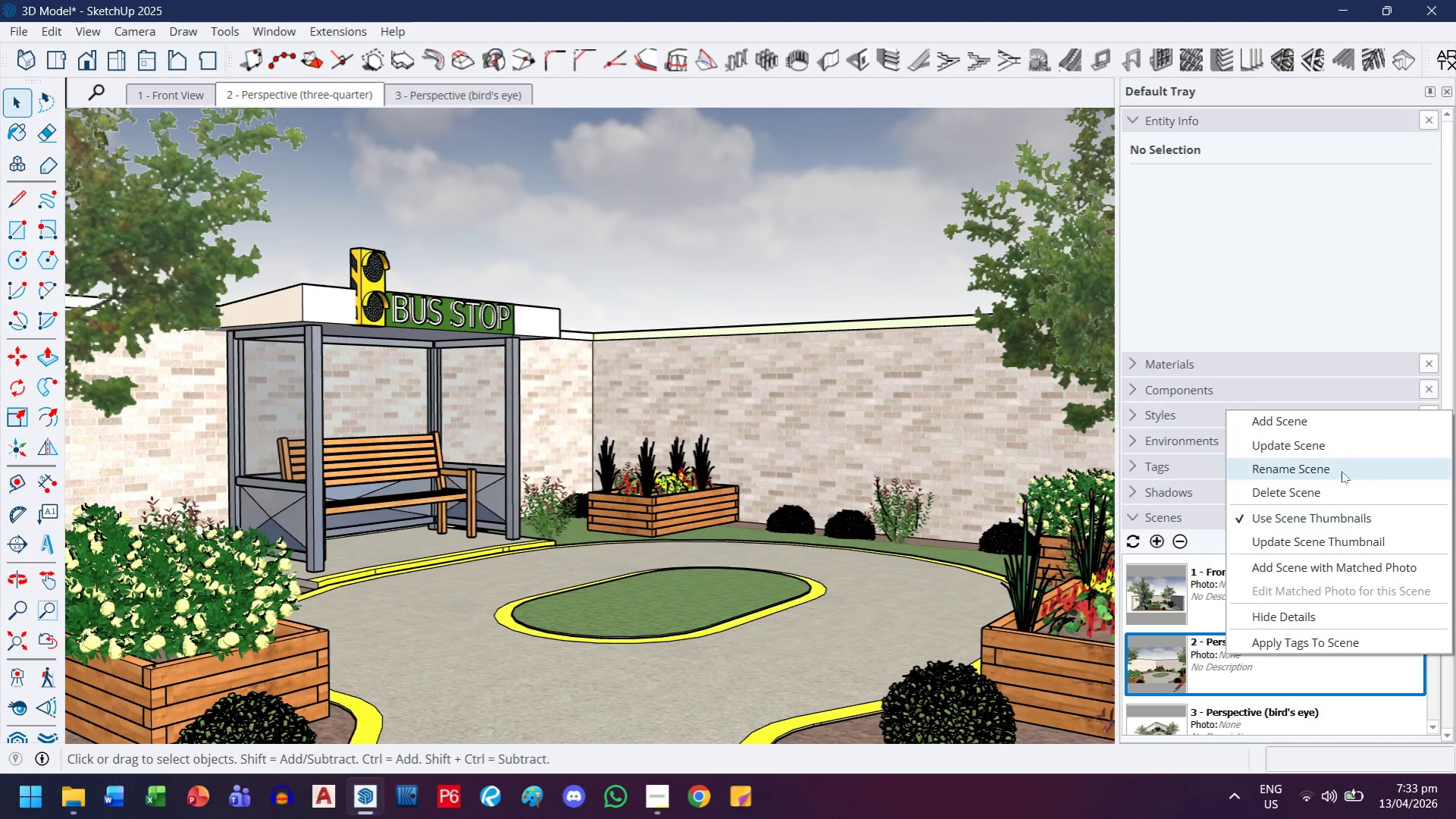 
left_click([1344, 453])
 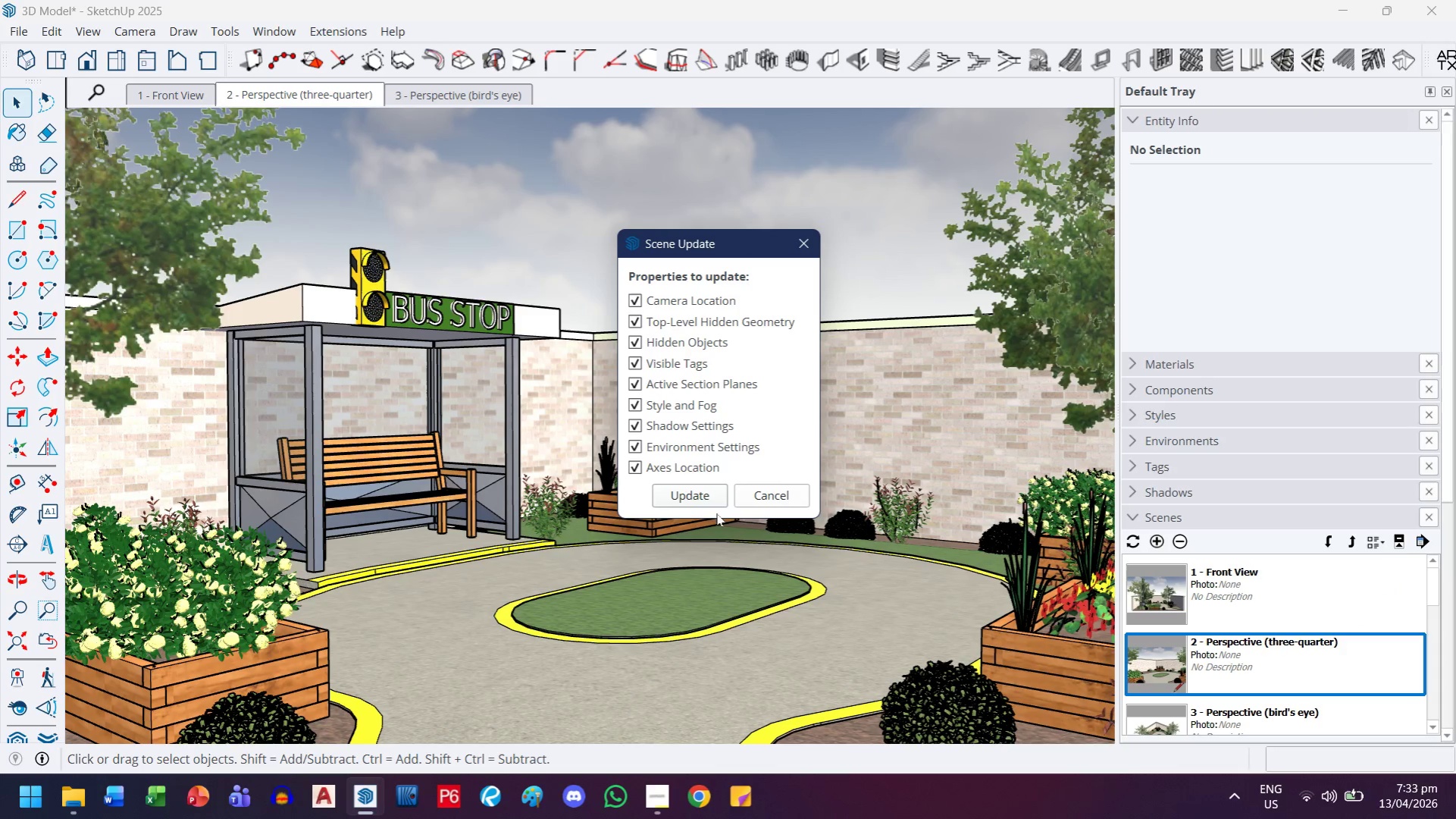 
left_click([706, 497])
 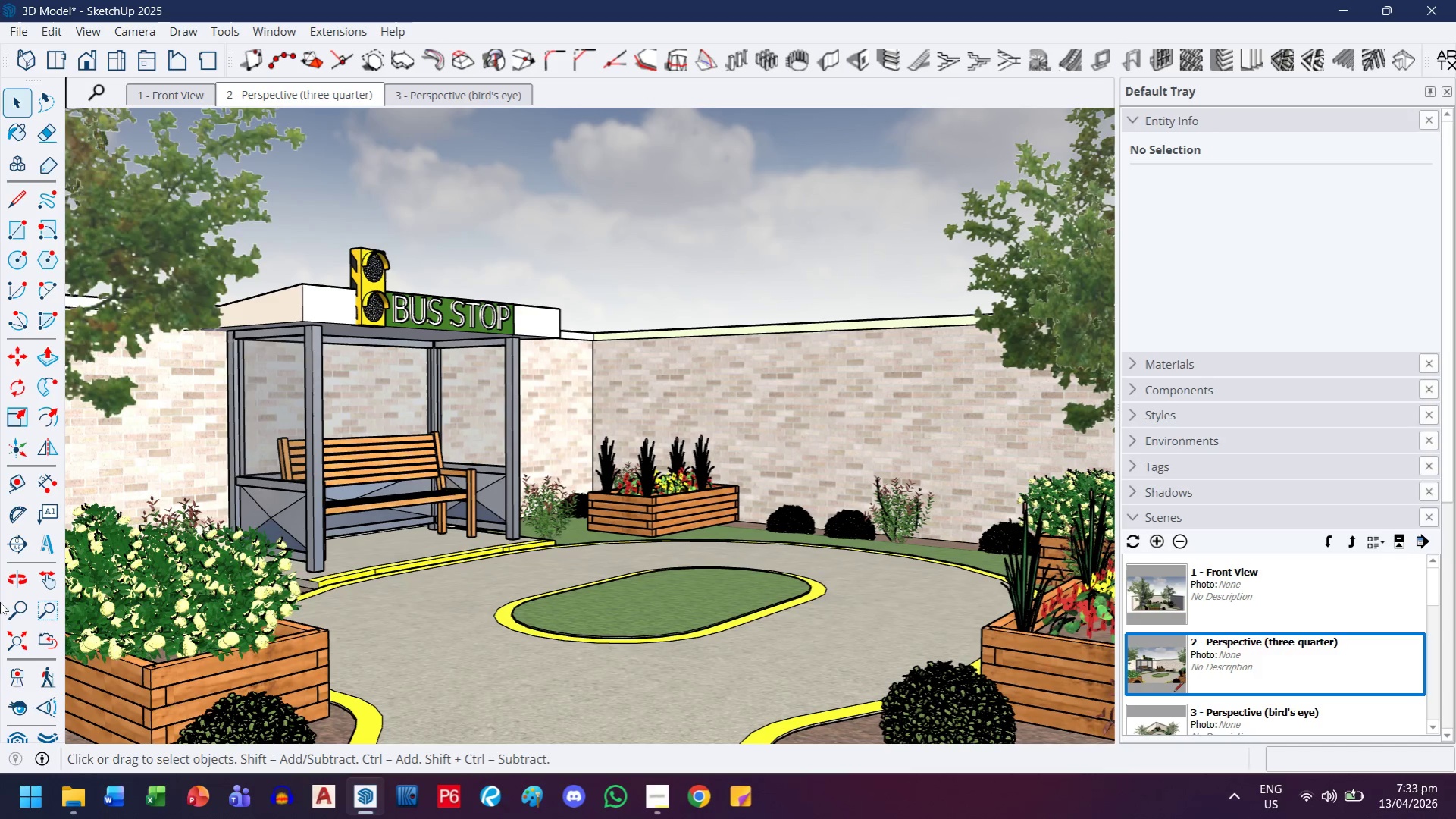 
left_click([25, 32])
 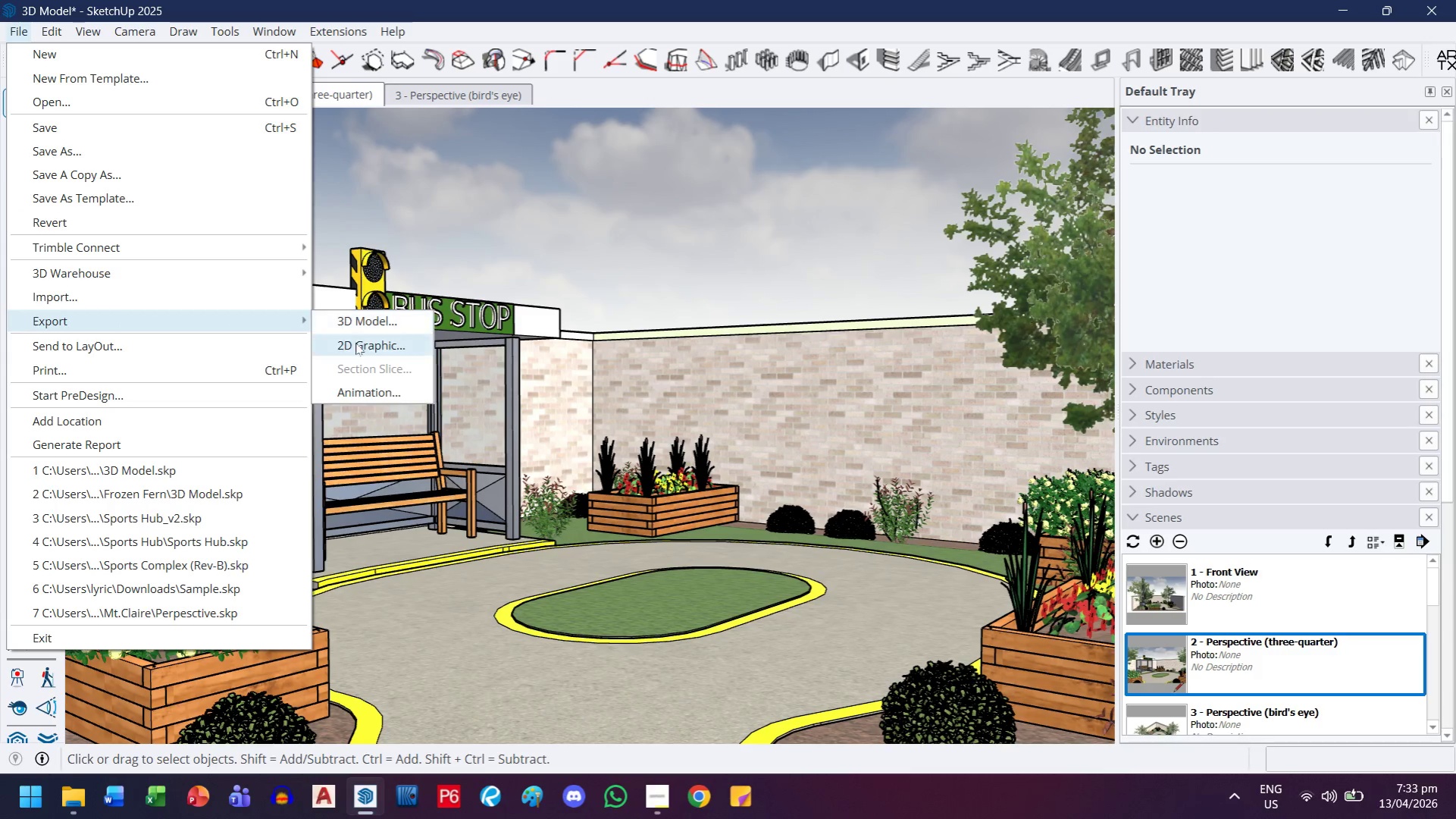 
left_click([355, 346])
 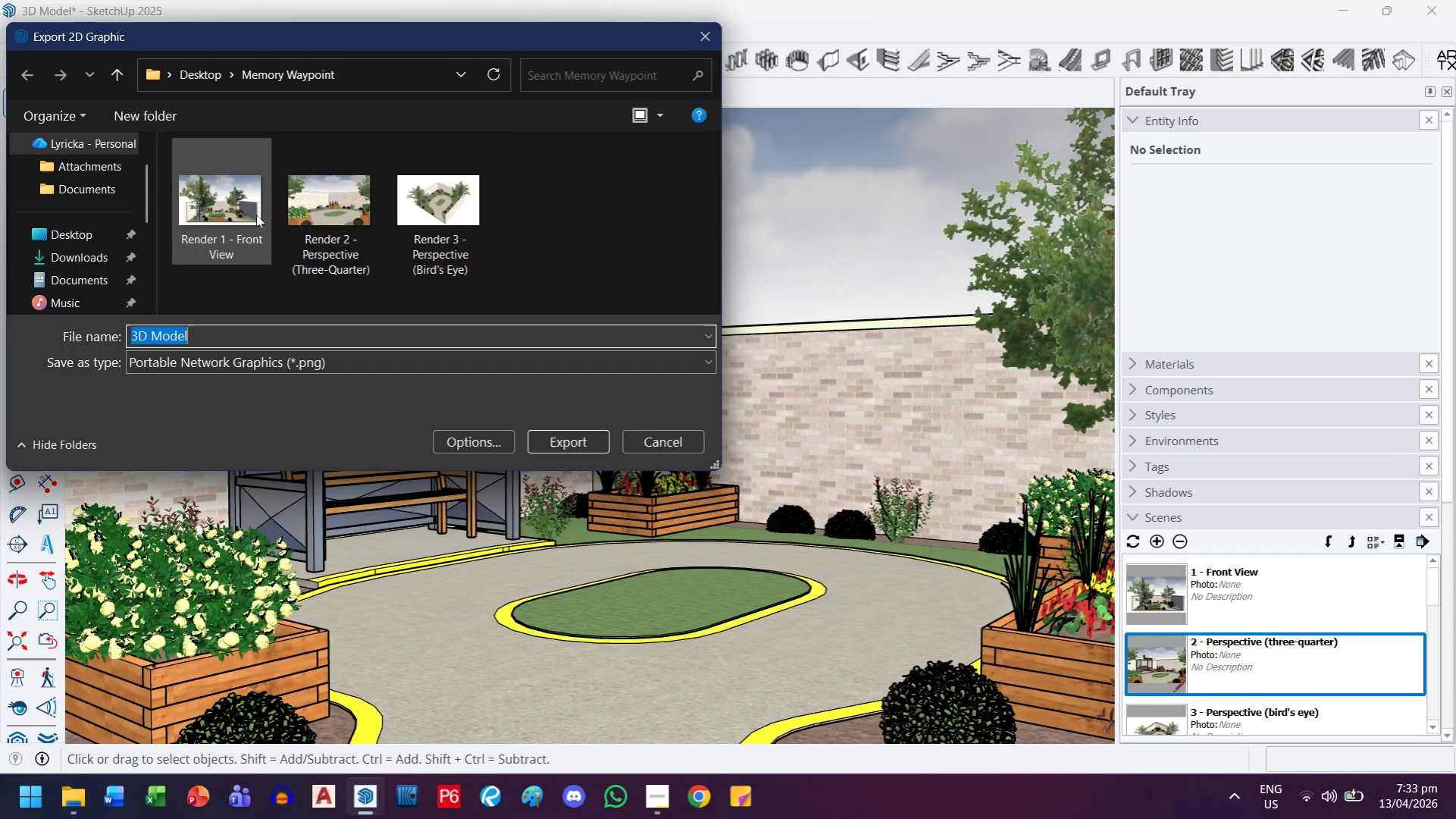 
left_click([349, 203])
 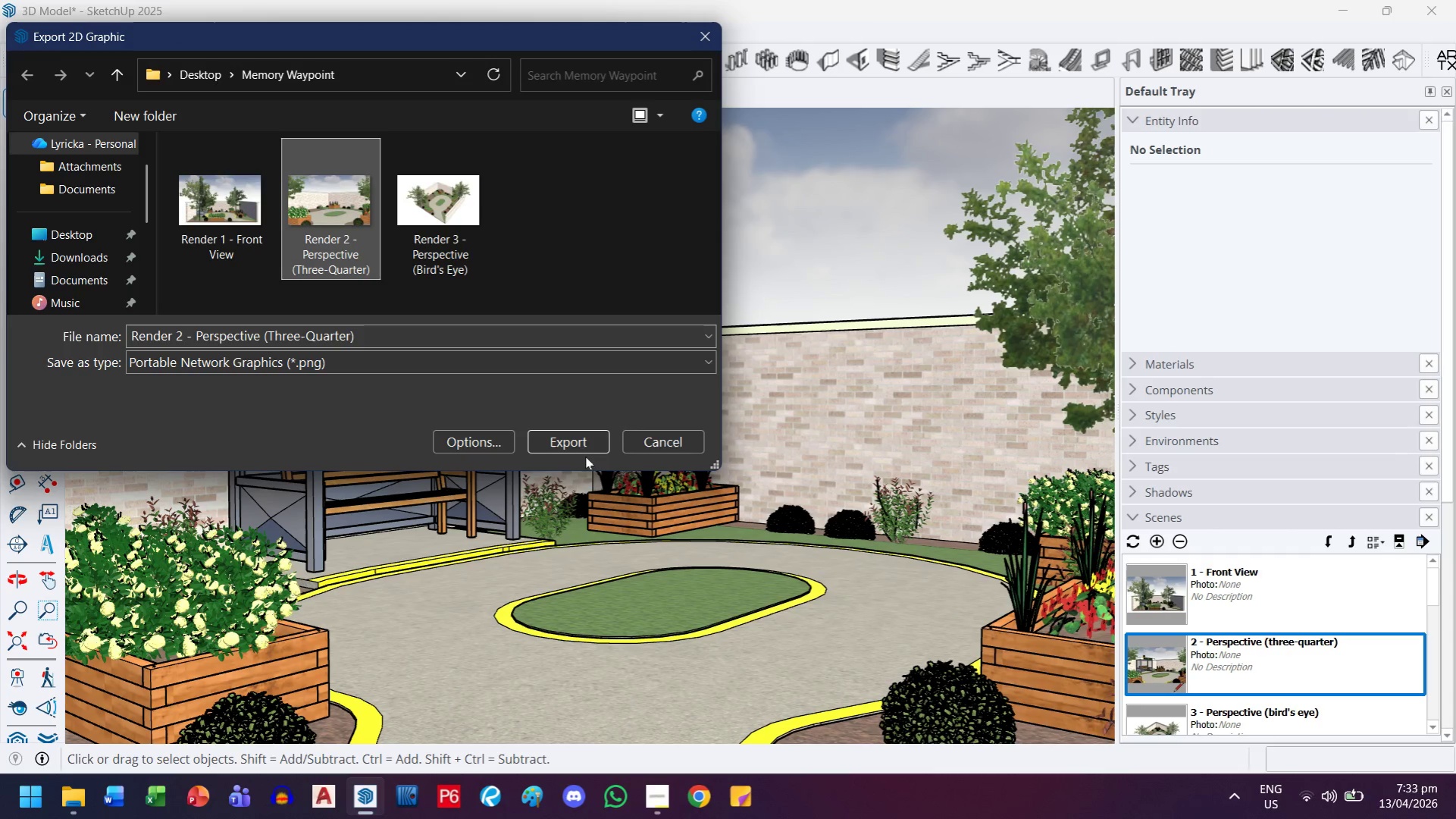 
left_click([581, 447])
 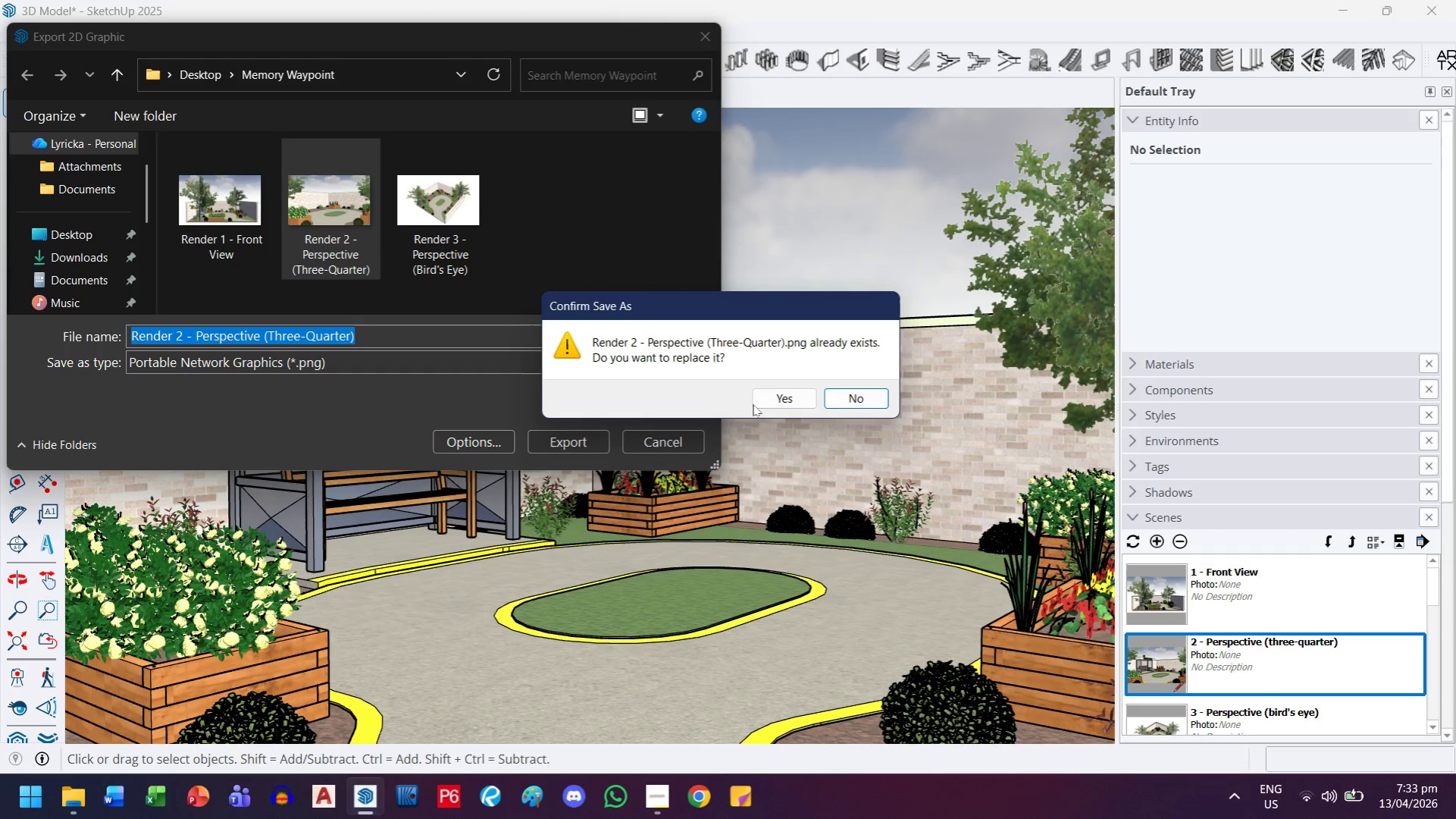 
left_click([777, 403])
 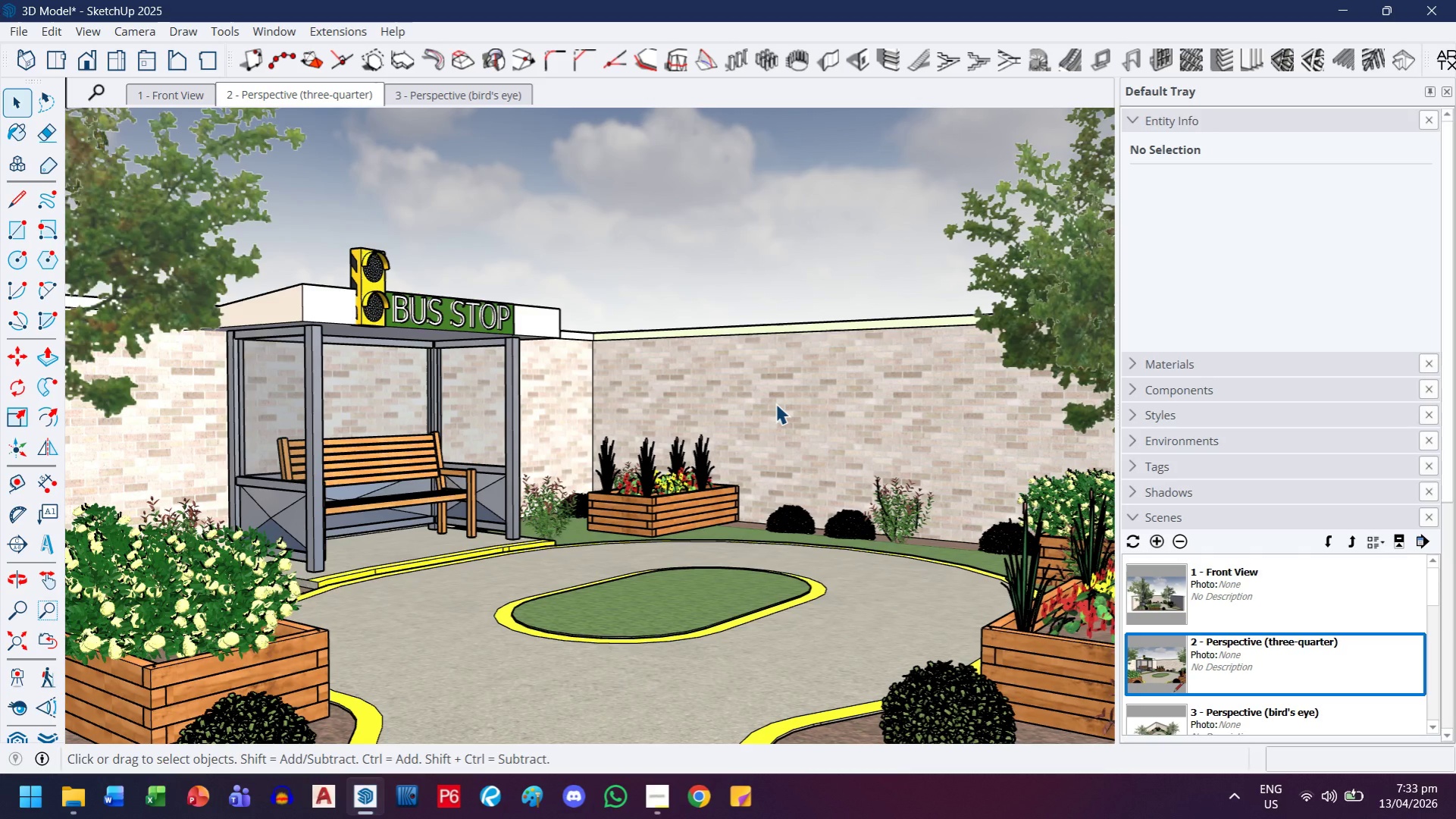 
wait(7.48)
 